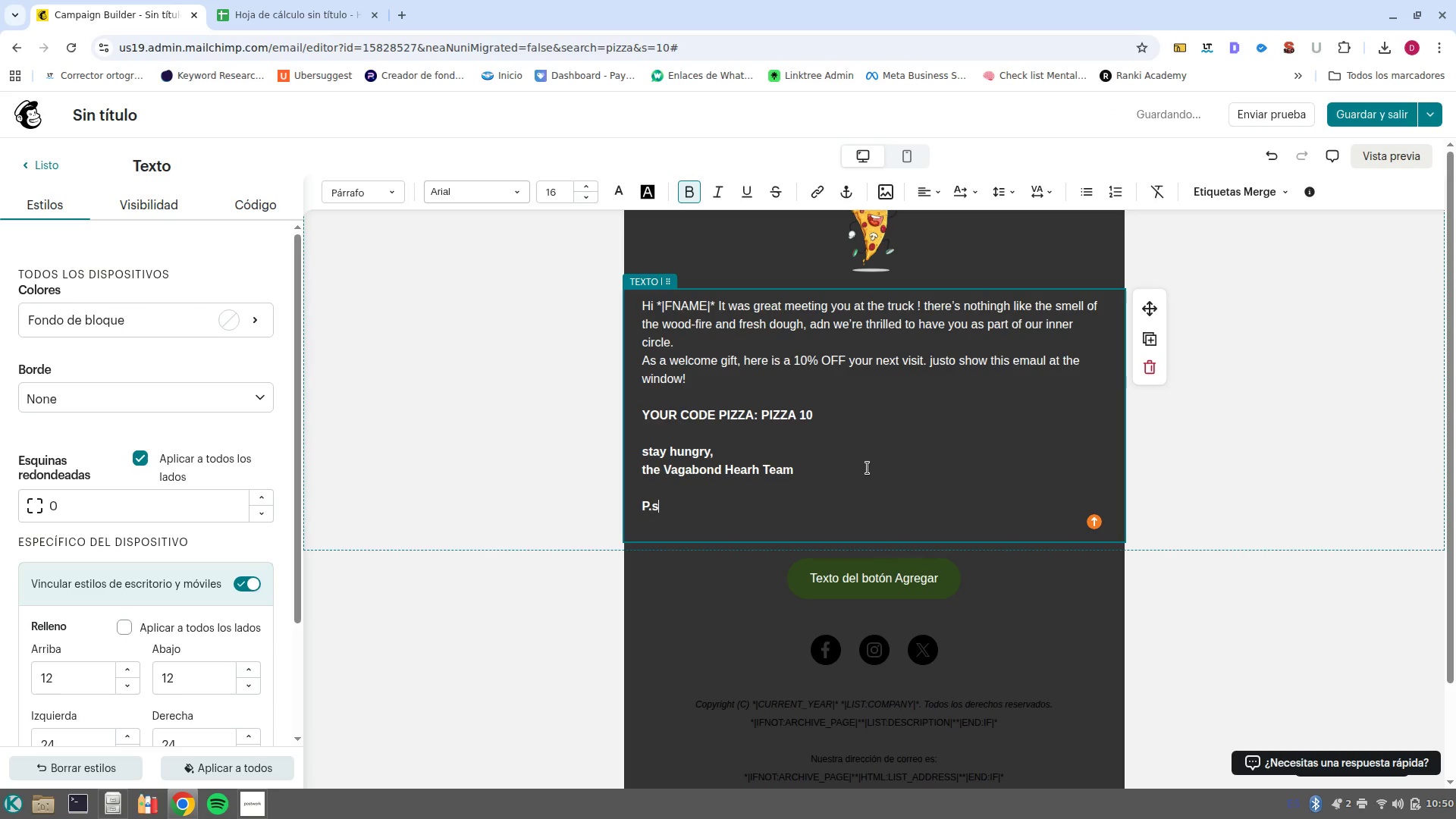 
key(ArrowRight)
 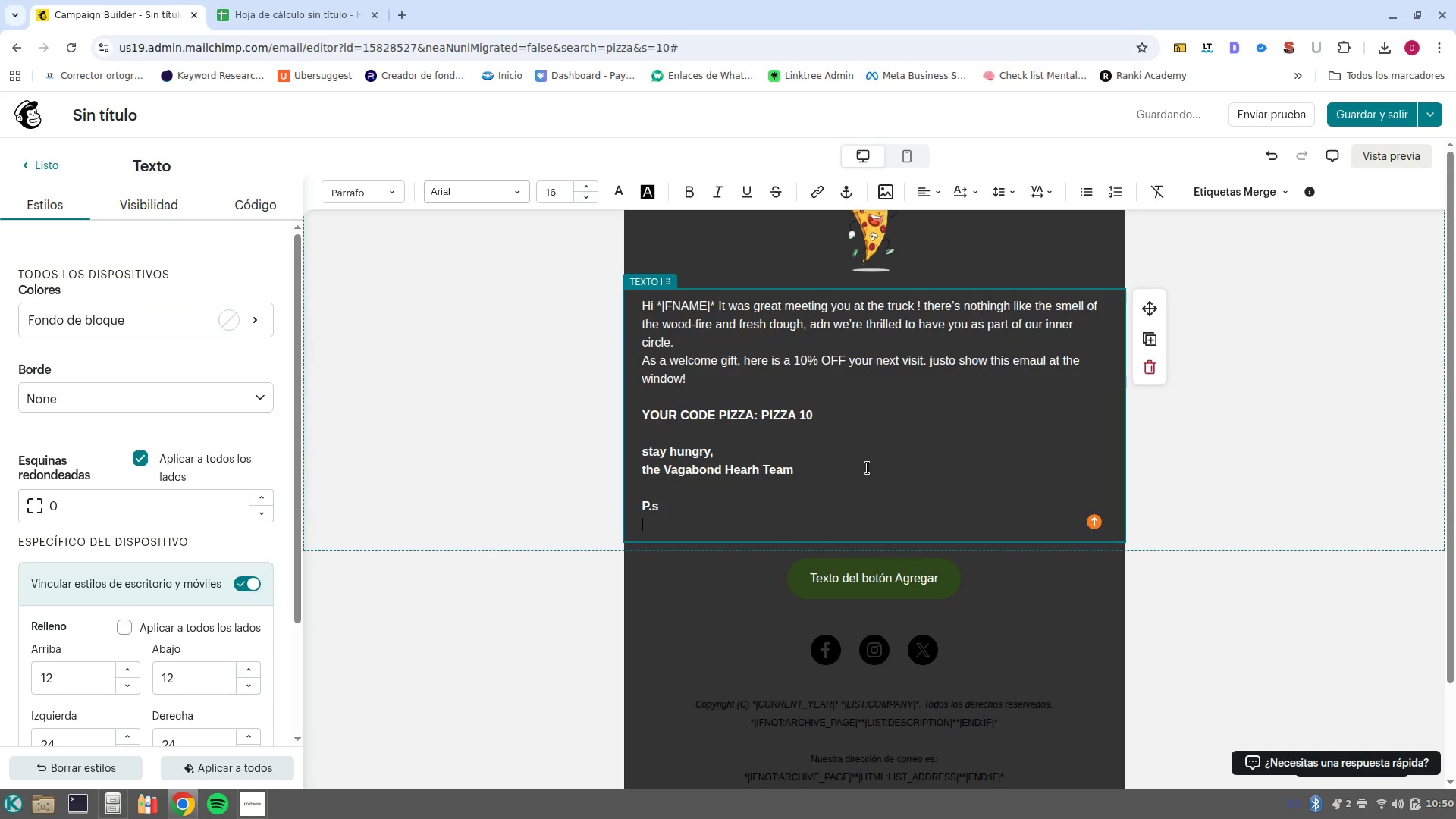 
key(Backspace)
key(Backspace)
type(S. Planning a parte_ )
key(Backspace)
key(Backspace)
key(Backspace)
key(Backspace)
key(Backspace)
type(rty_)
 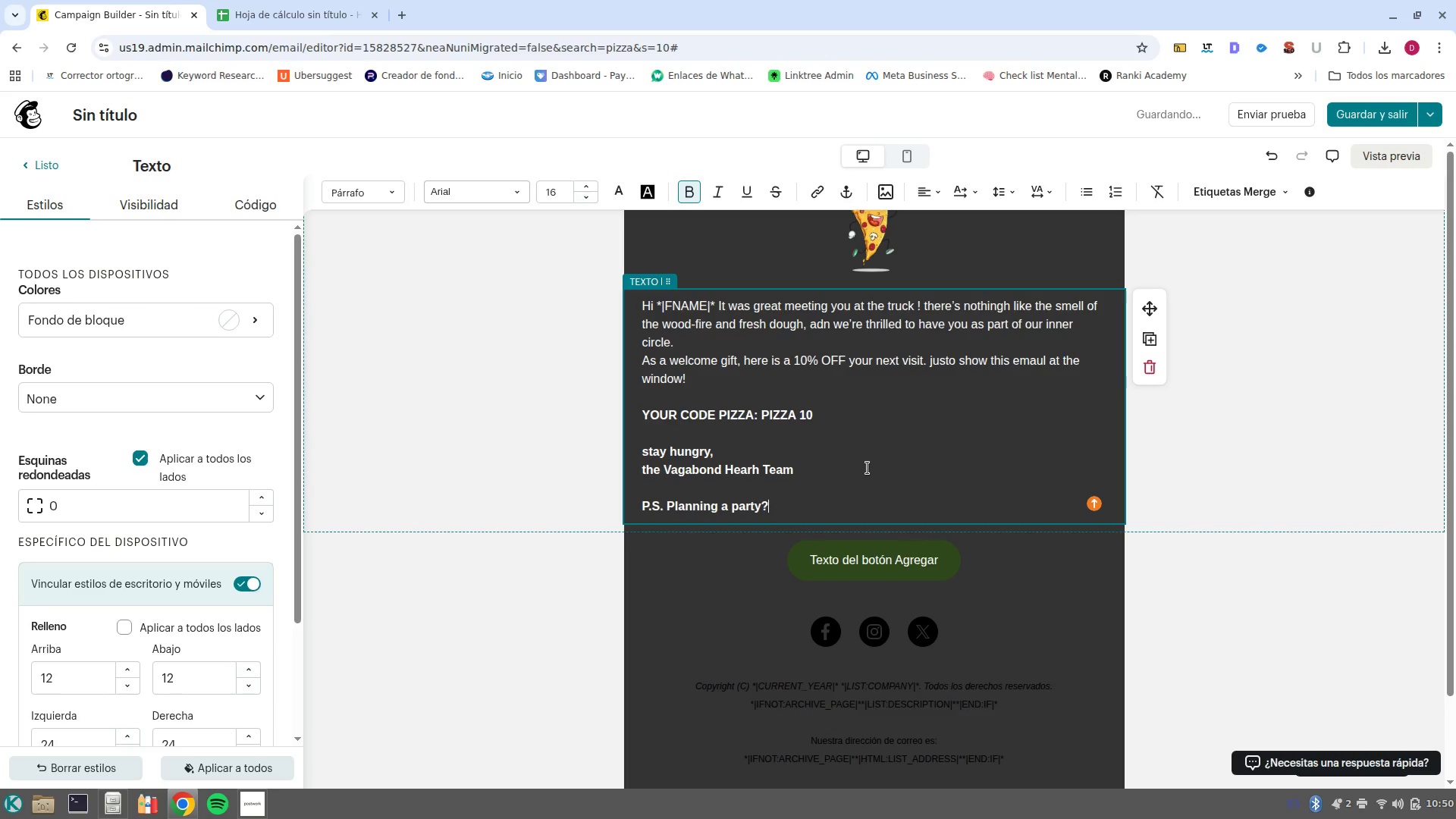 
left_click_drag(start_coordinate=[799, 512], to_coordinate=[635, 496])
 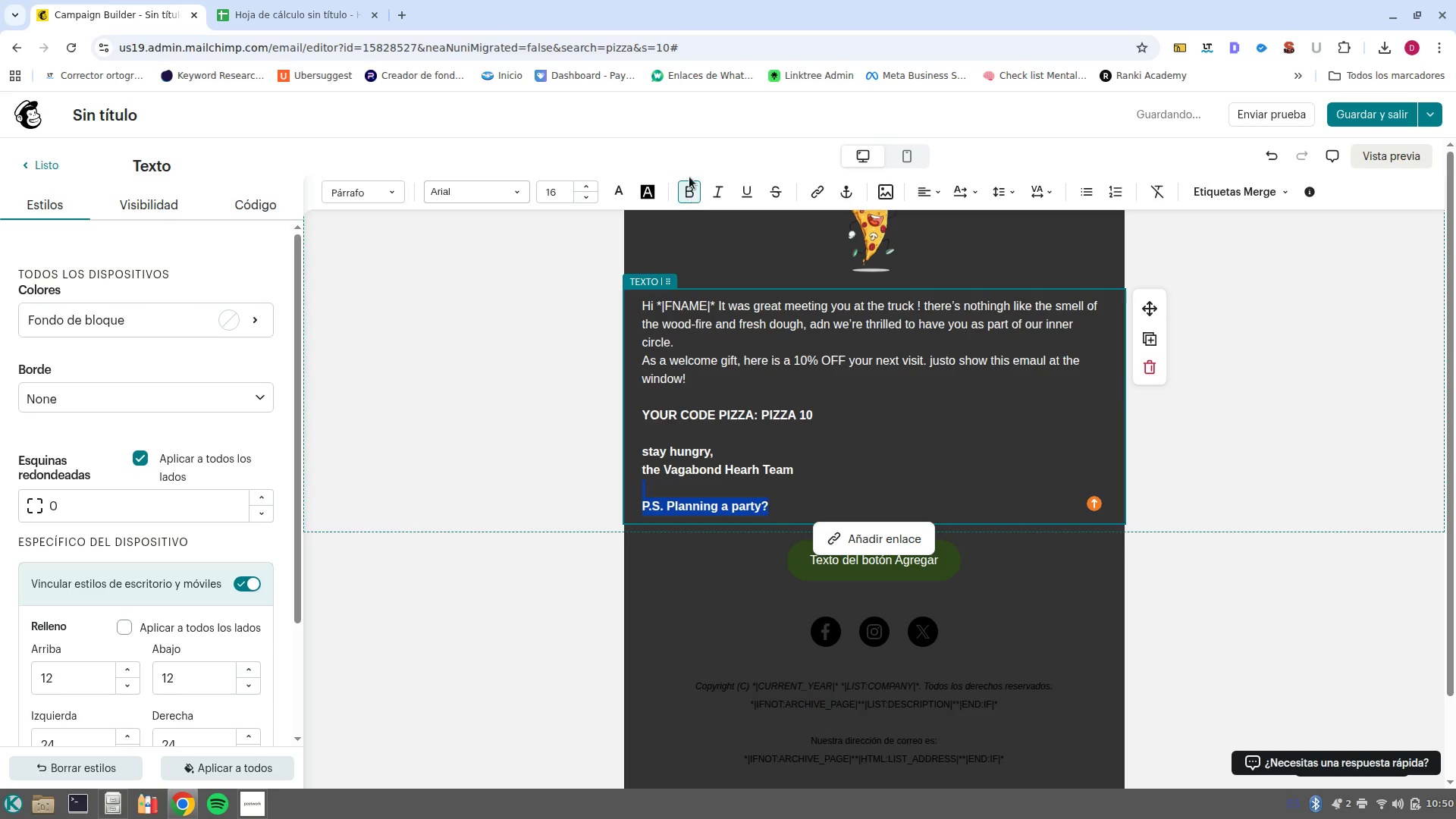 
left_click([689, 177])
 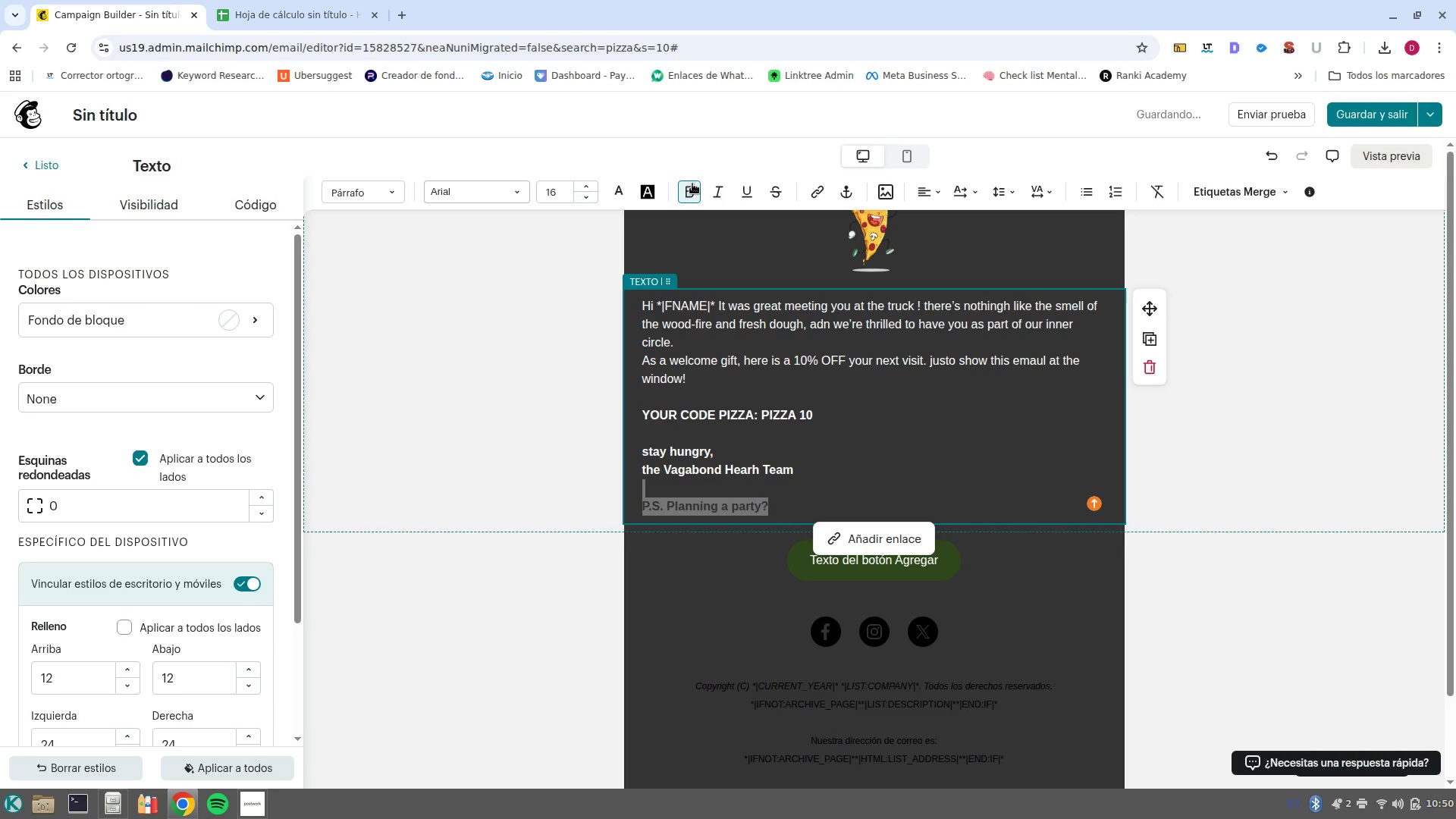 
left_click([692, 184])
 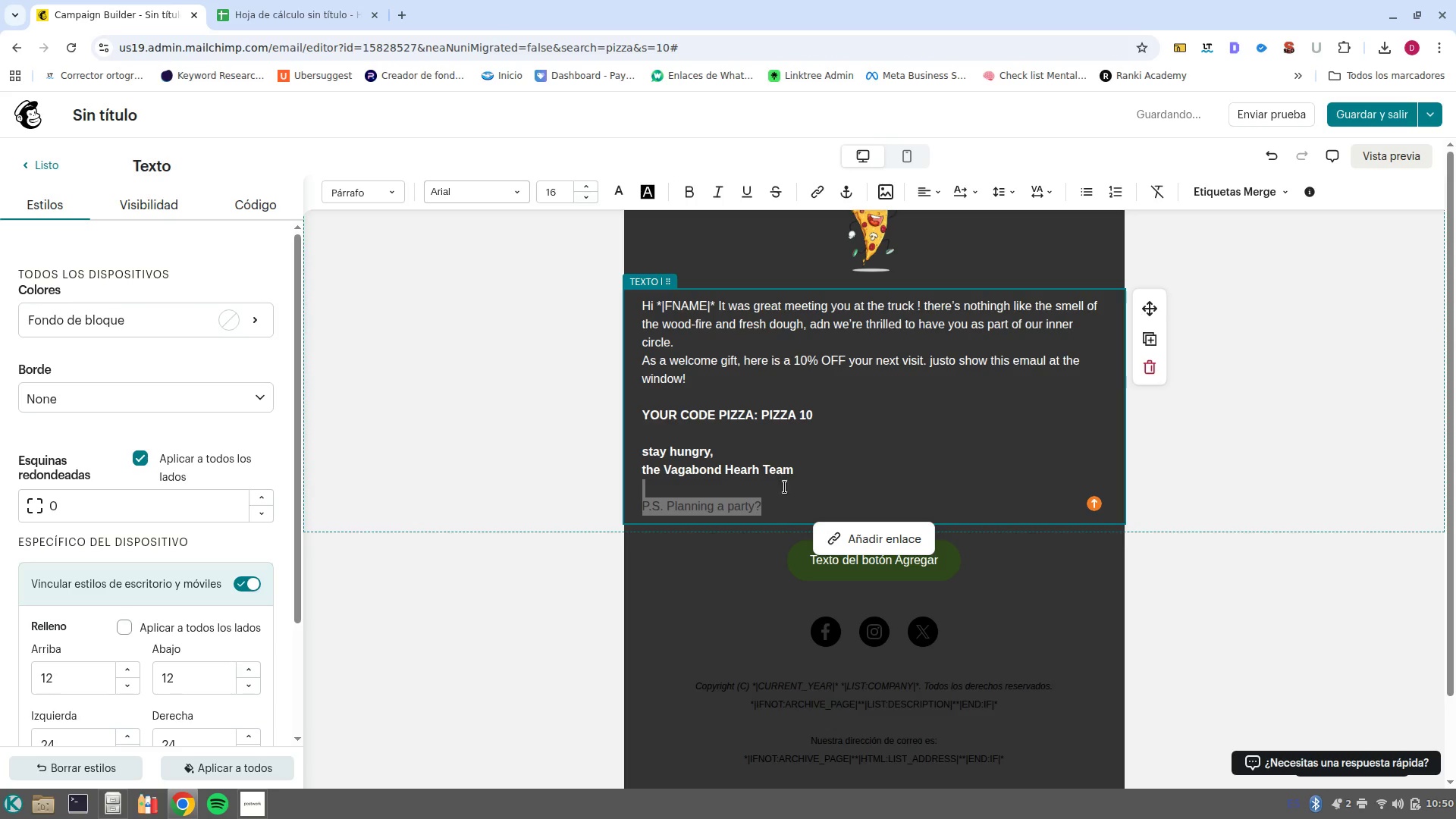 
left_click([795, 499])
 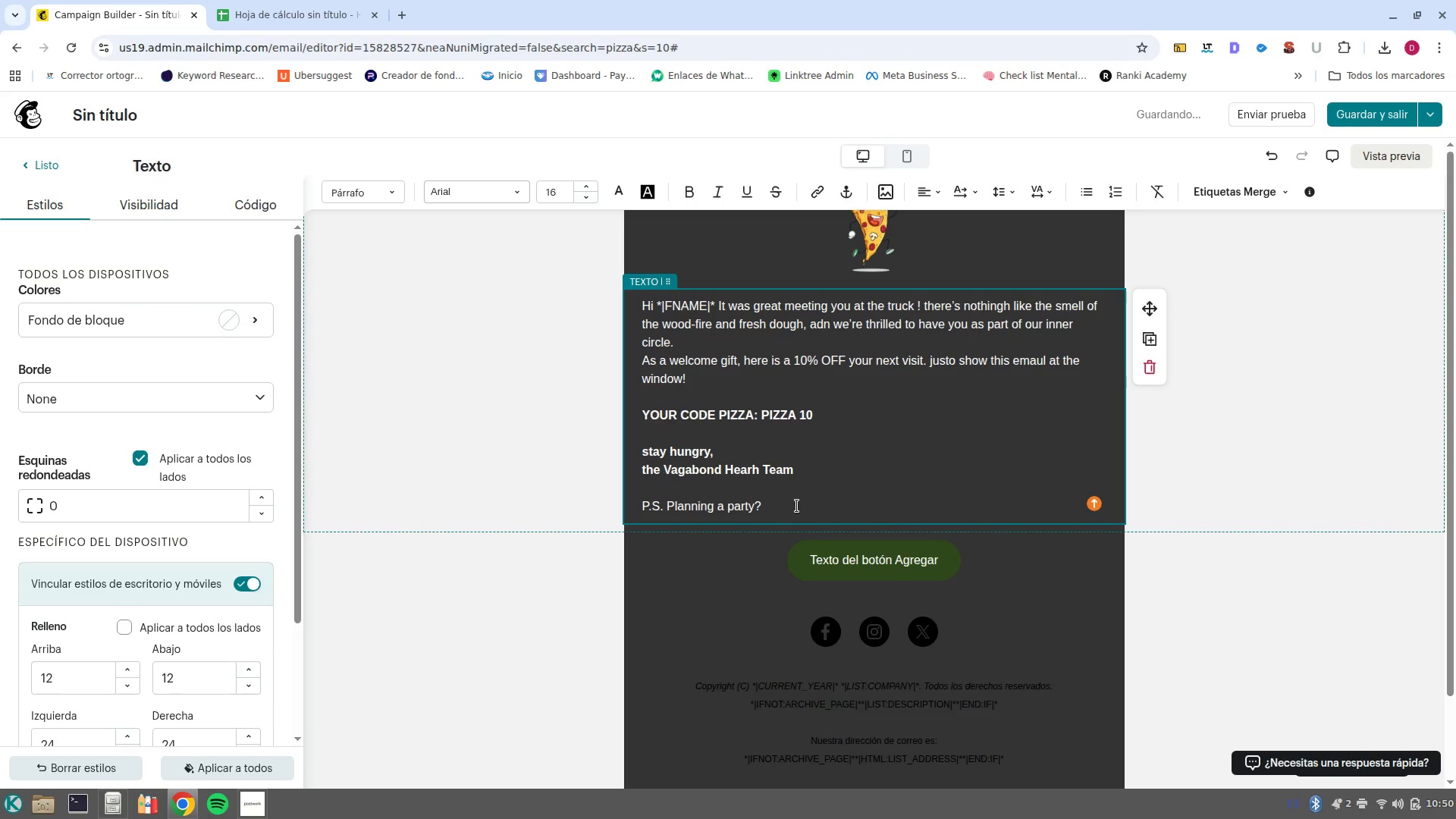 
type( we)
key(Backspace)
key(Backspace)
type(We don-t just park at breweries )
key(Backspace)
type( )
key(Backspace)
type( )
key(Backspace)
type(, we also bring the oven to weddings and privere)
key(Backspace)
key(Backspace)
key(Backspace)
type(ate evets)
key(Backspace)
key(Backspace)
type(ts!)
 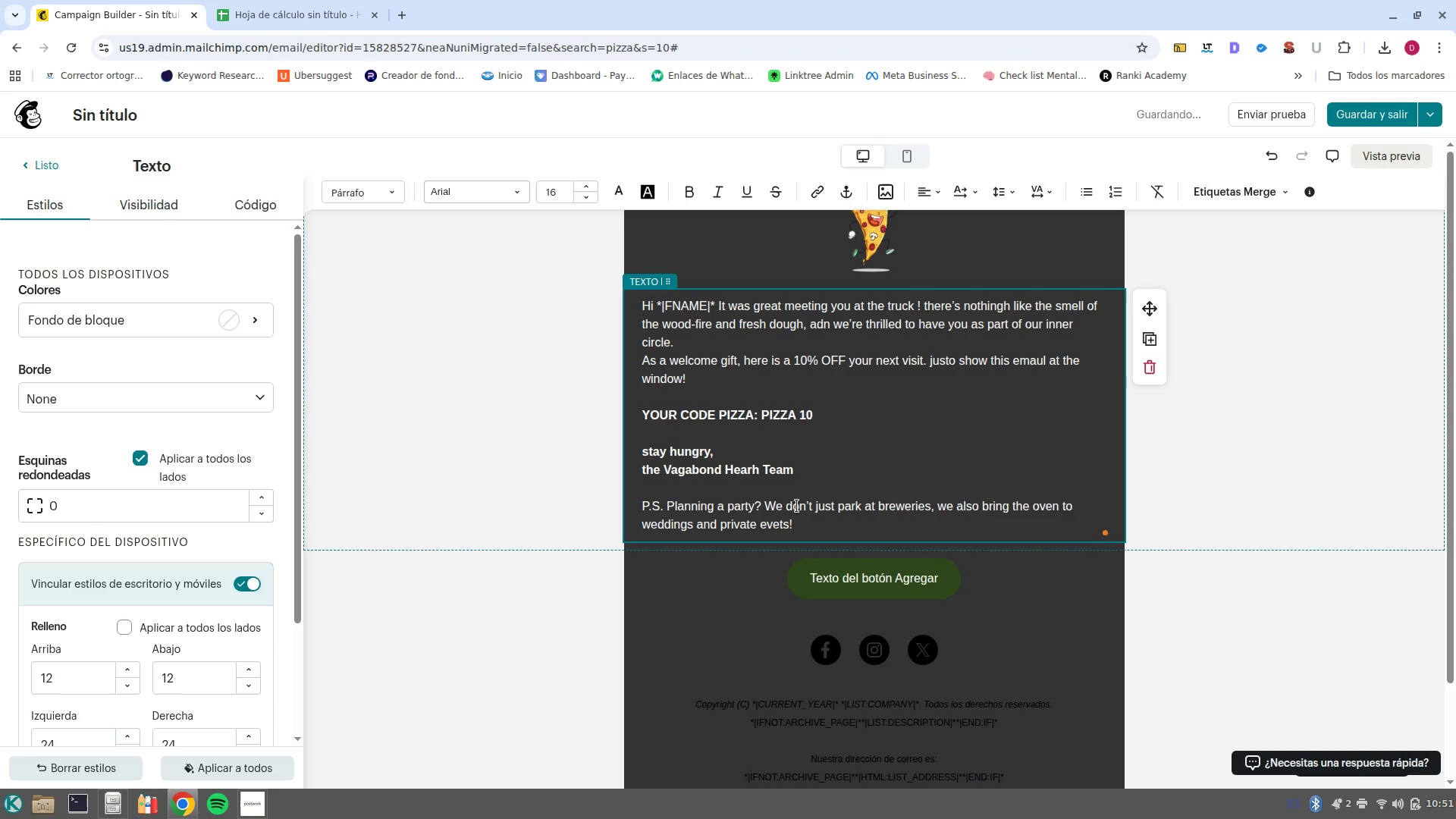 
wait(8.35)
 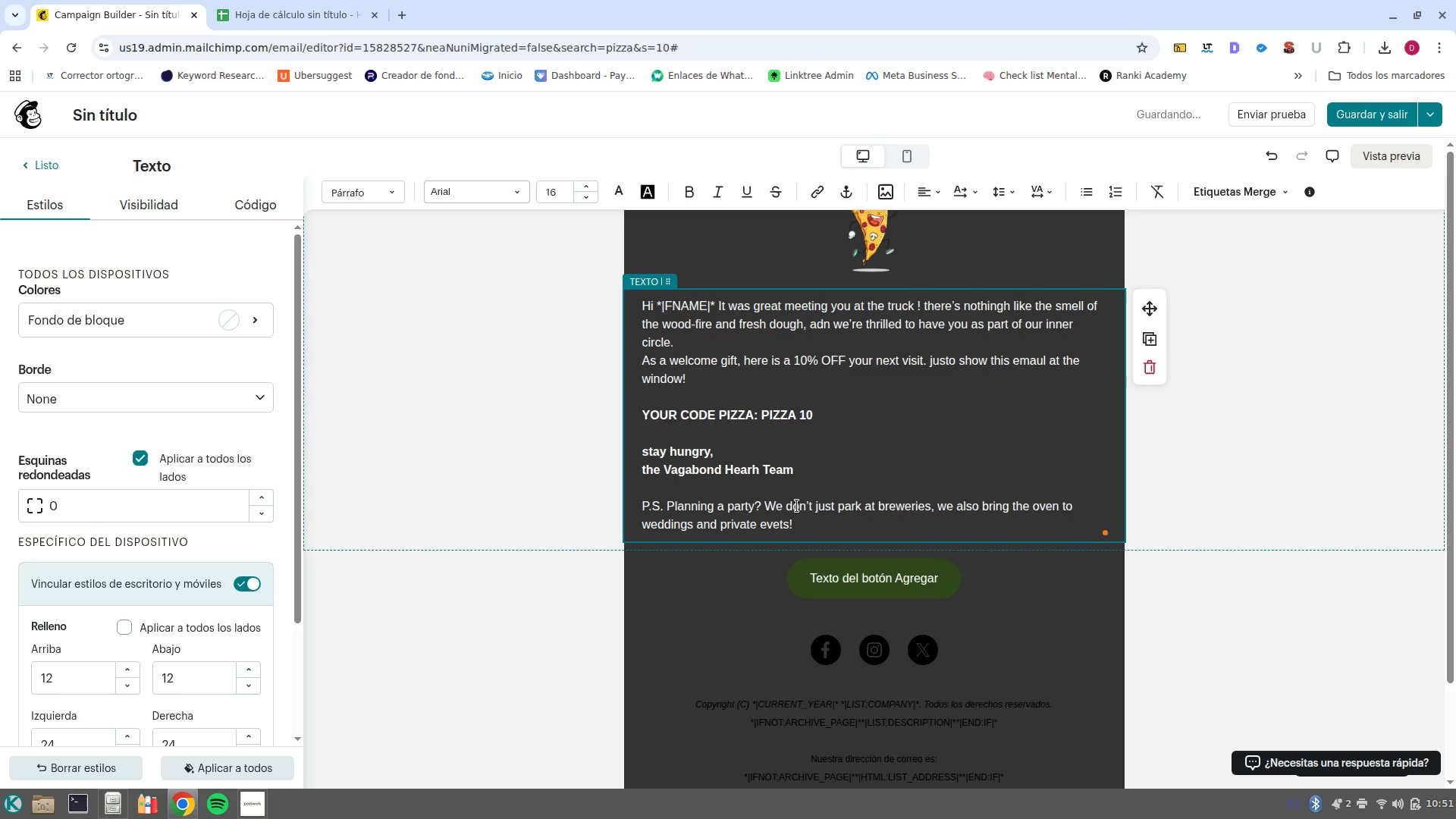 
type( Stay )
 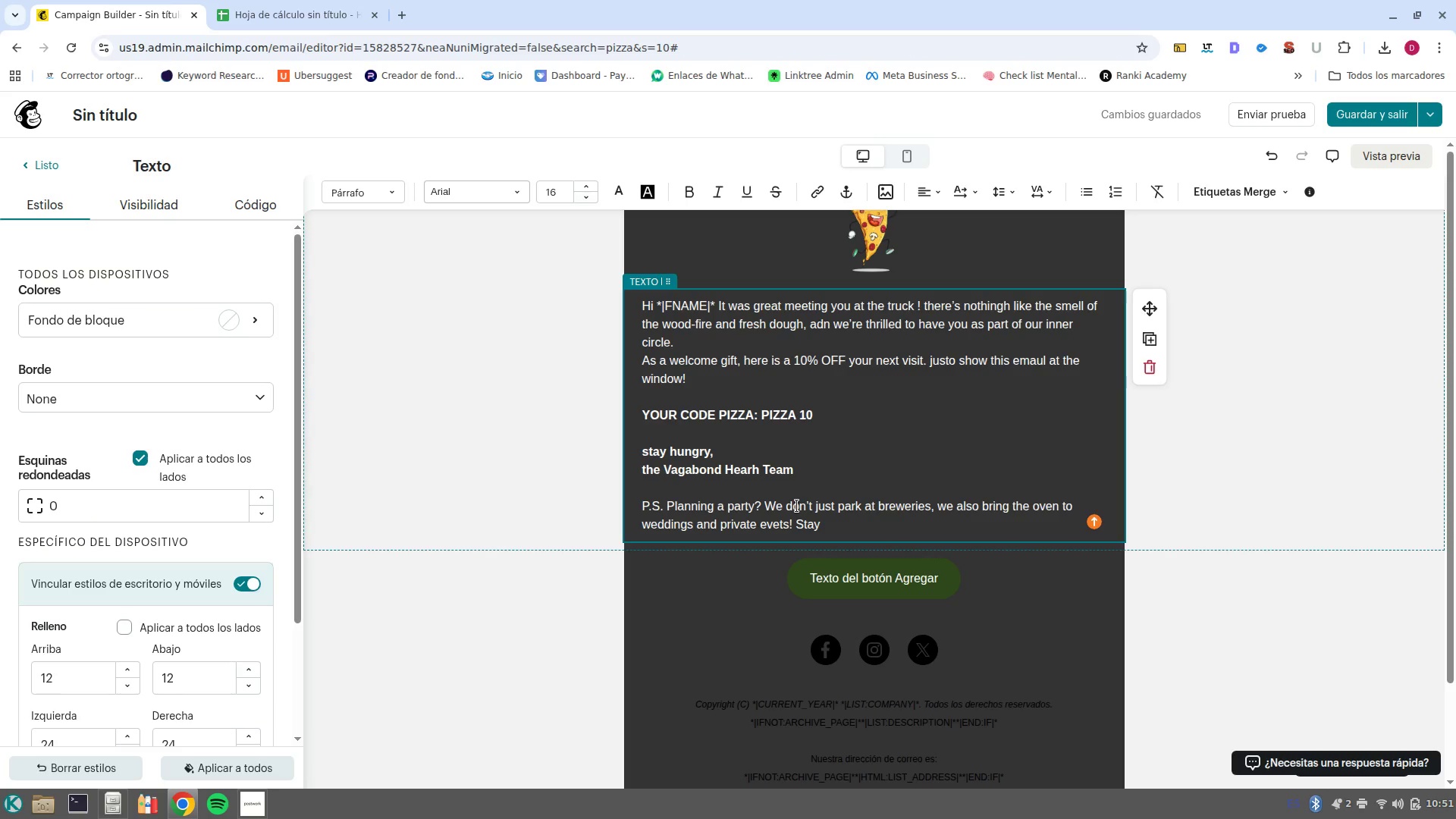 
wait(33.87)
 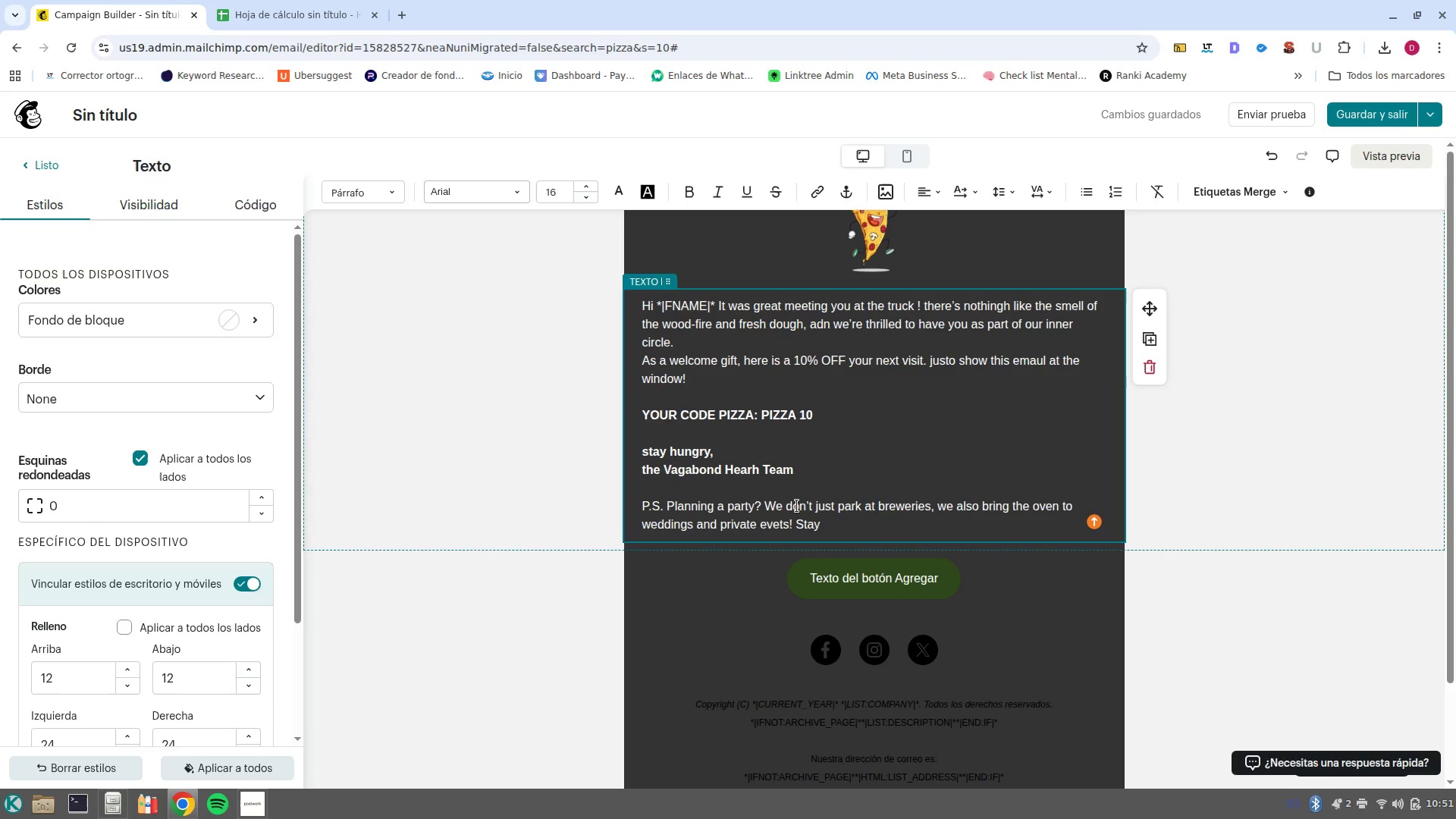 
key(Control+Backspace)
 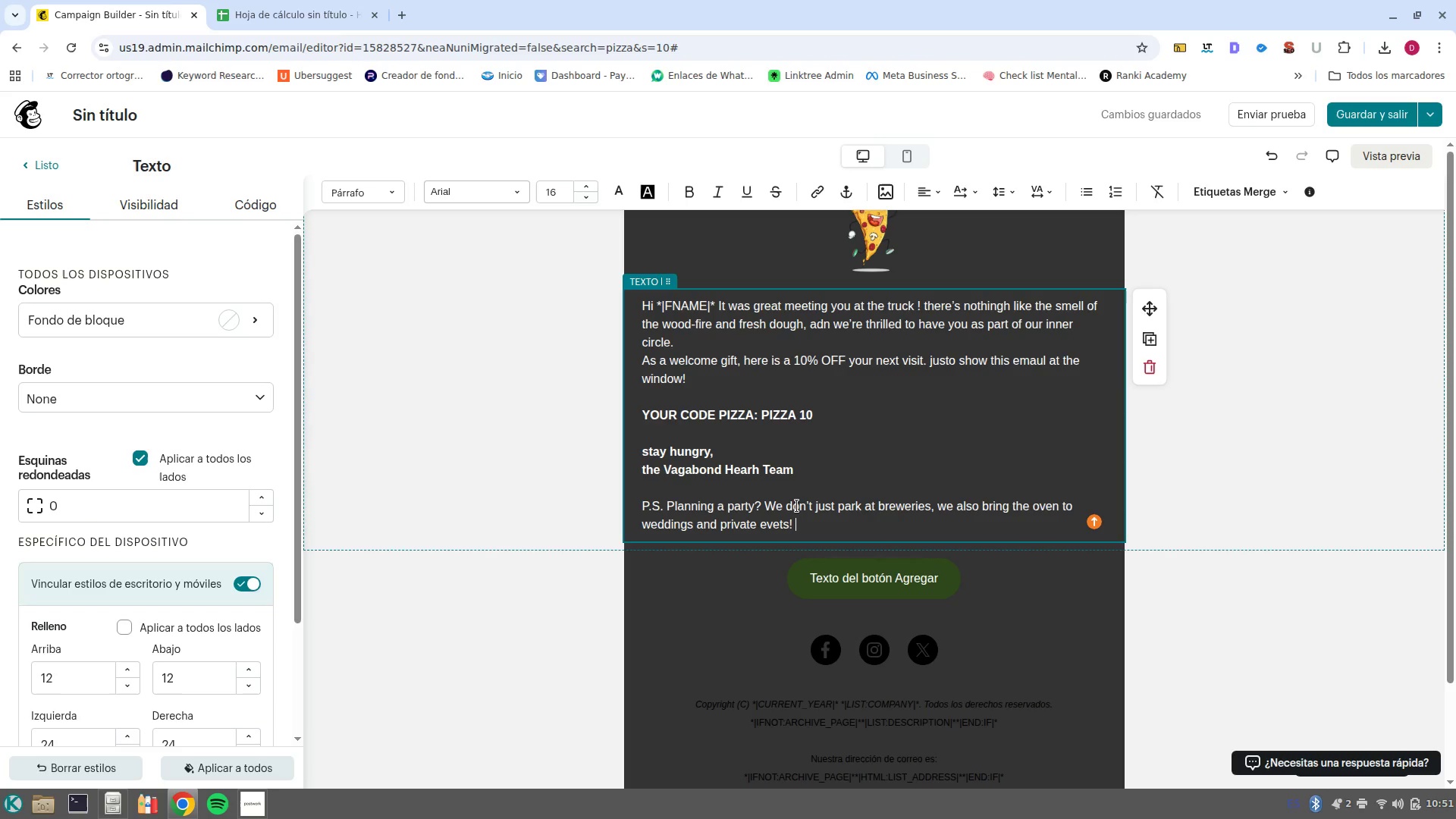 
type(Keer)
key(Backspace)
type(p eye)
key(Backspace)
key(Backspace)
key(Backspace)
type(an eye on to)
key(Backspace)
key(Backspace)
type(ypu)
key(Backspace)
key(Backspace)
type(our )
 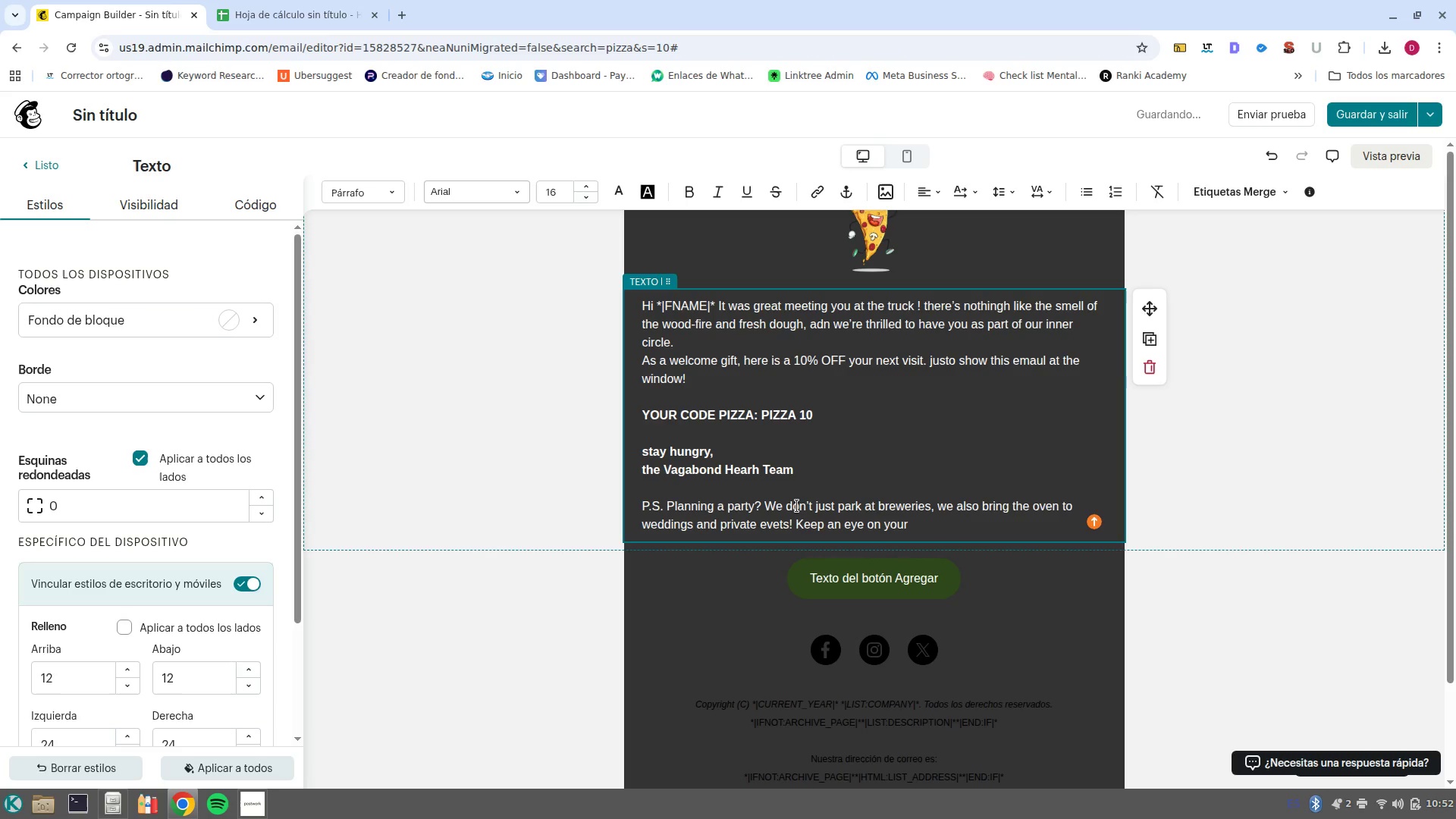 
type(inbox for me updates com)
key(Backspace)
type(oming soon )
 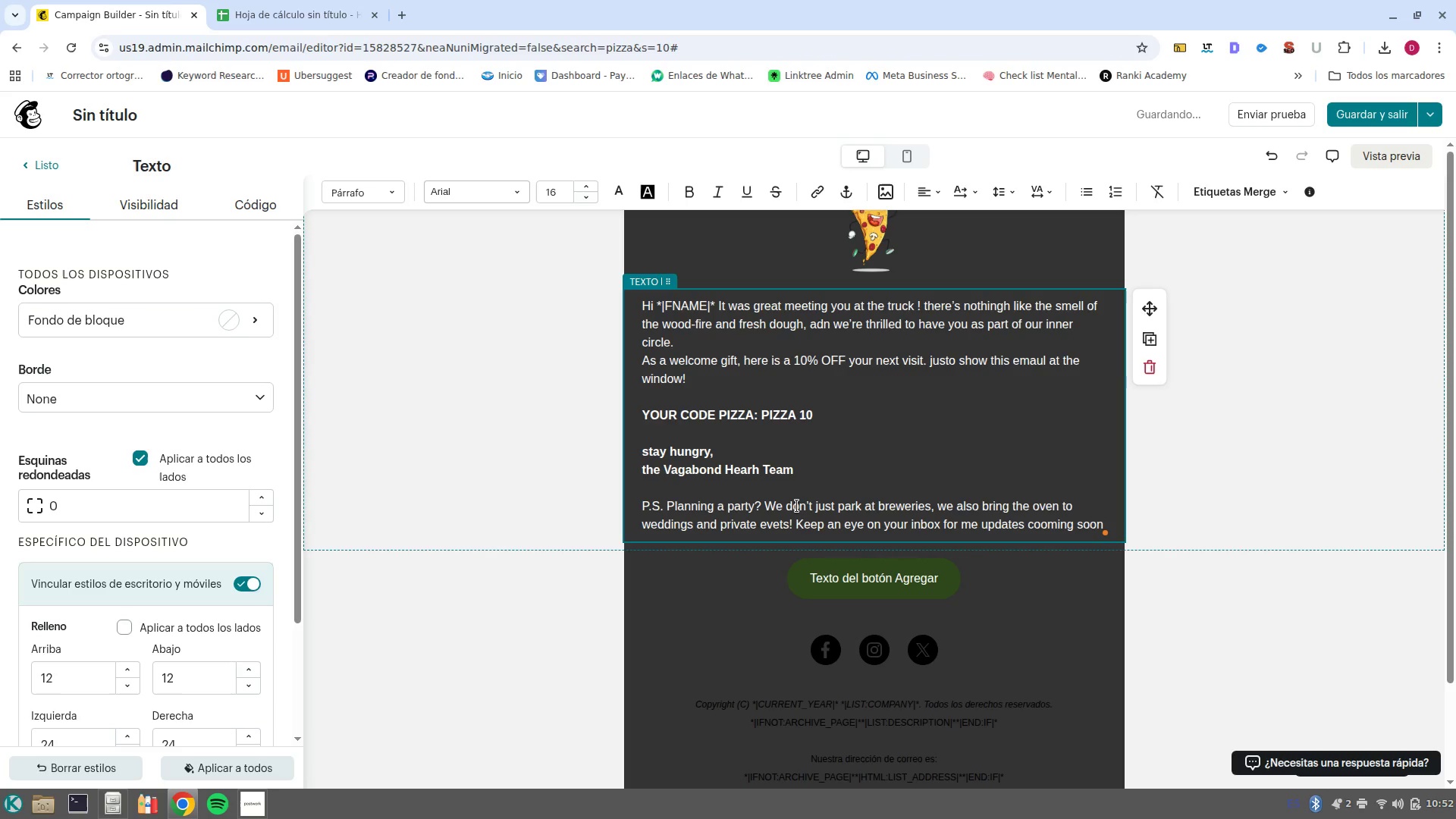 
key(Control+ArrowLeft)
 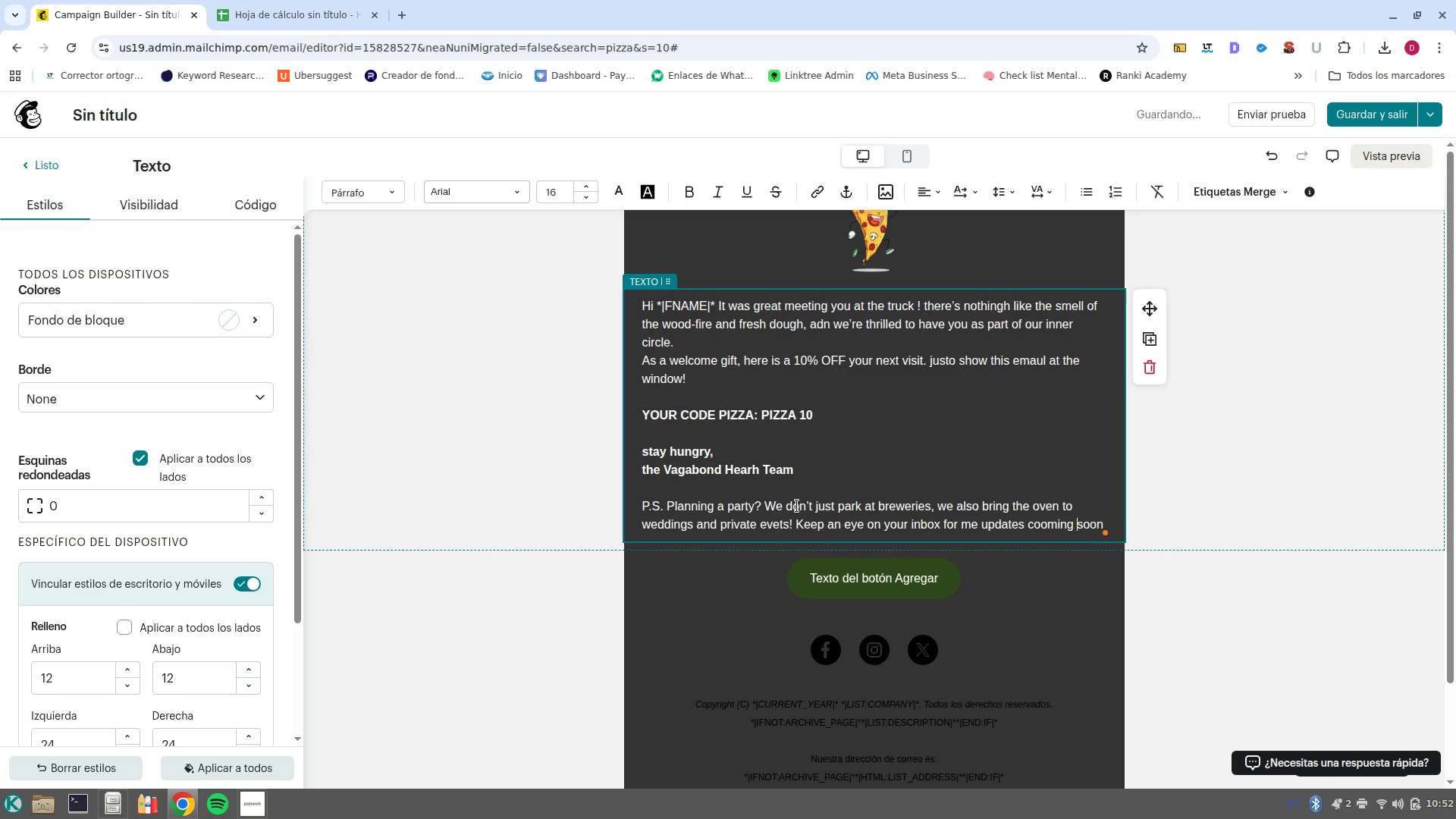 
key(Control+ArrowLeft)
 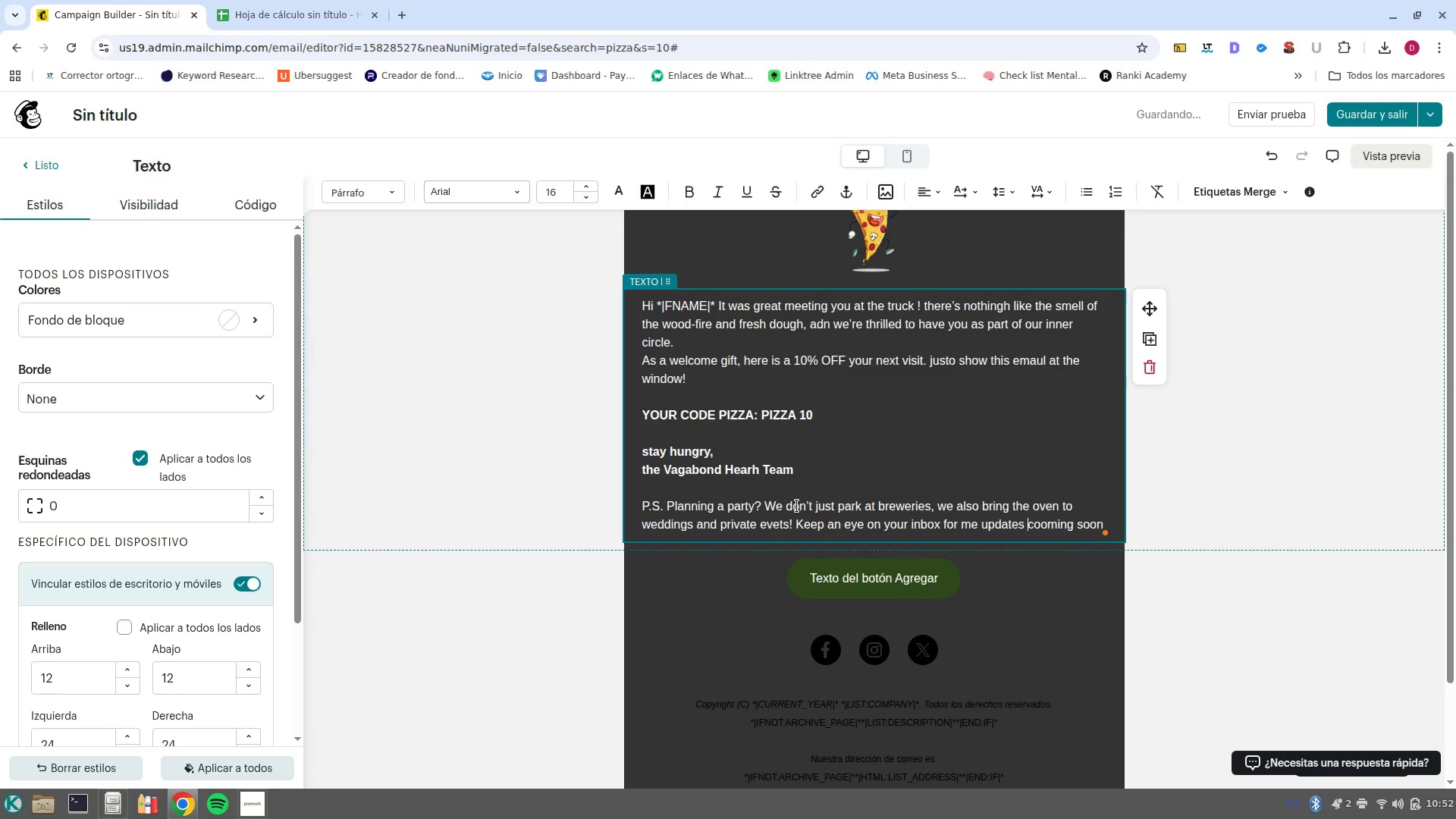 
key(ArrowRight)
 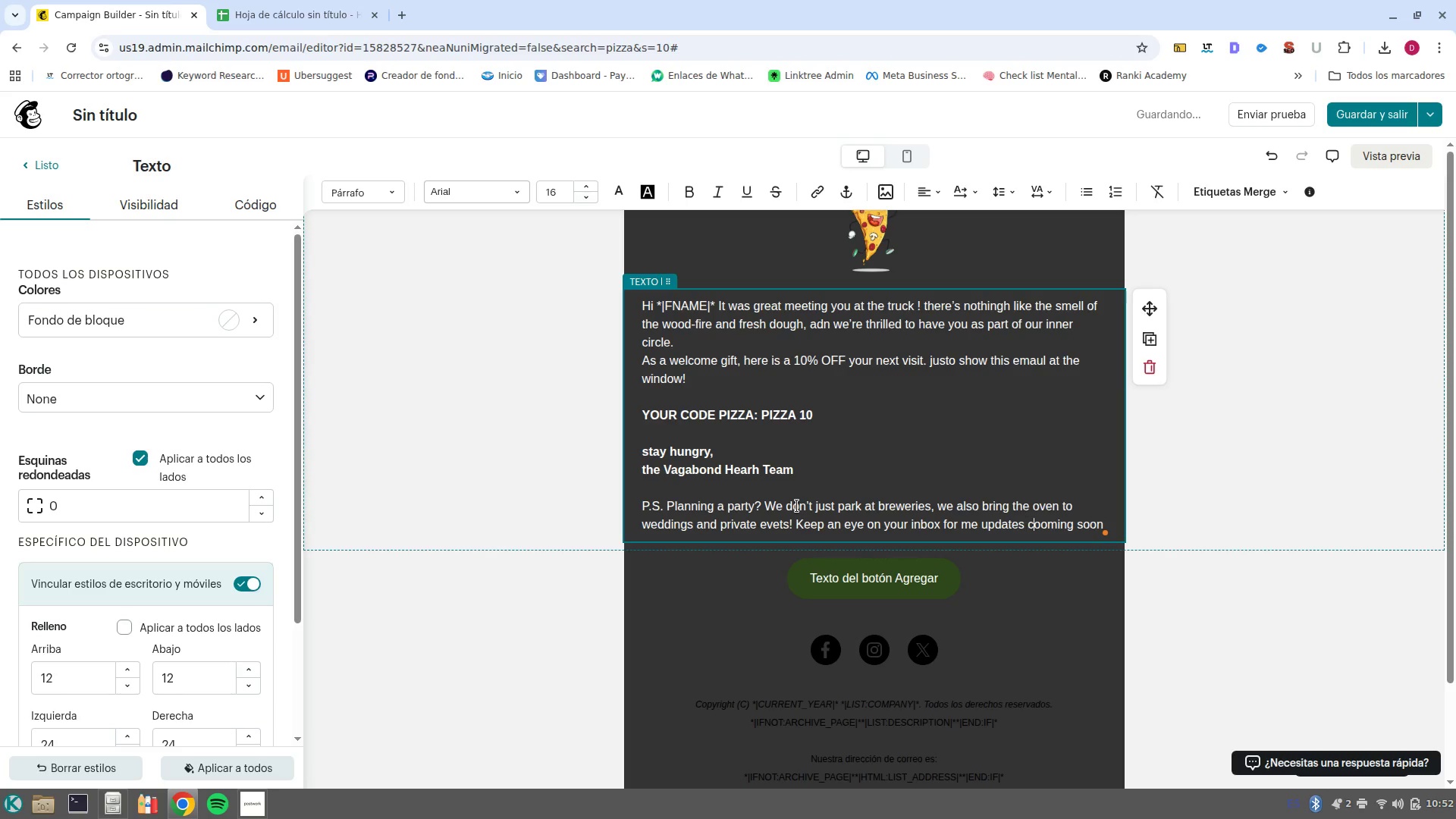 
key(ArrowRight)
 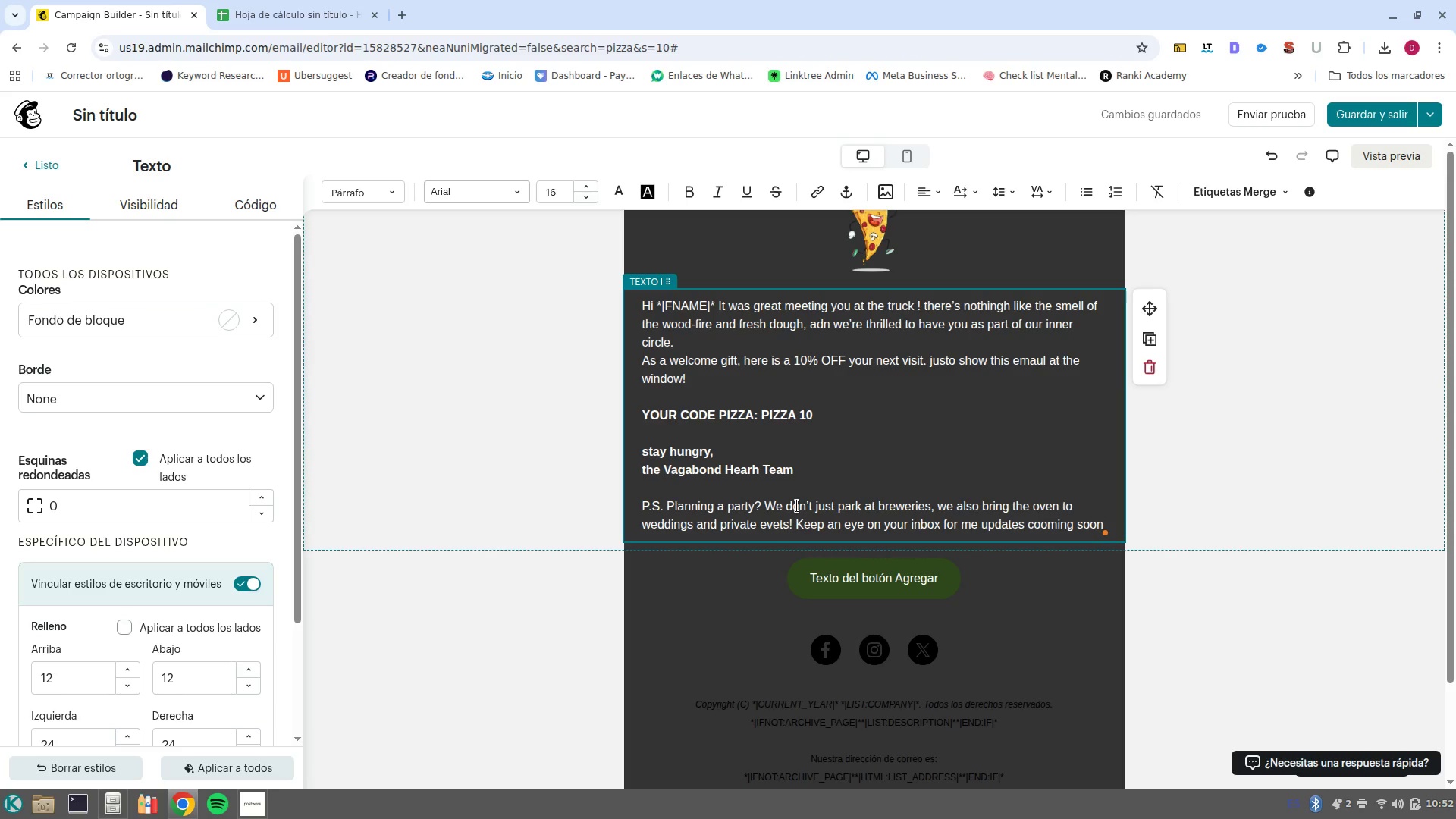 
key(Backspace)
 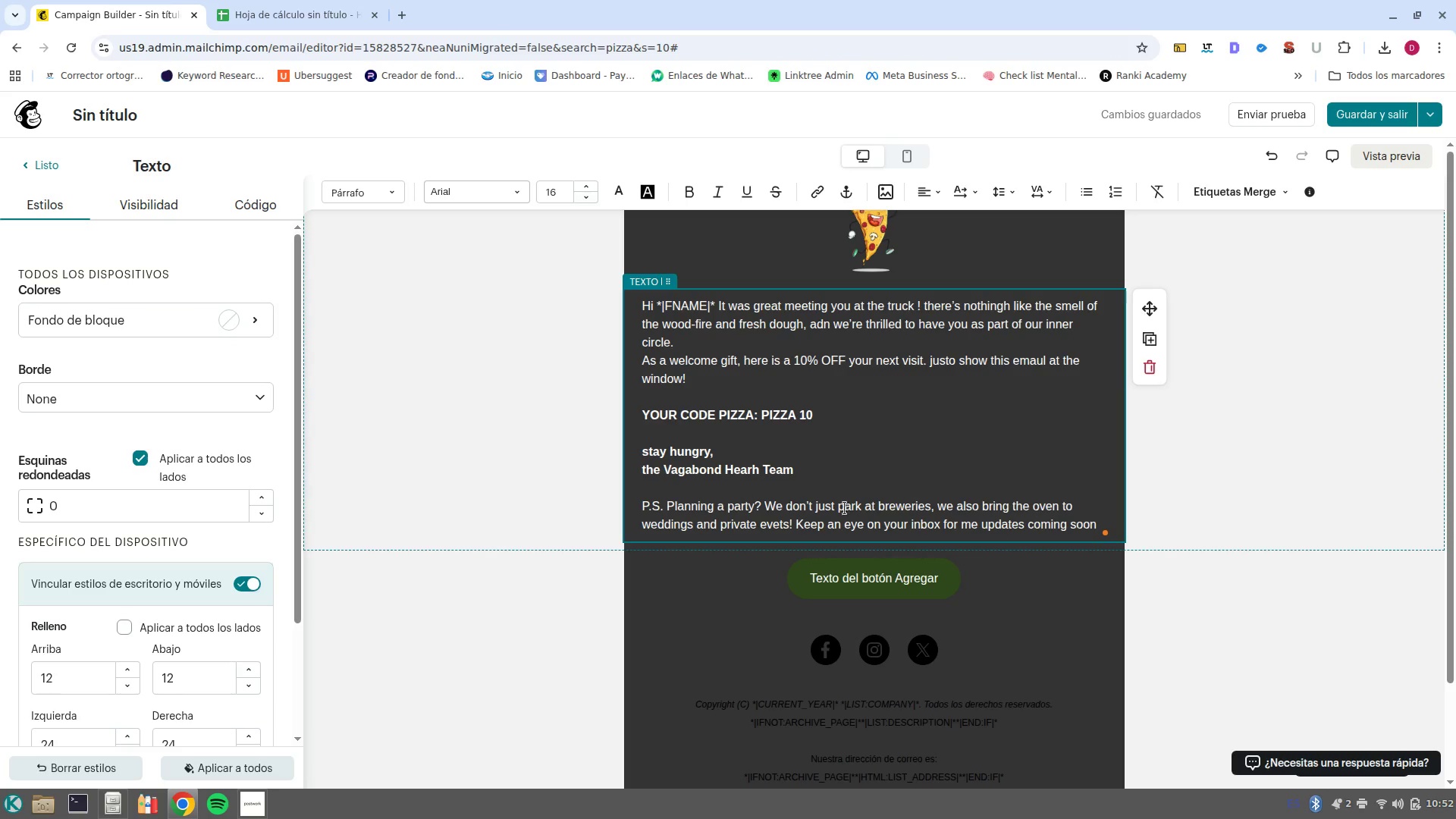 
wait(21.52)
 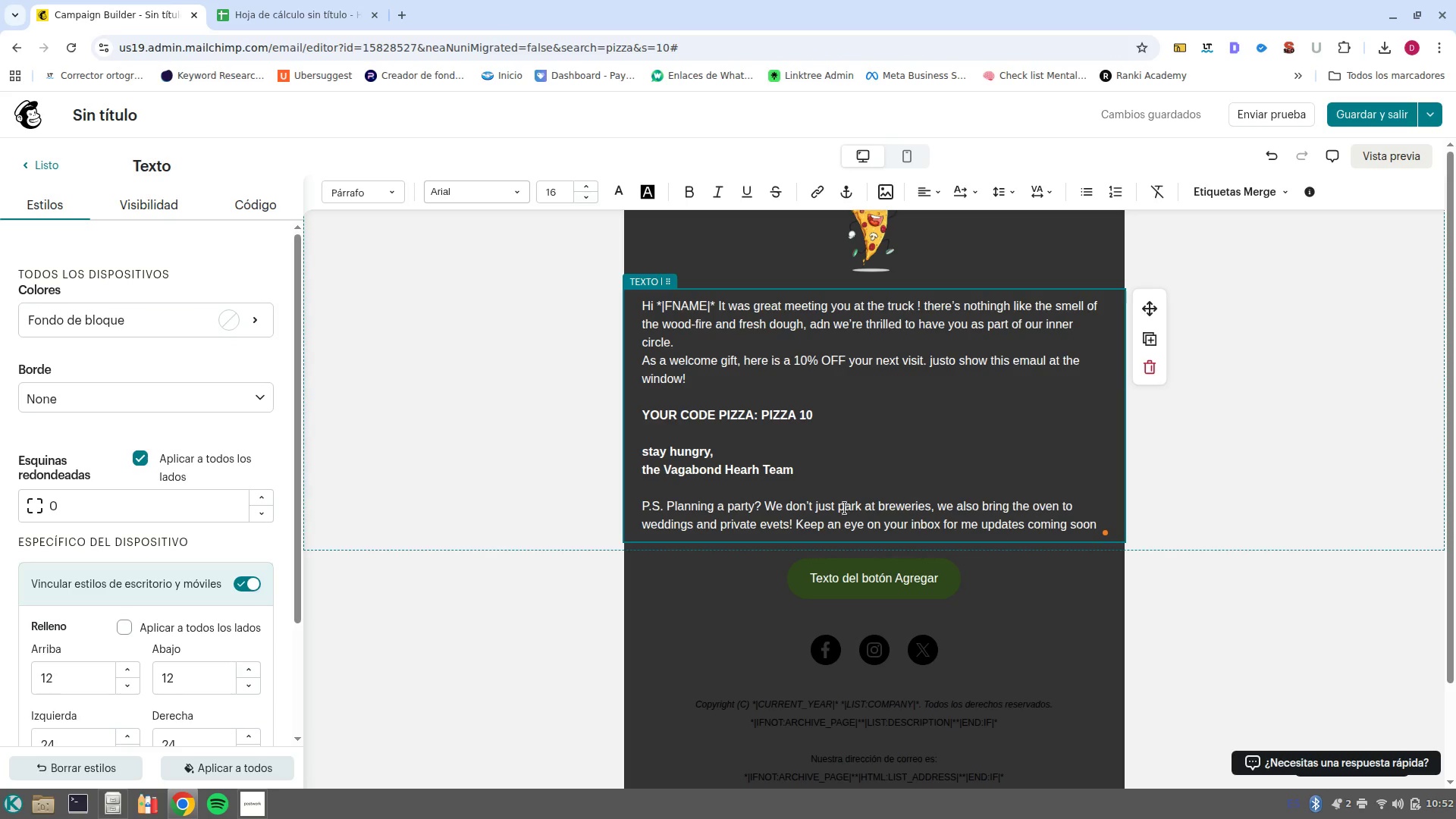 
left_click([1094, 527])
 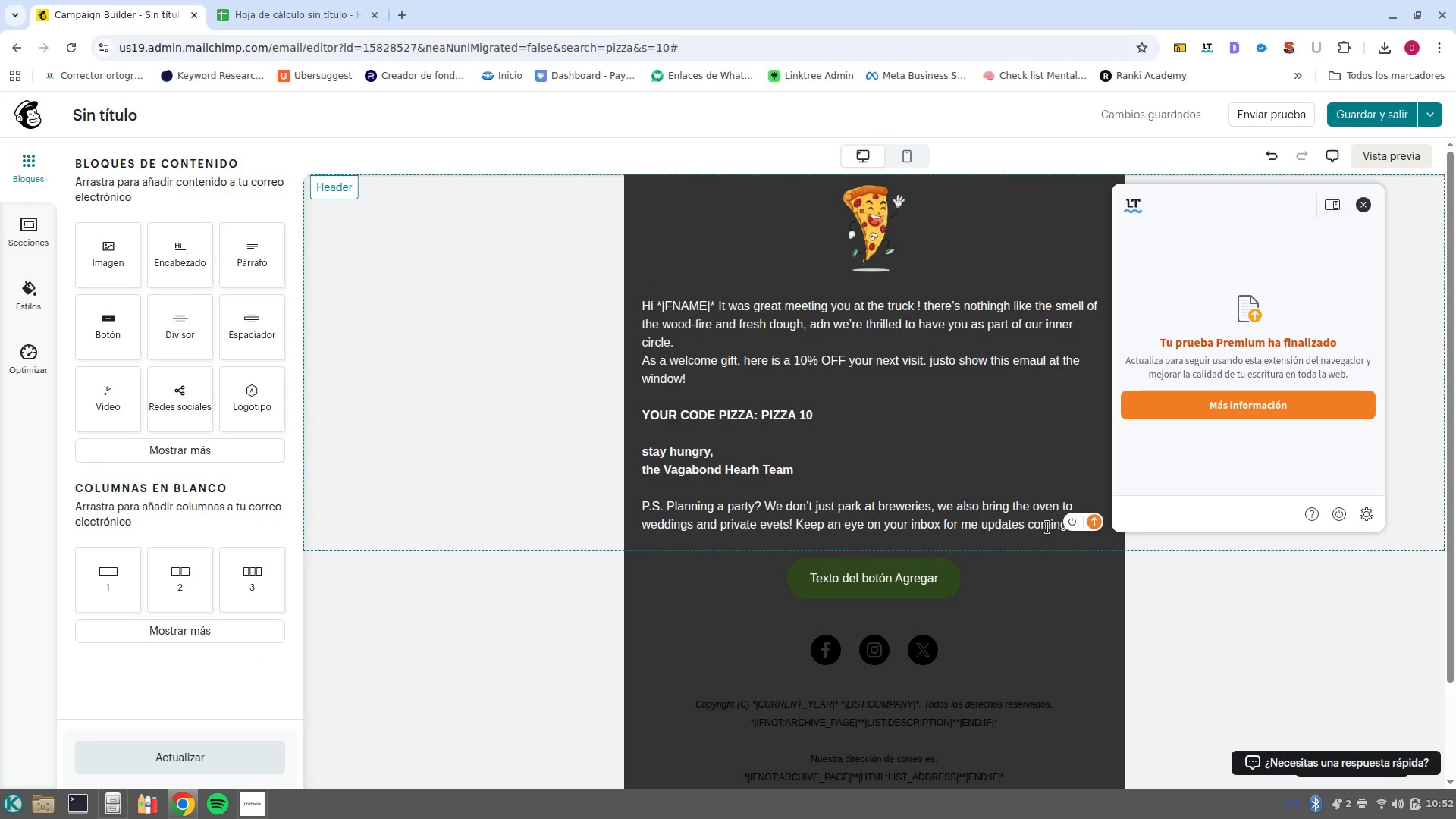 
double_click([1031, 529])
 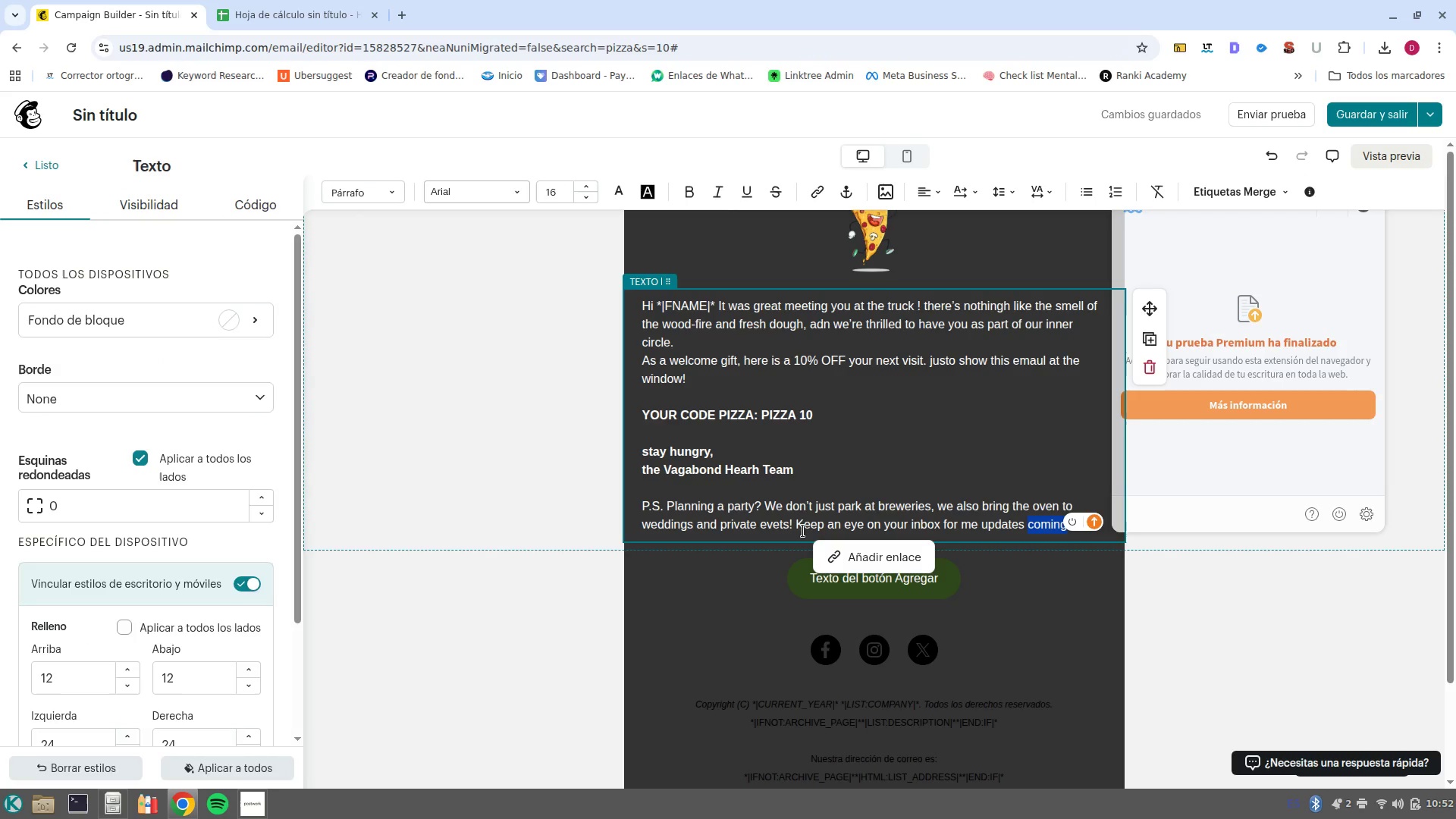 
left_click_drag(start_coordinate=[802, 526], to_coordinate=[1071, 528])
 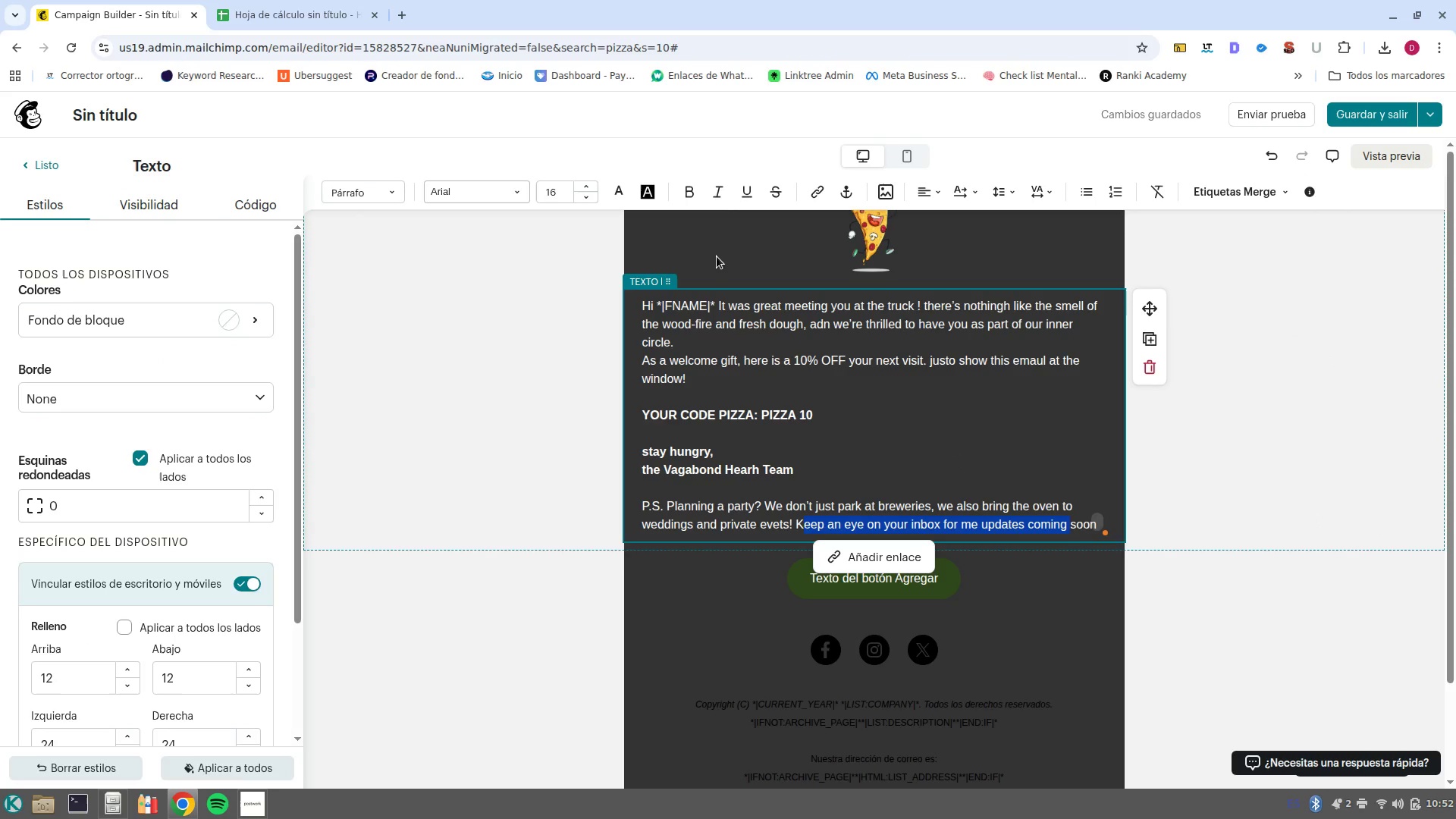 
key(Control+B)
 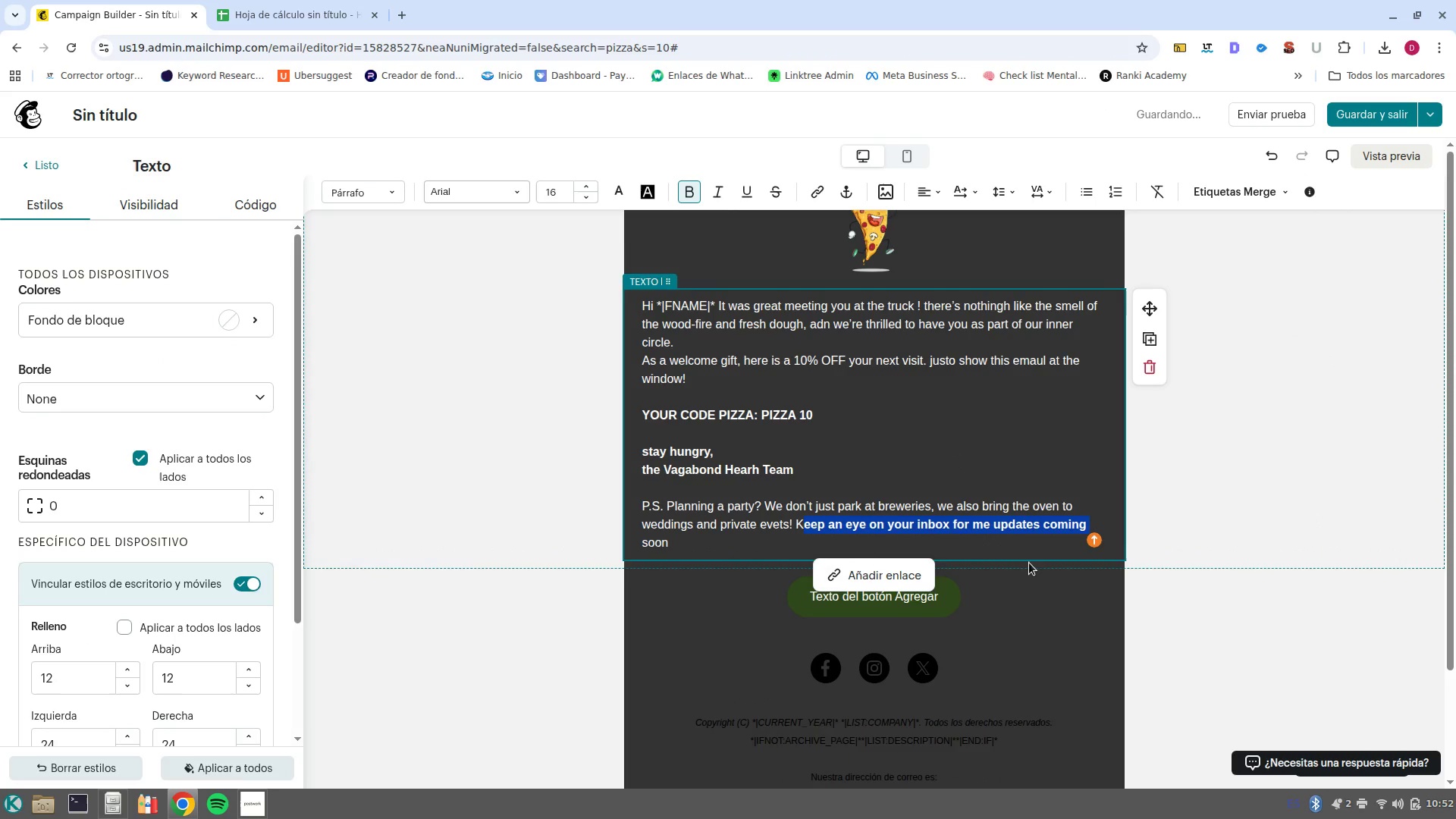 
left_click([803, 538])
 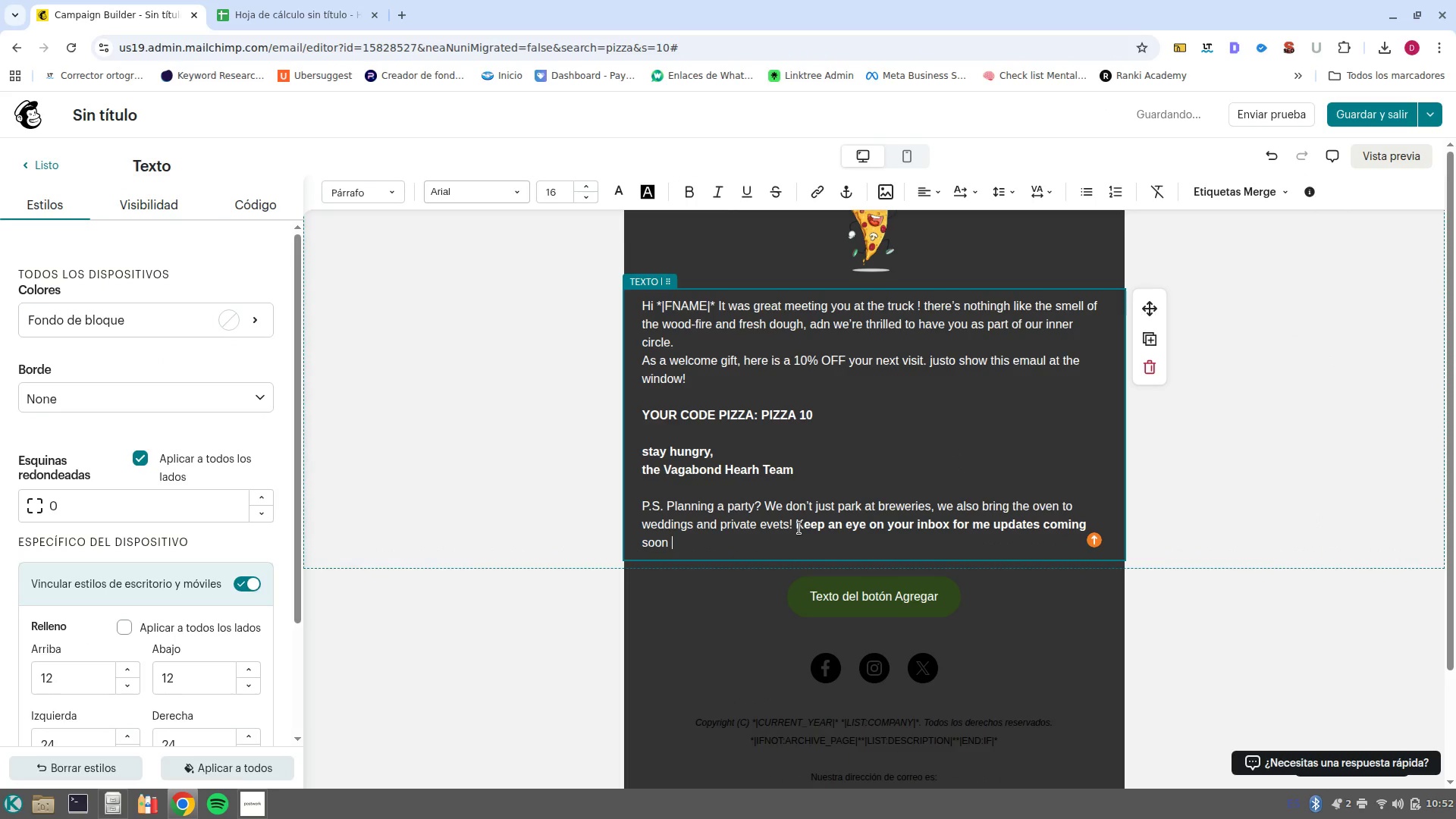 
left_click_drag(start_coordinate=[799, 528], to_coordinate=[812, 545])
 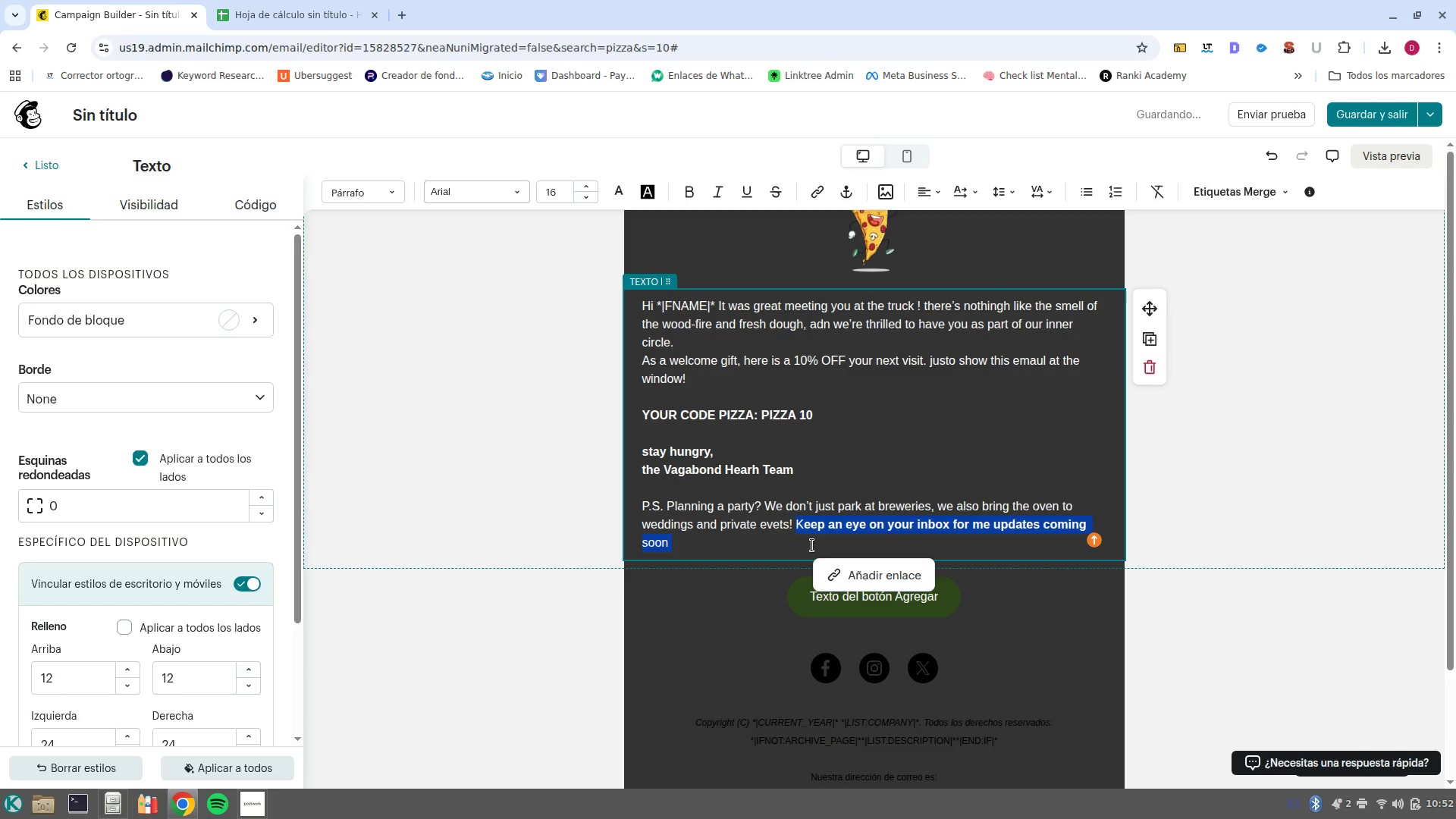 
key(Control+B)
 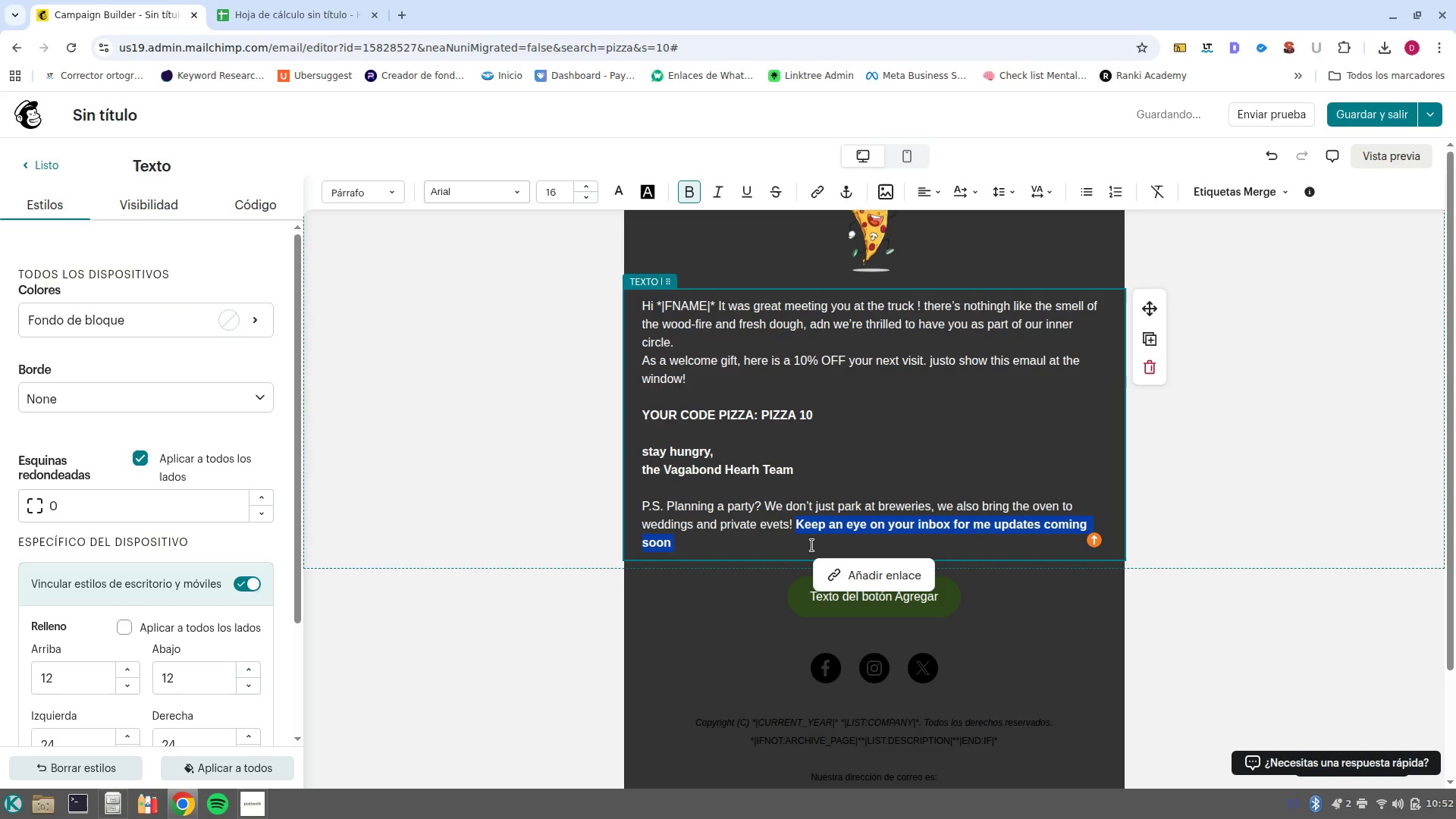 
key(Control+B)
 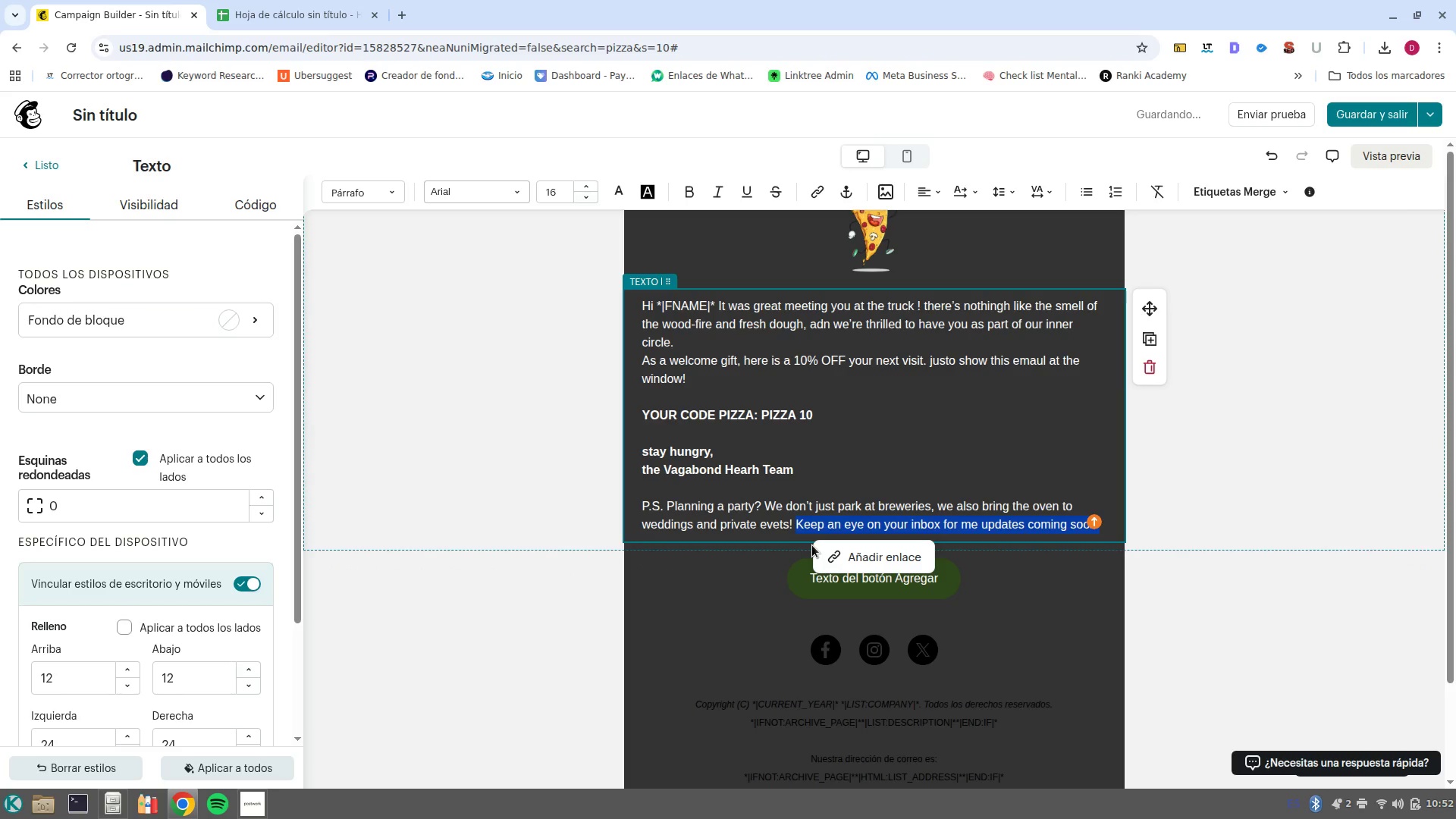 
key(Control+B)
 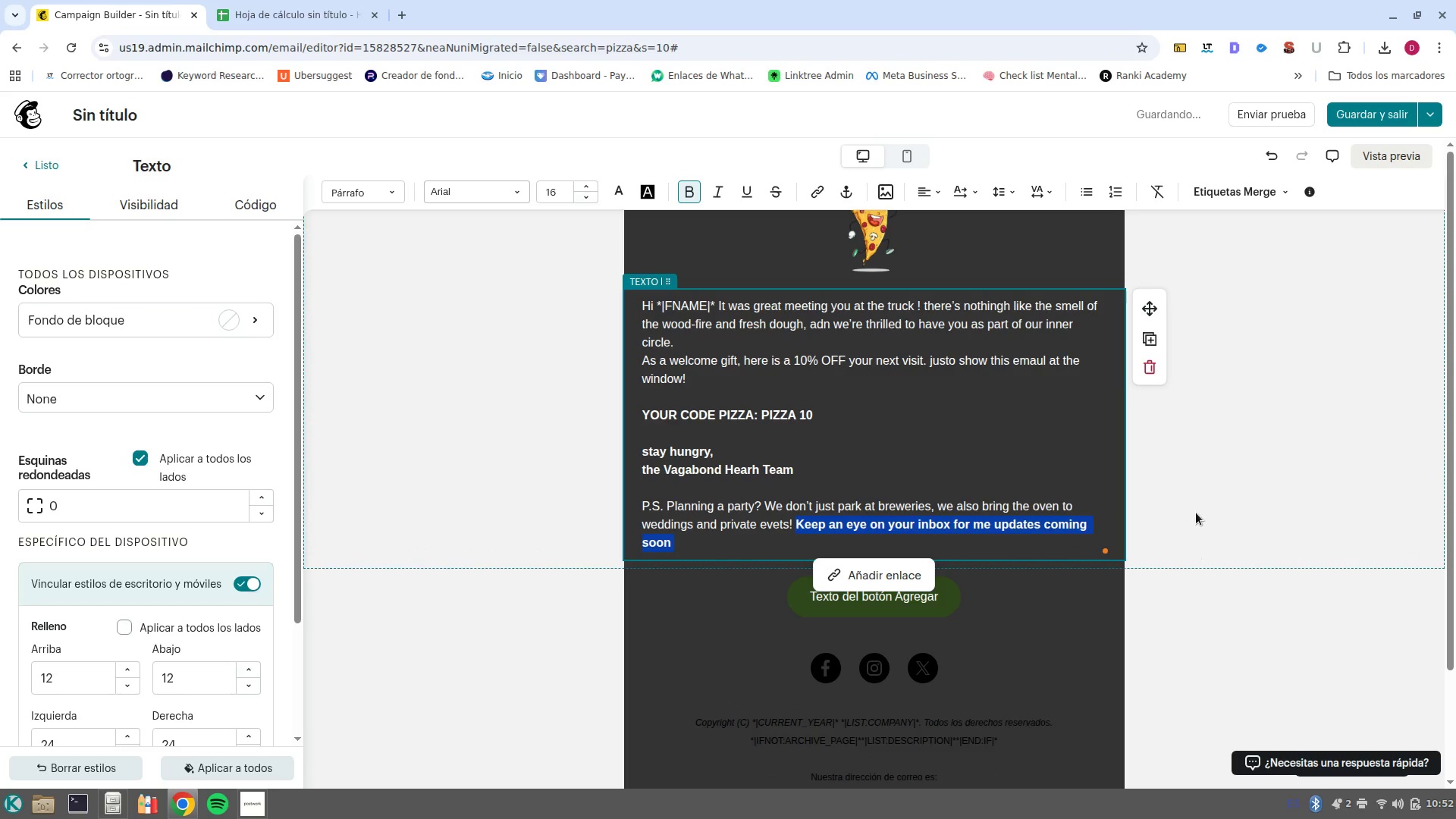 
left_click([1196, 513])
 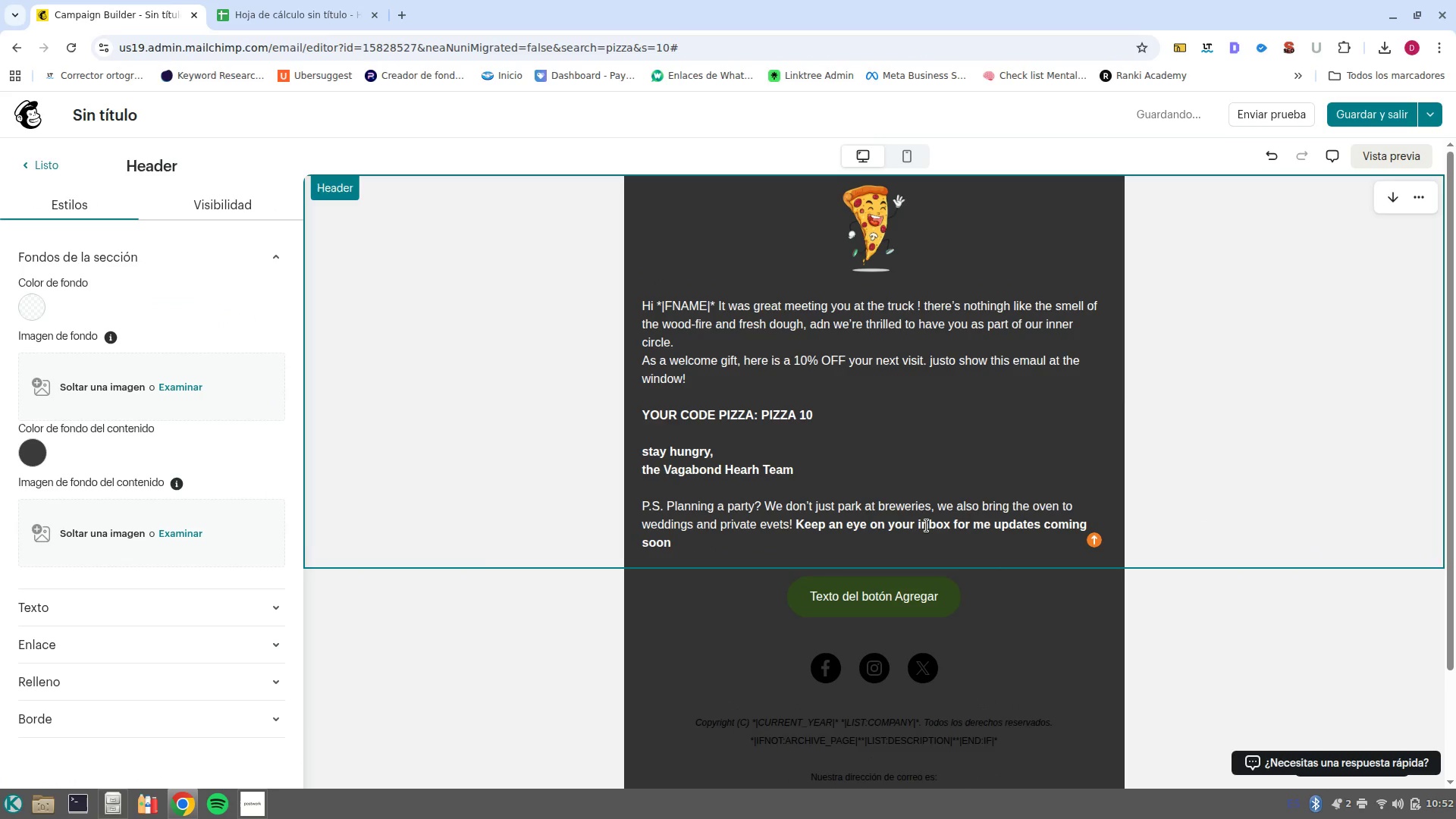 
scroll: coordinate [909, 524], scroll_direction: up, amount: 3.0
 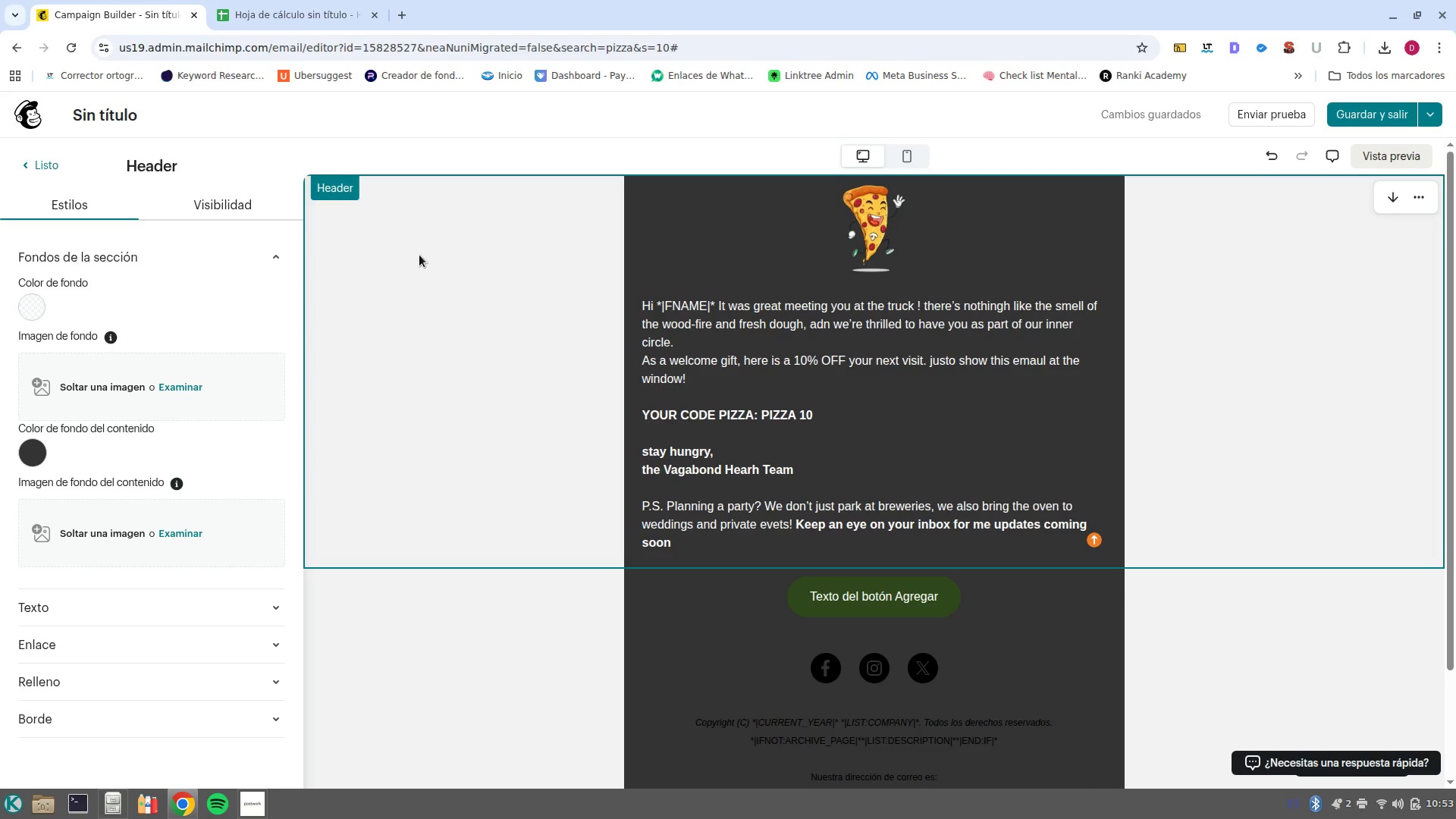 
wait(15.84)
 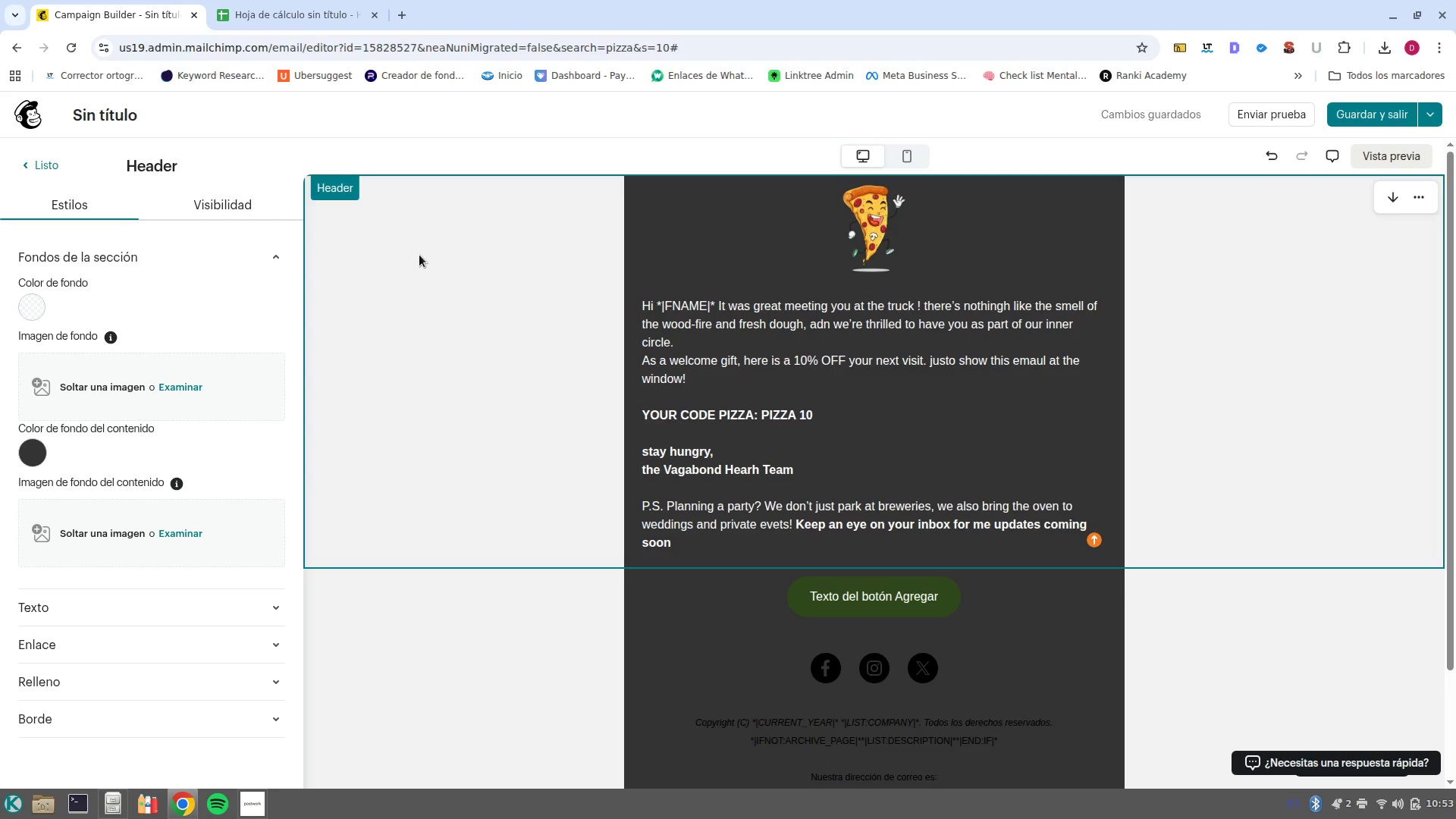 
left_click([104, 117])
 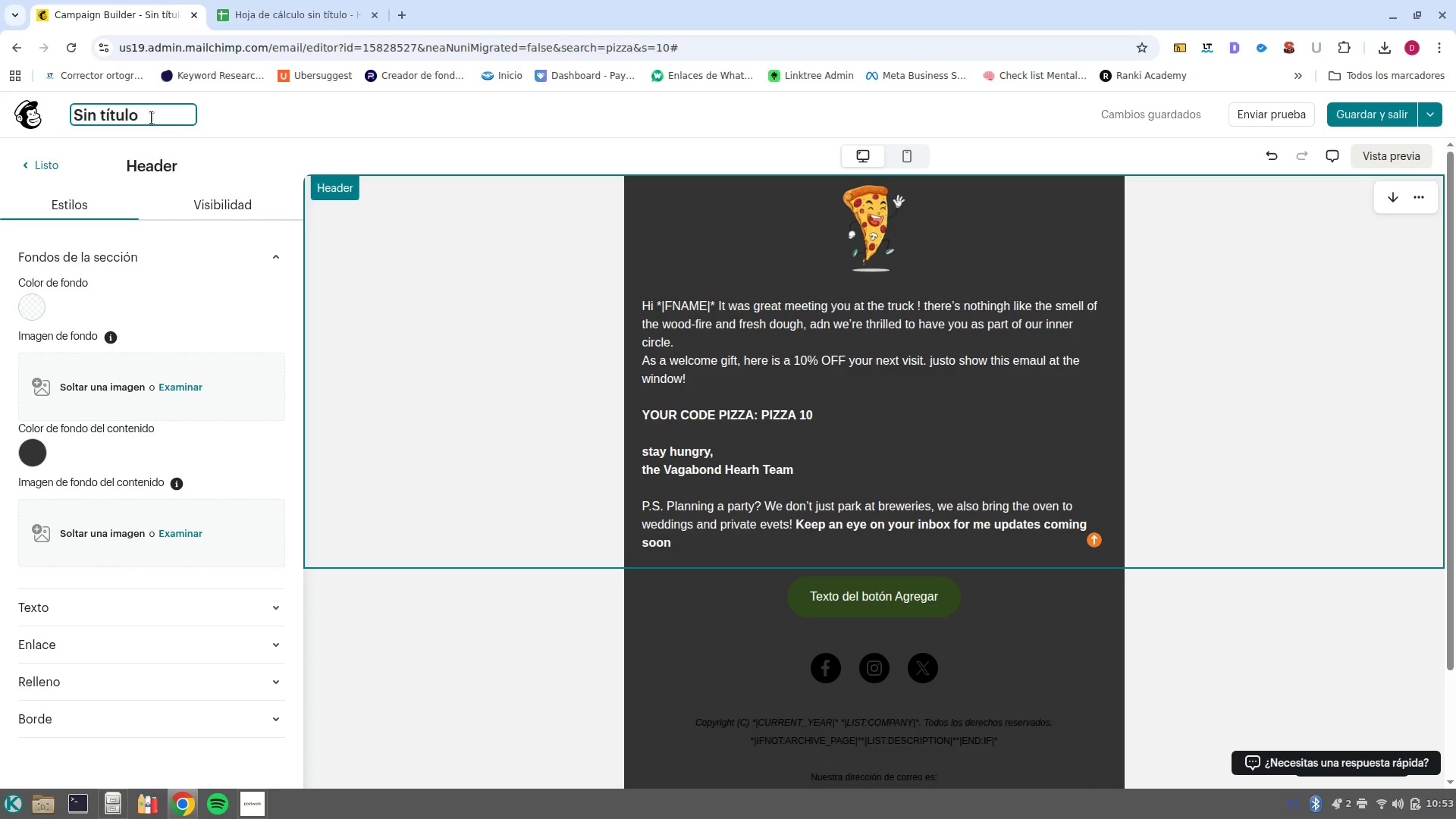 
left_click_drag(start_coordinate=[141, 122], to_coordinate=[75, 115])
 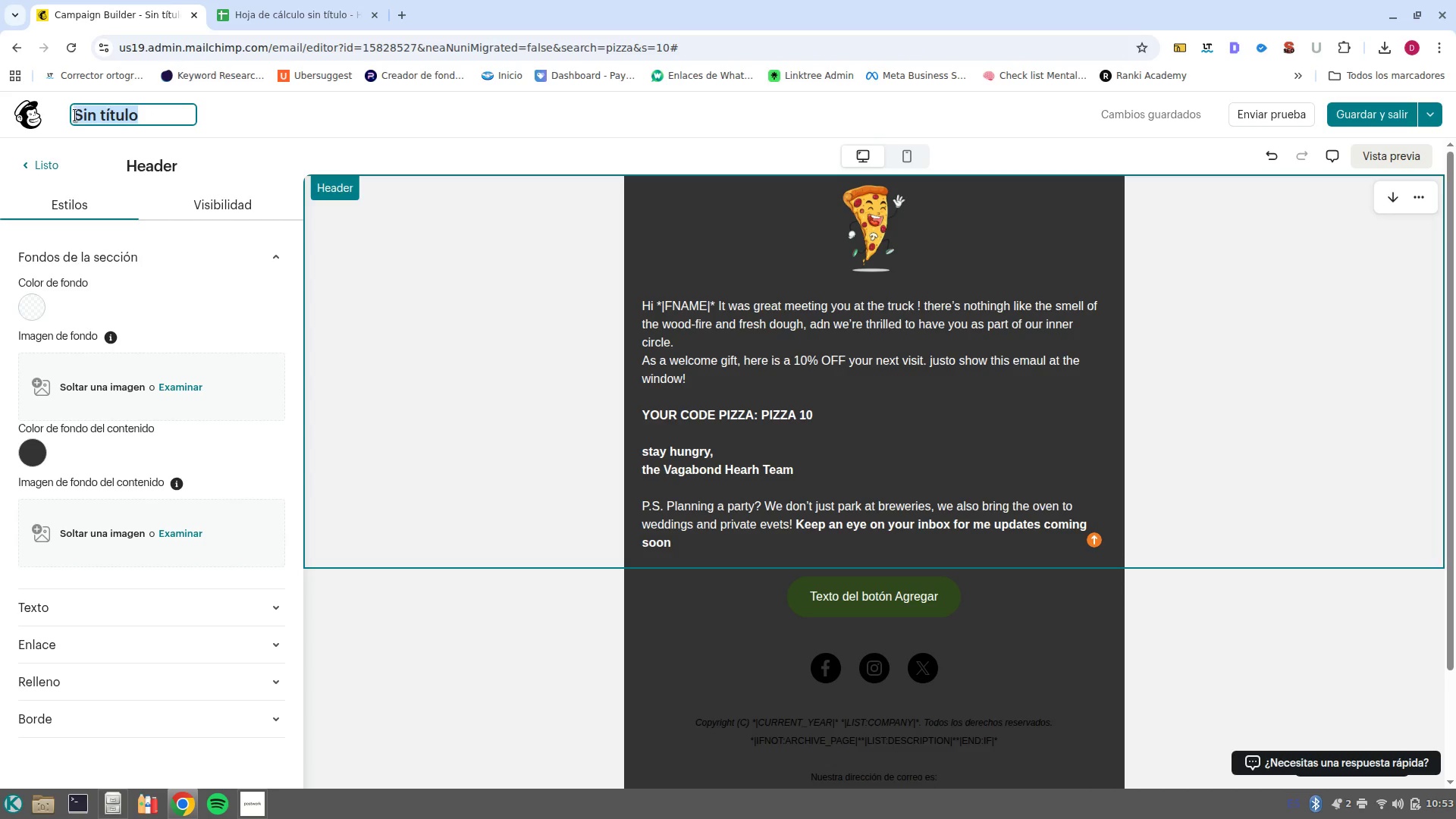 
type(The Vagabond heart Pizza)
 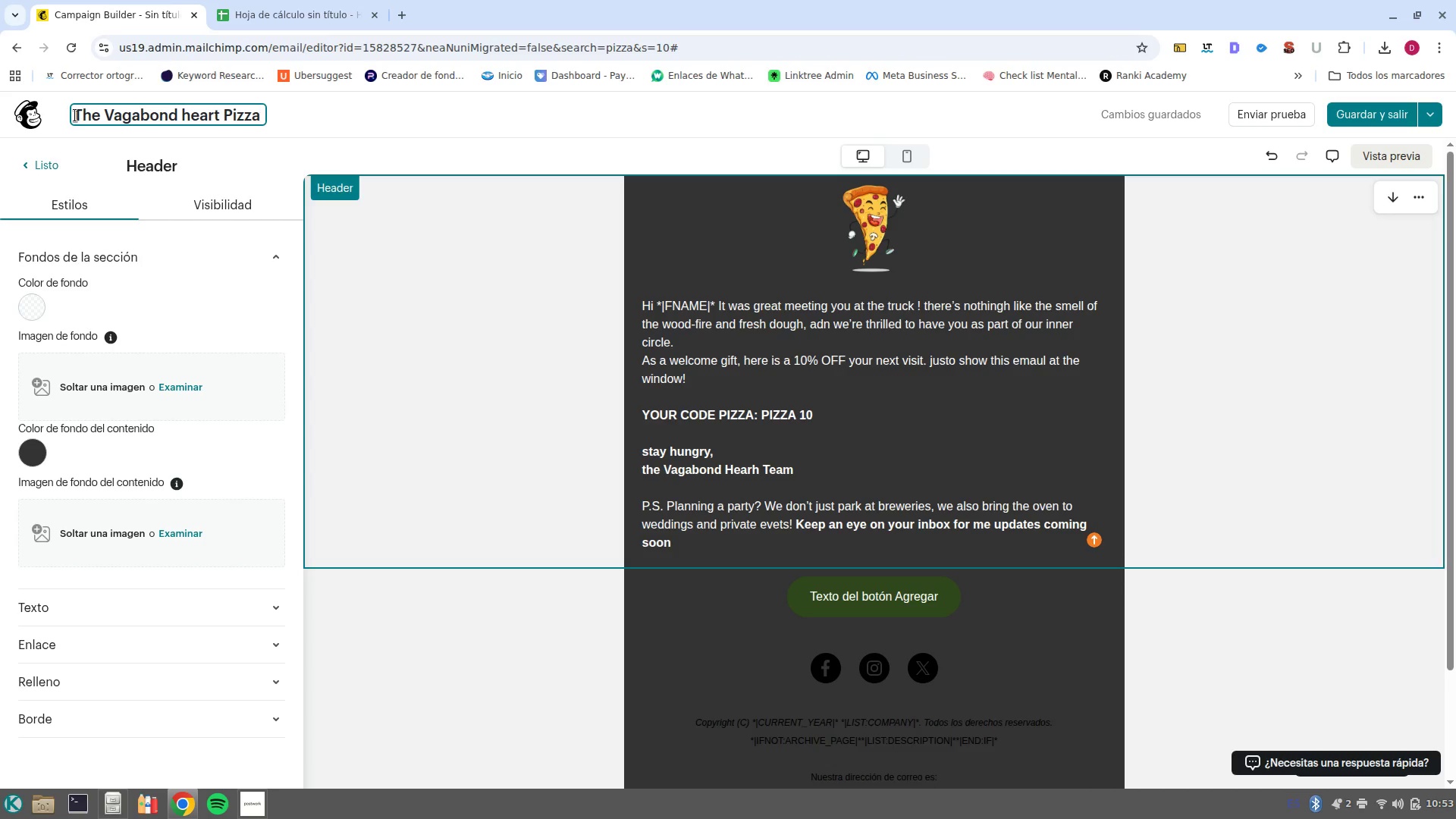 
key(Control+ControlLeft)
 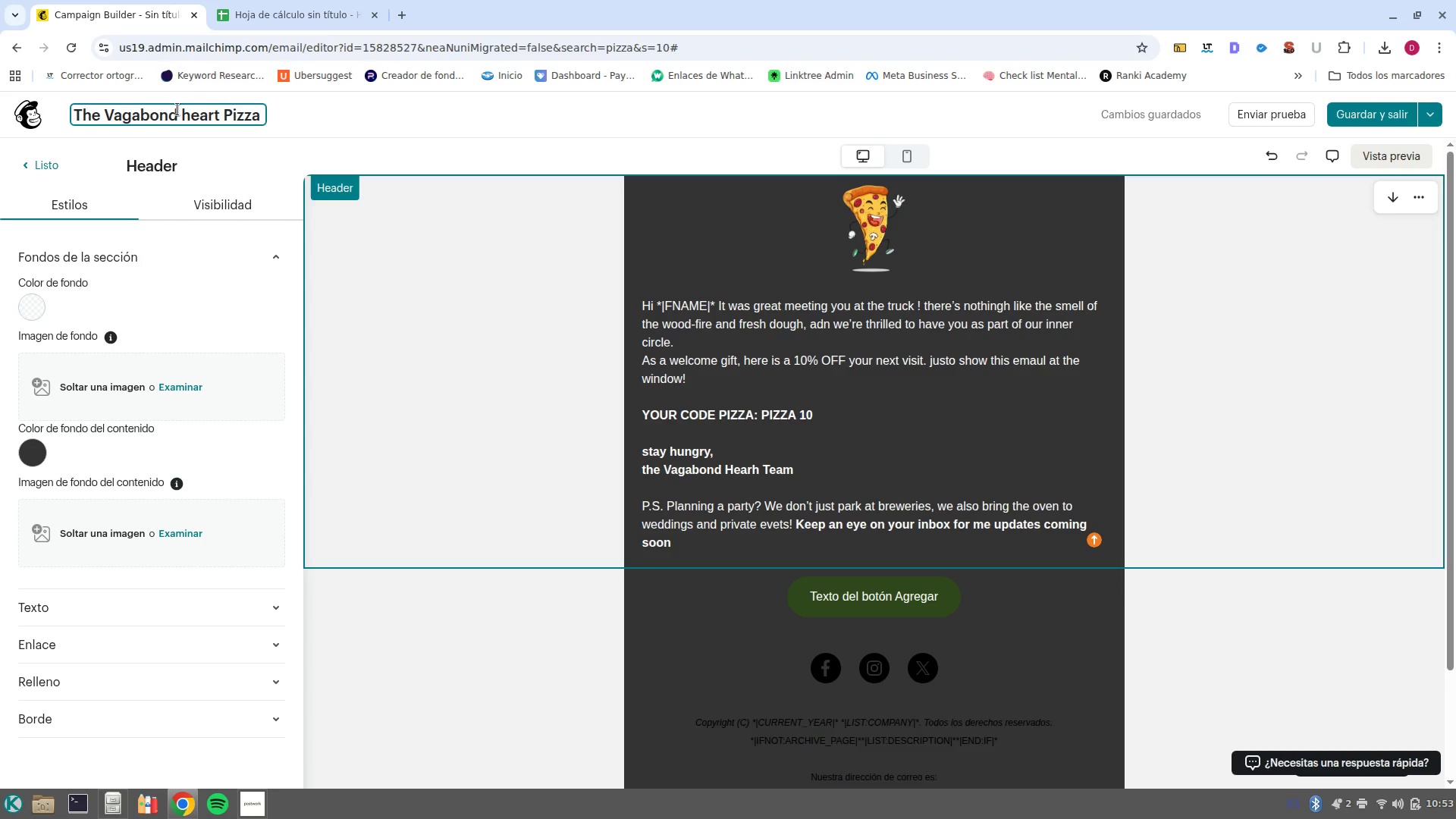 
left_click([190, 111])
 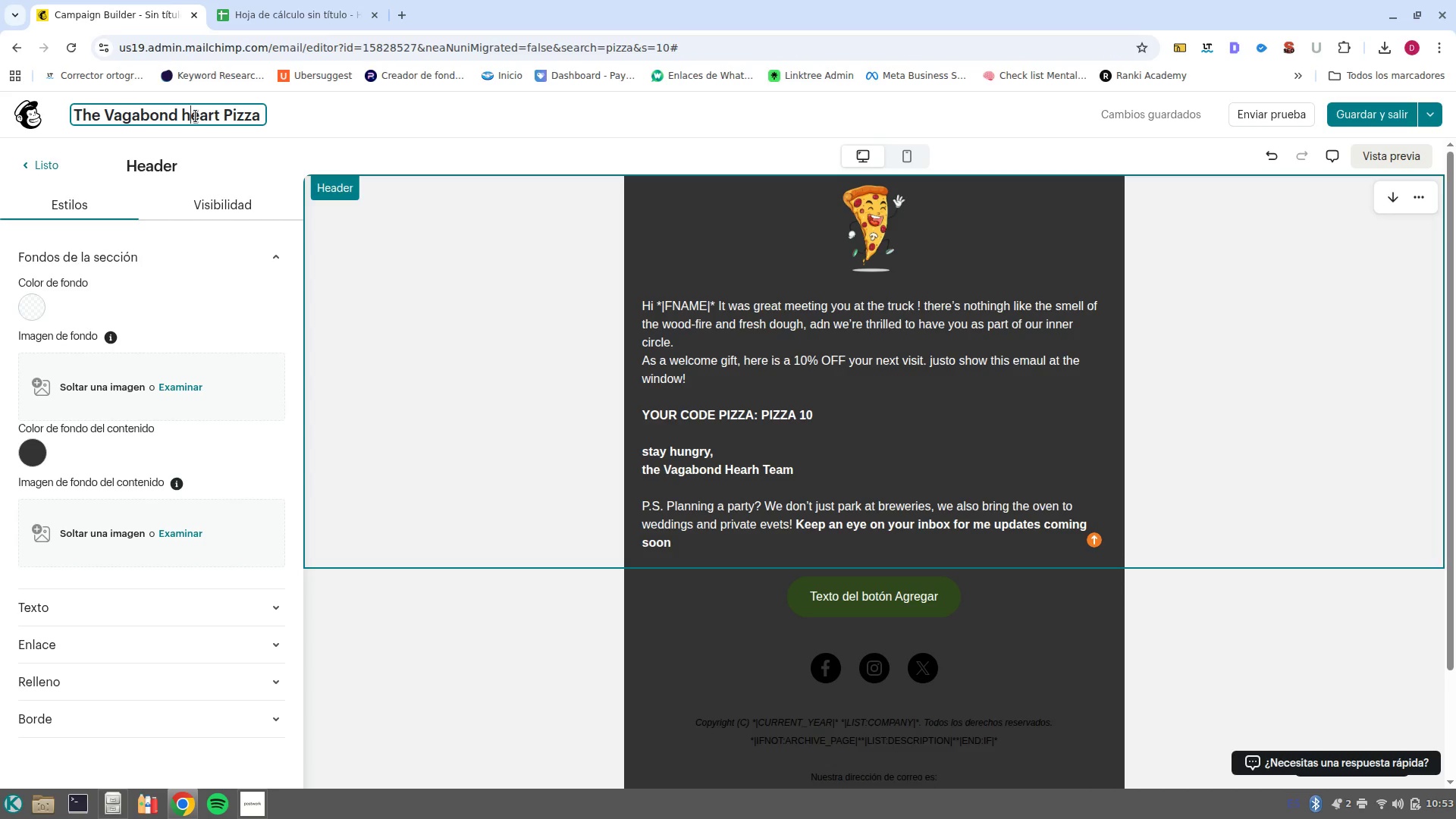 
key(Backspace)
 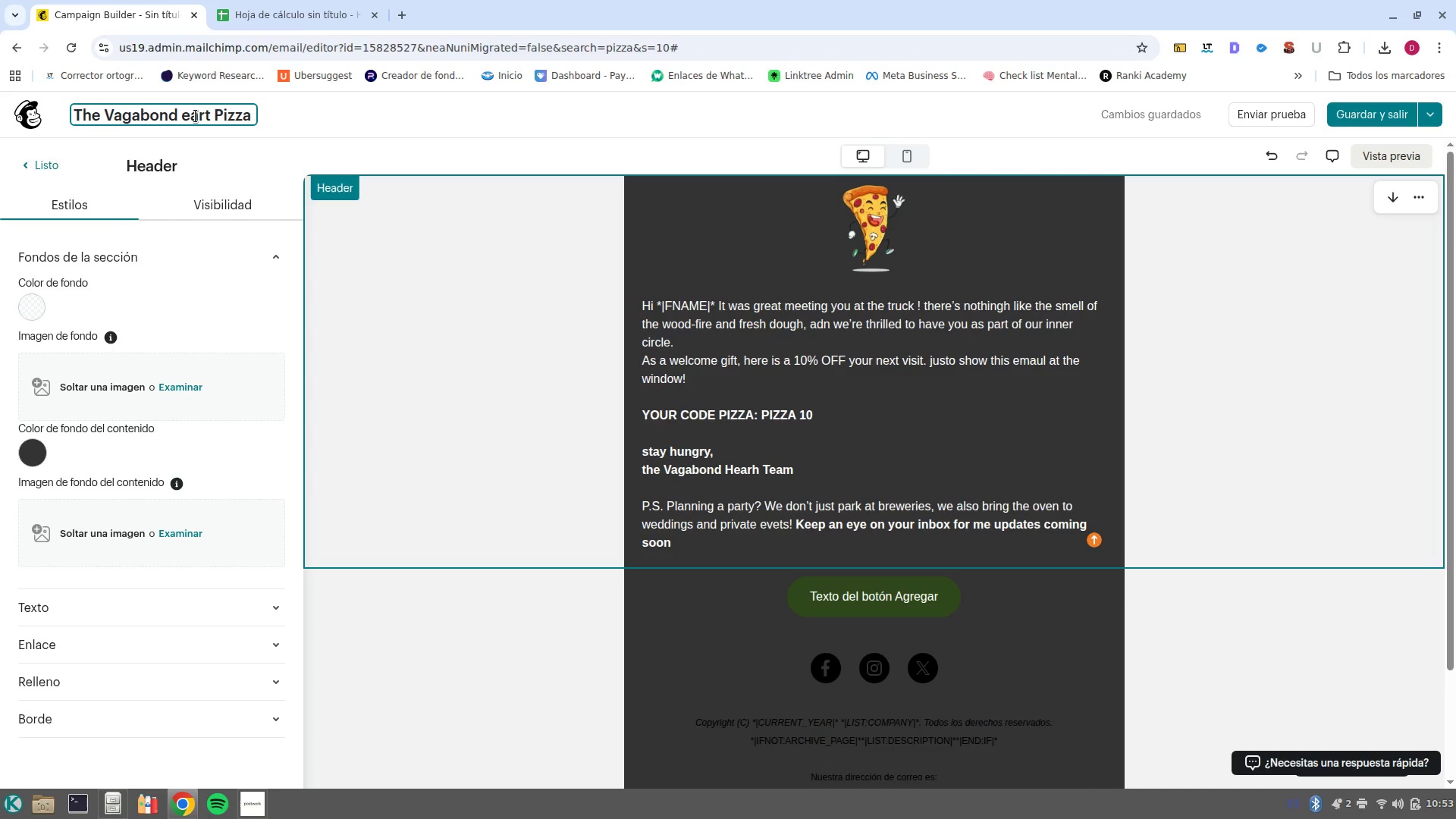 
key(Shift+H)
 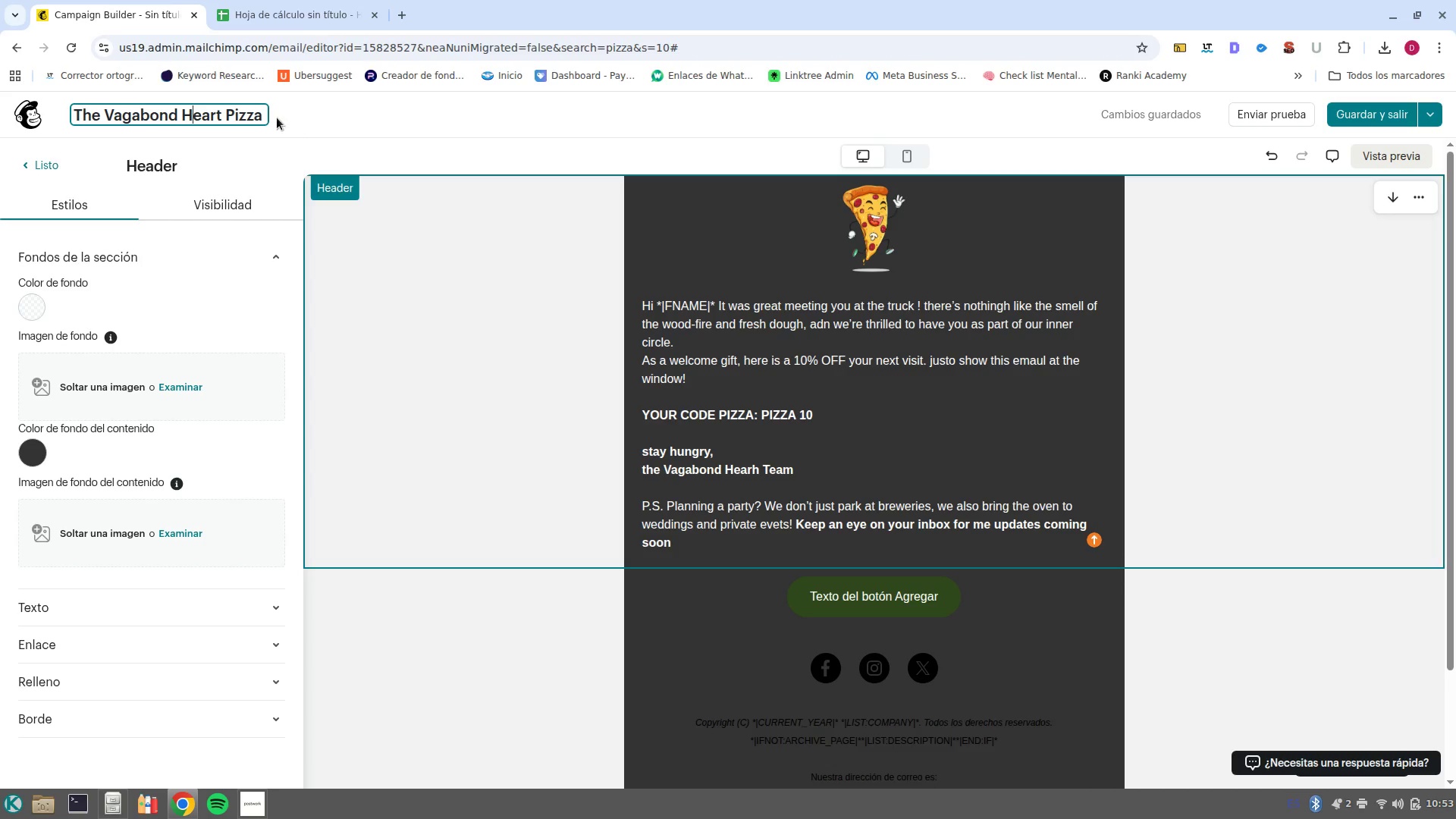 
left_click([265, 115])
 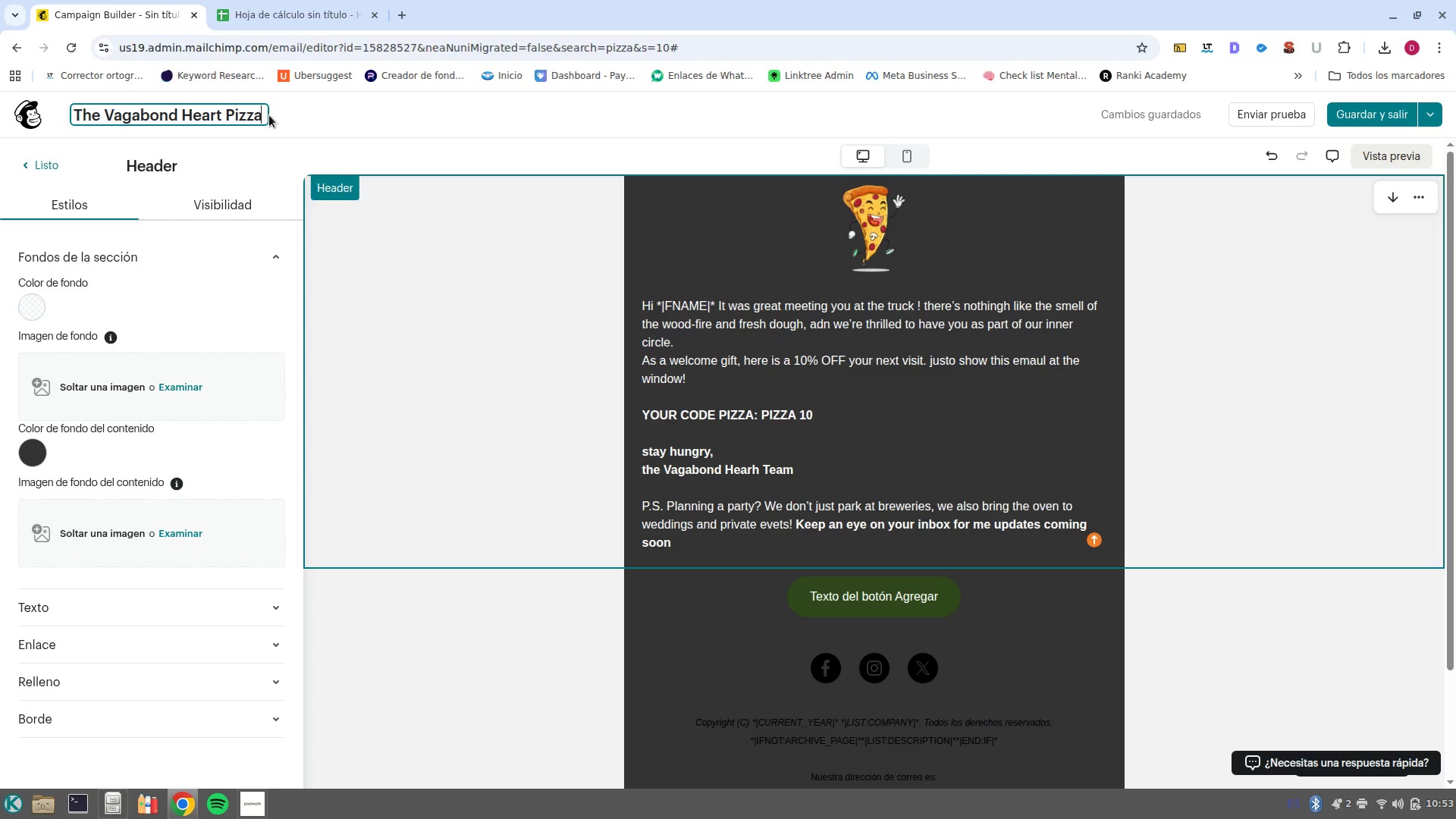 
type( Email 1)
 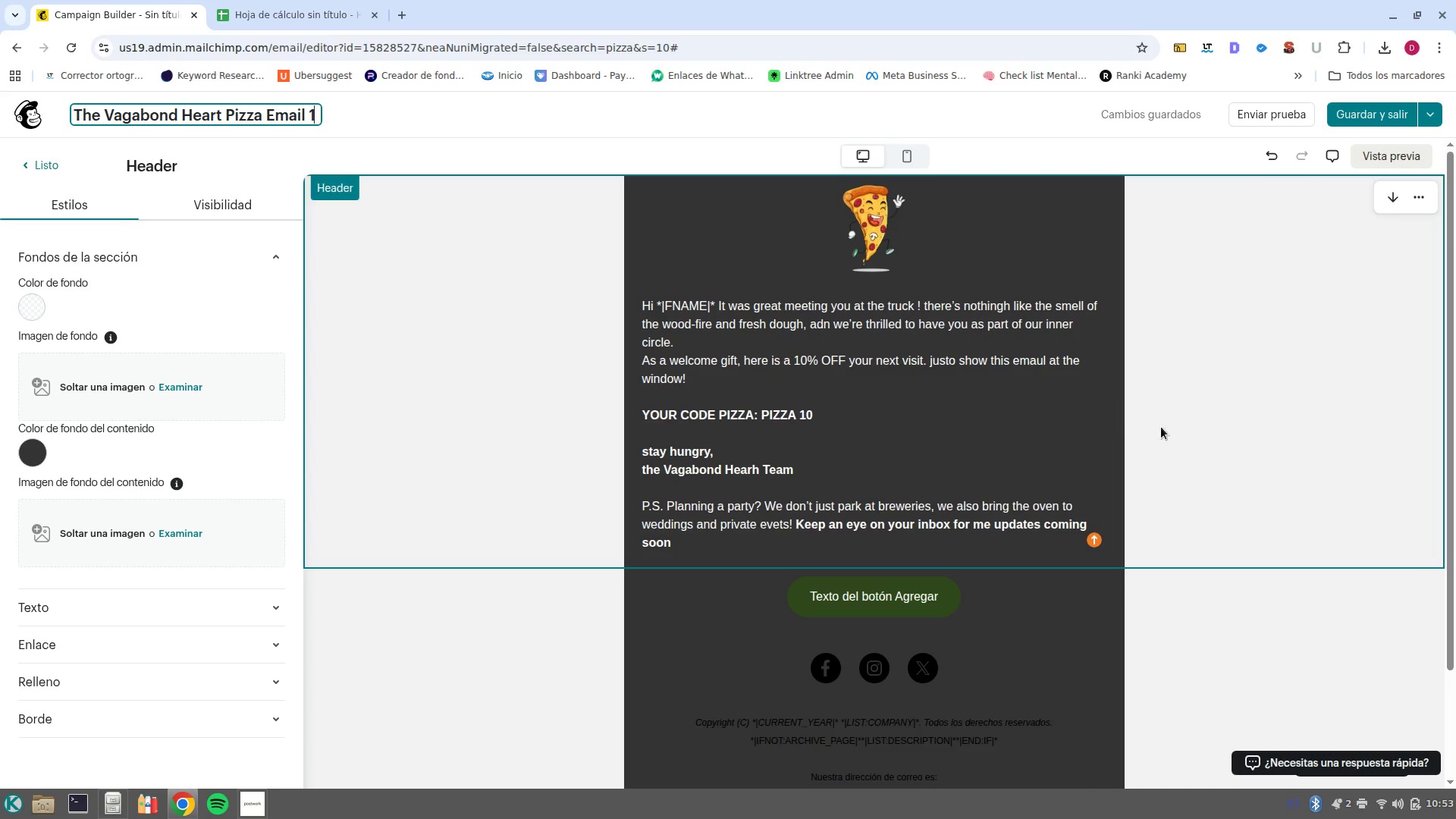 
left_click([911, 337])
 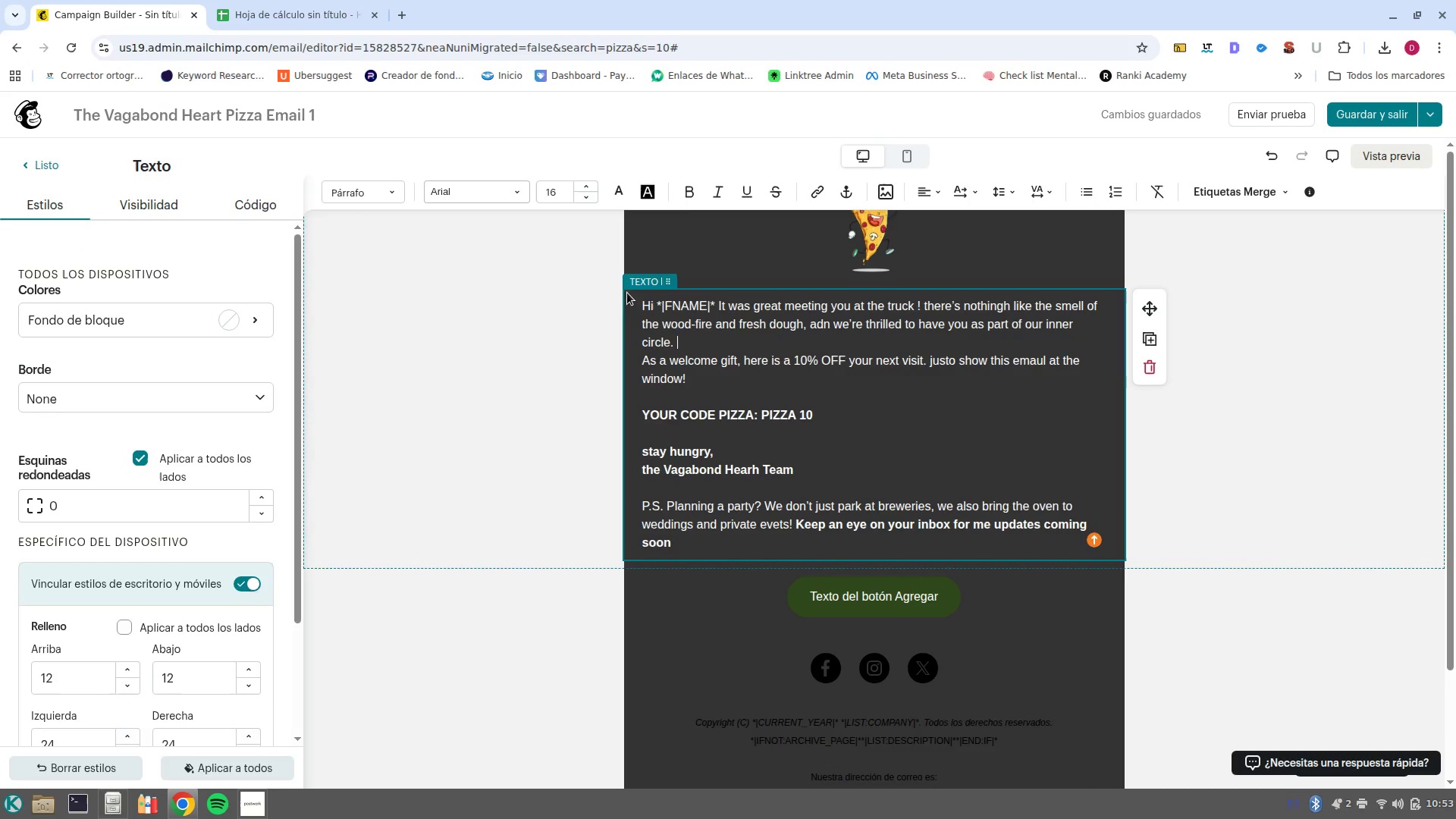 
left_click([632, 306])
 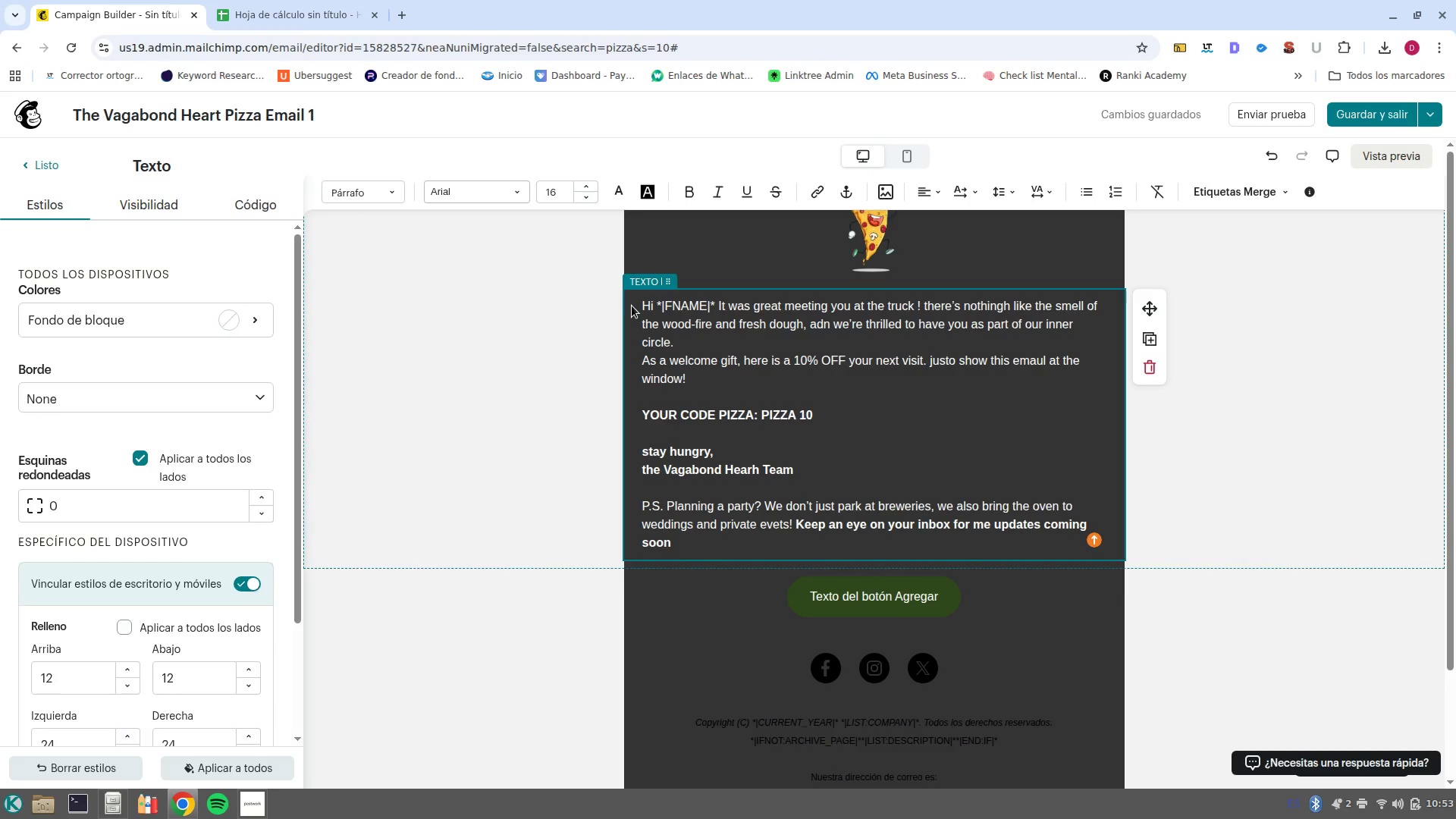 
left_click([632, 306])
 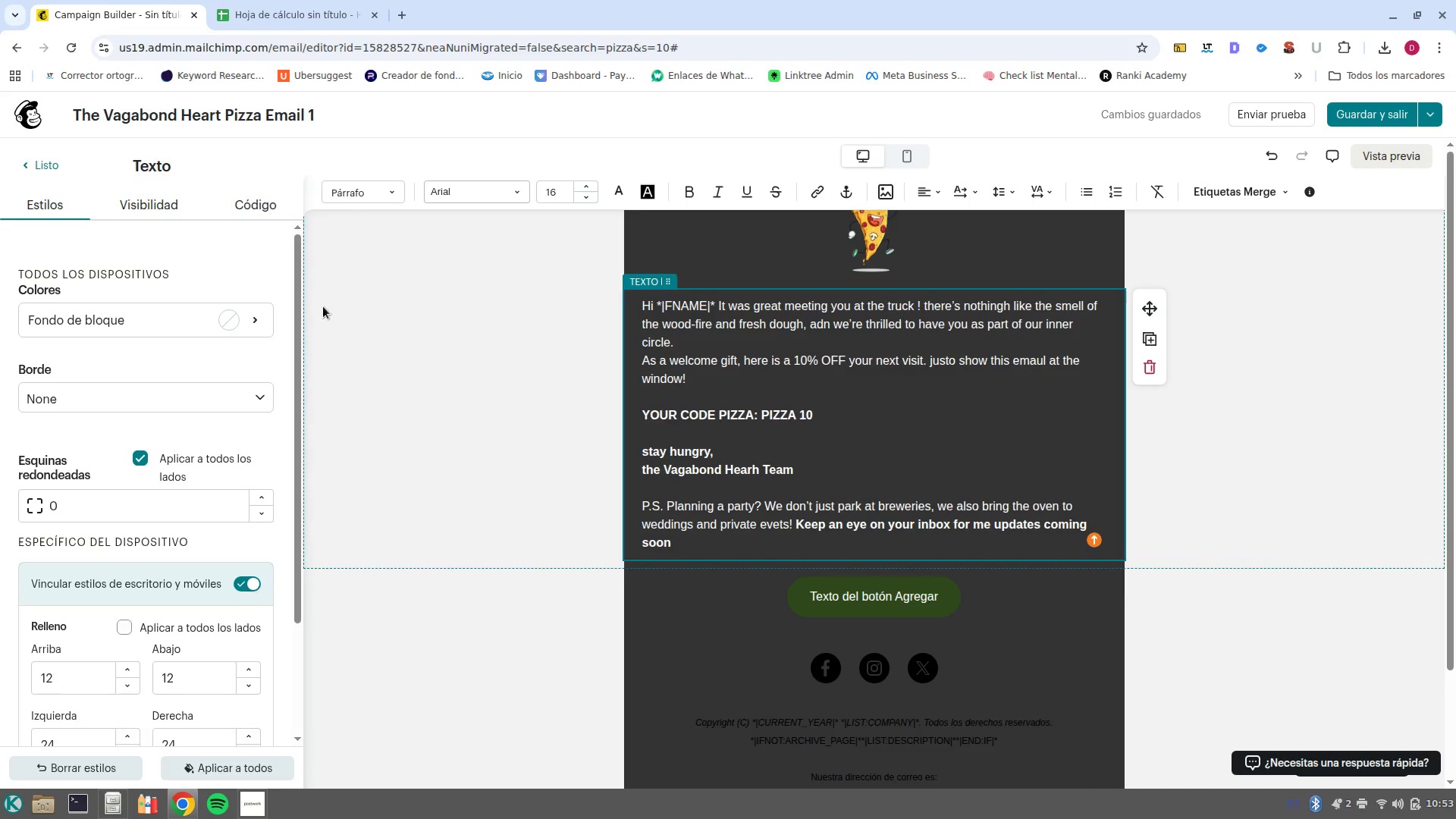 
left_click([260, 324])
 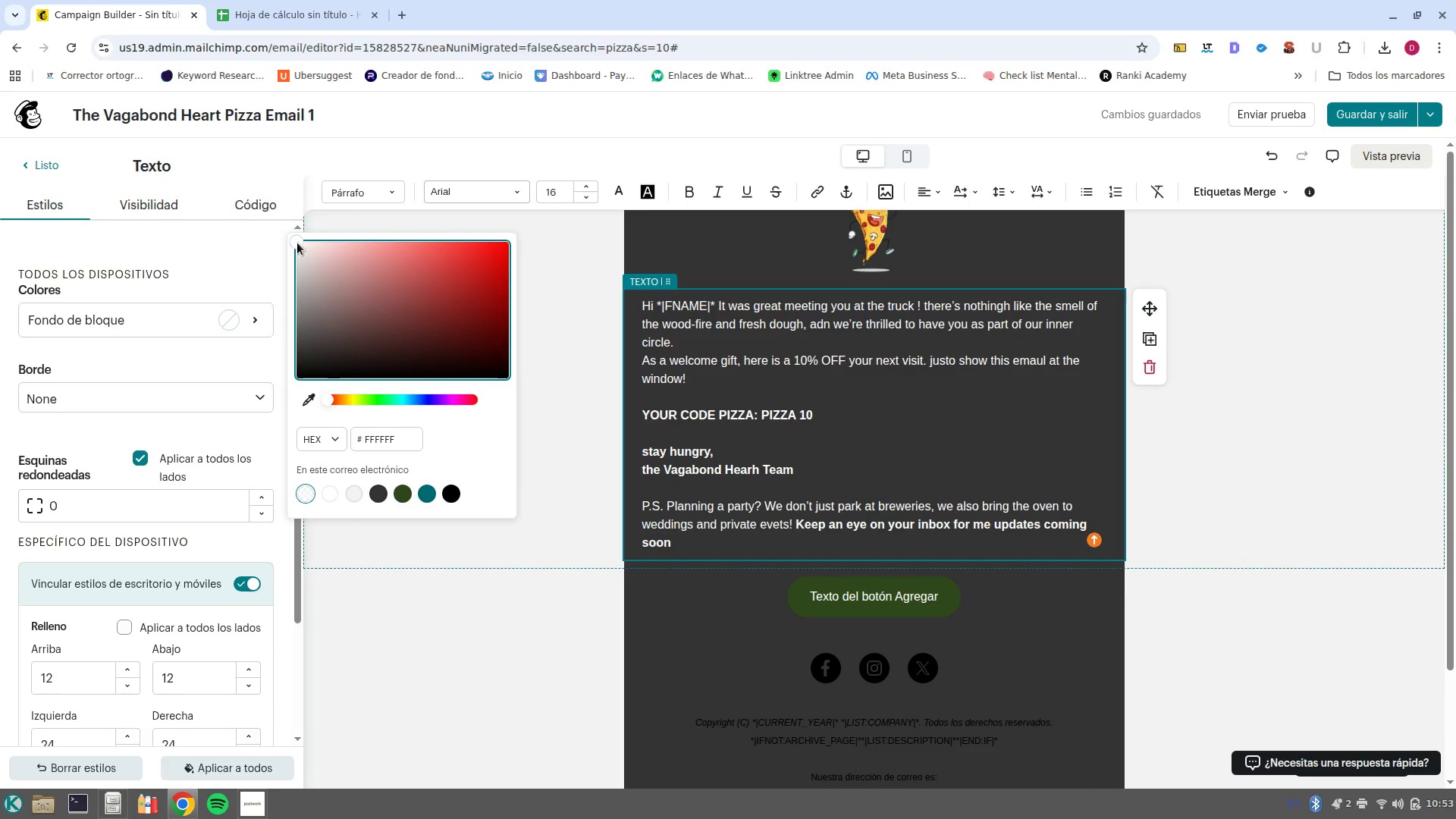 
left_click_drag(start_coordinate=[297, 243], to_coordinate=[308, 338])
 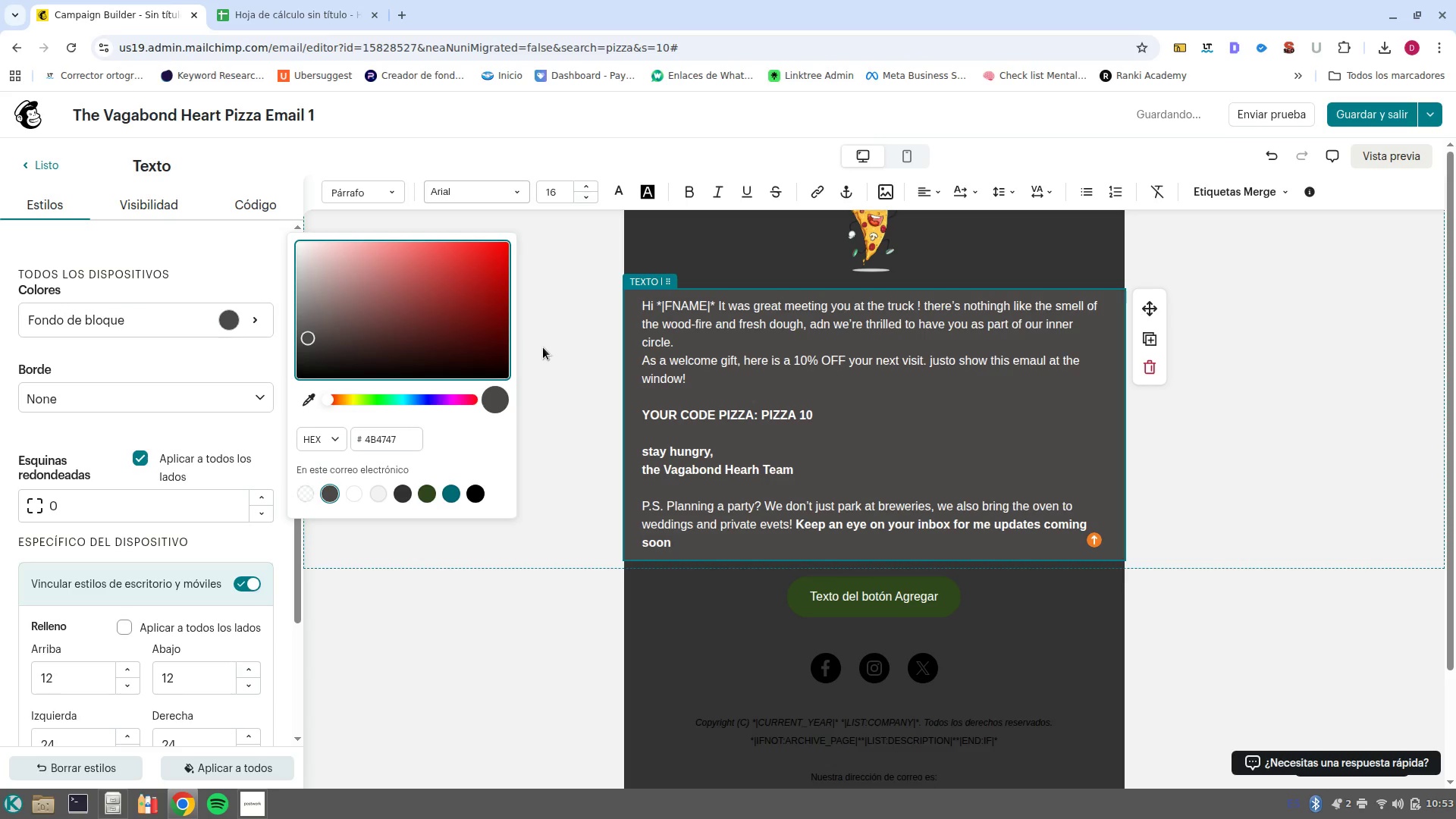 
left_click([550, 346])
 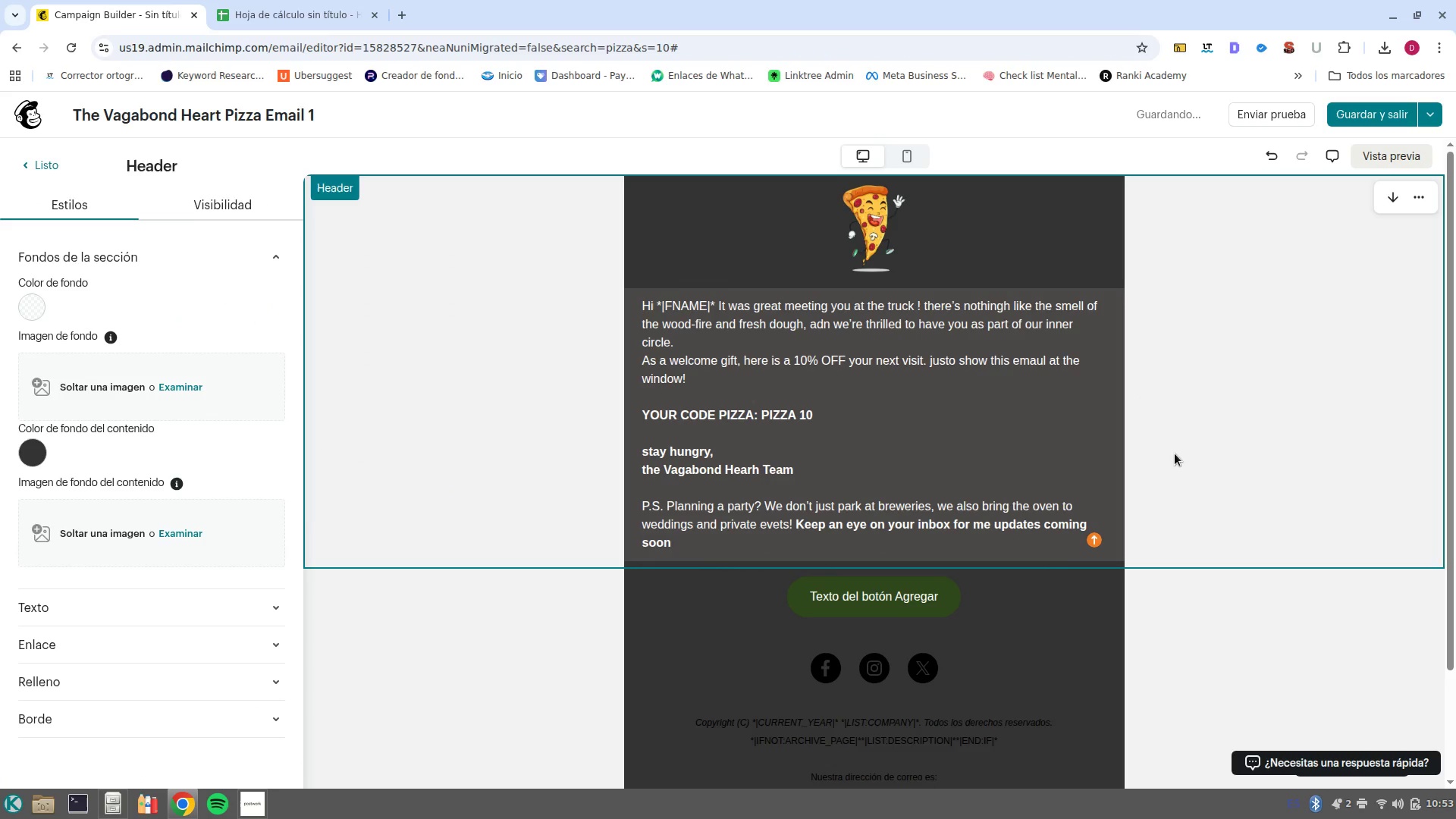 
scroll: coordinate [1176, 454], scroll_direction: up, amount: 2.0
 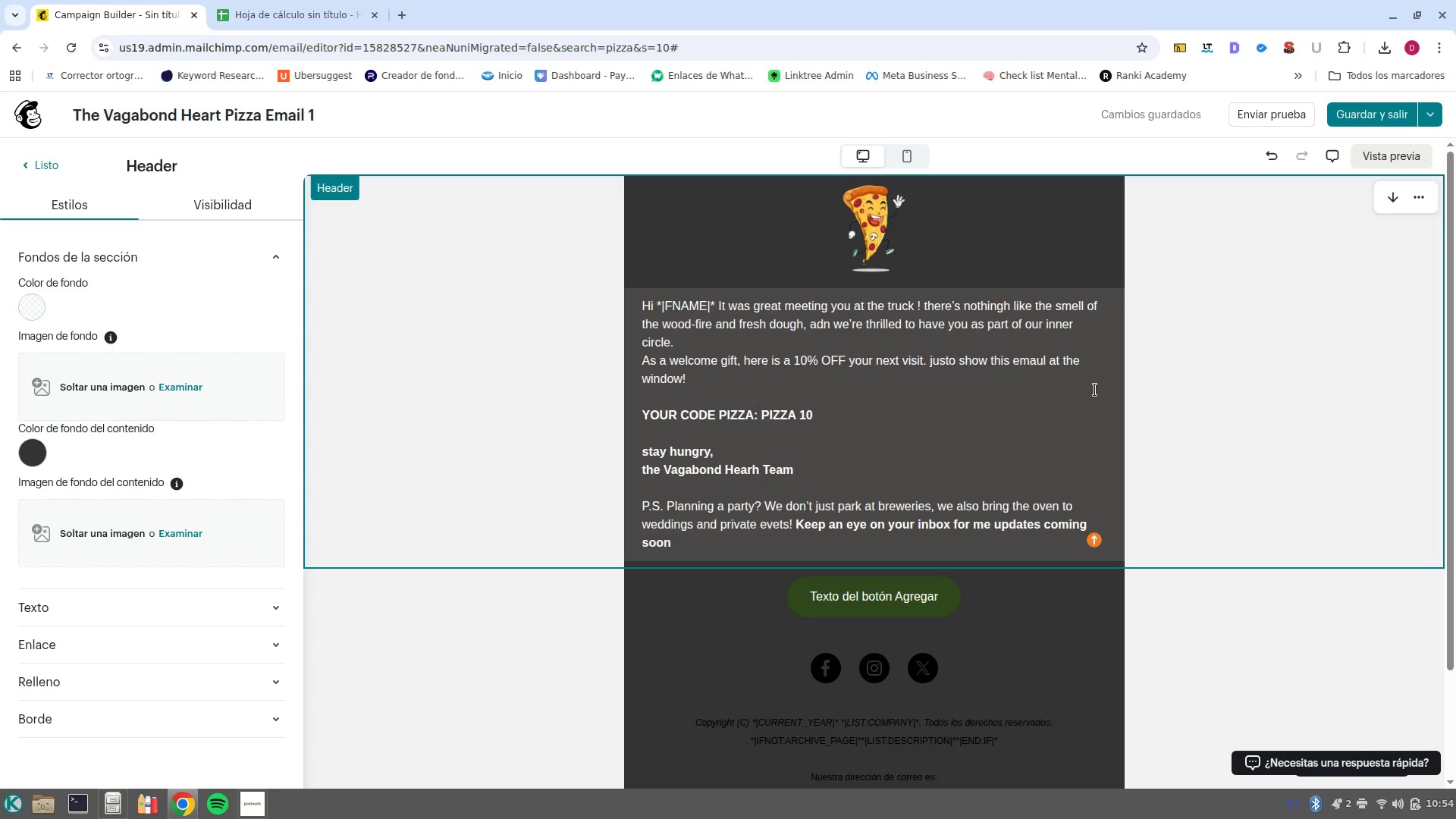 
wait(47.78)
 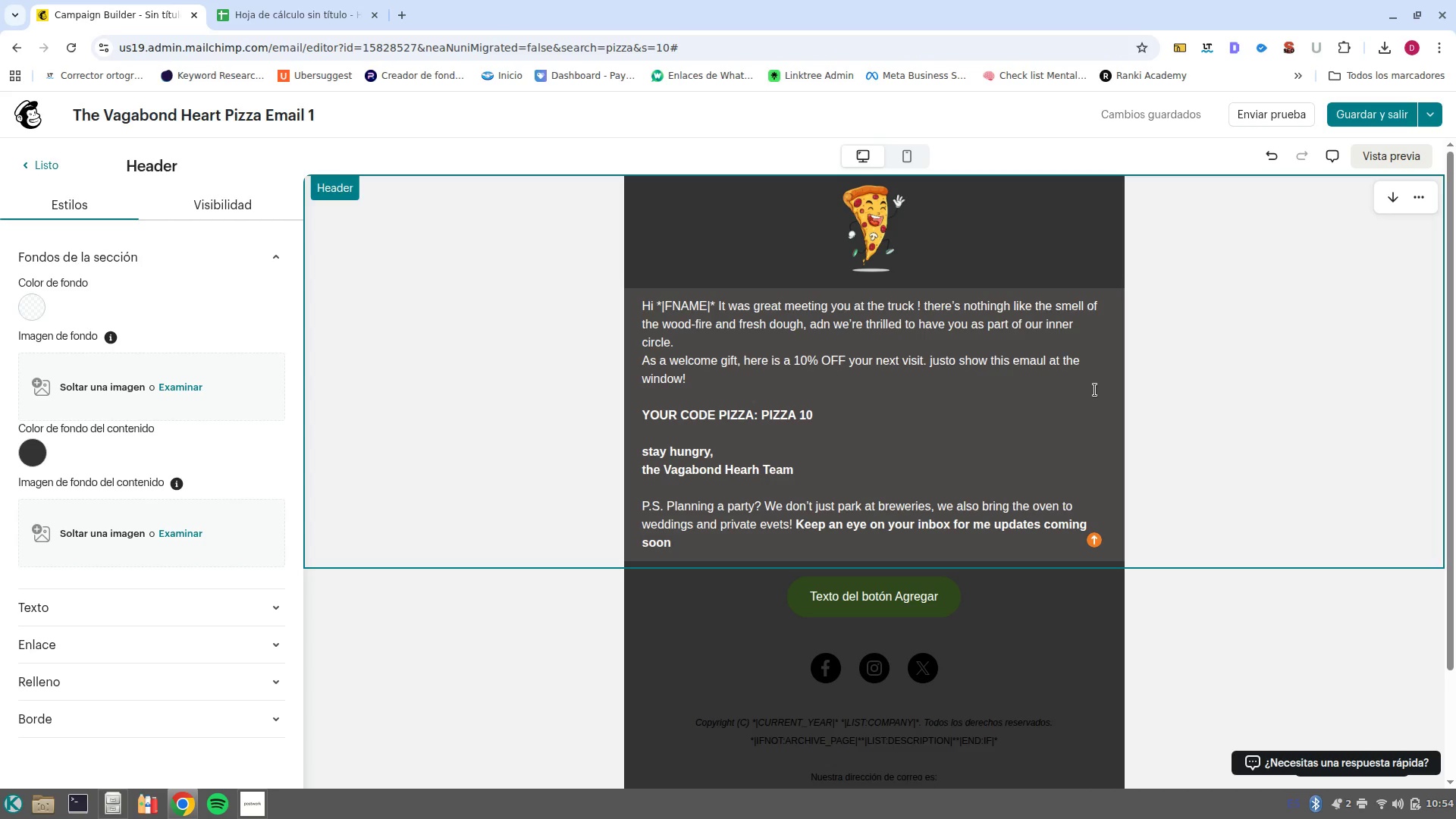 
left_click([1041, 364])
 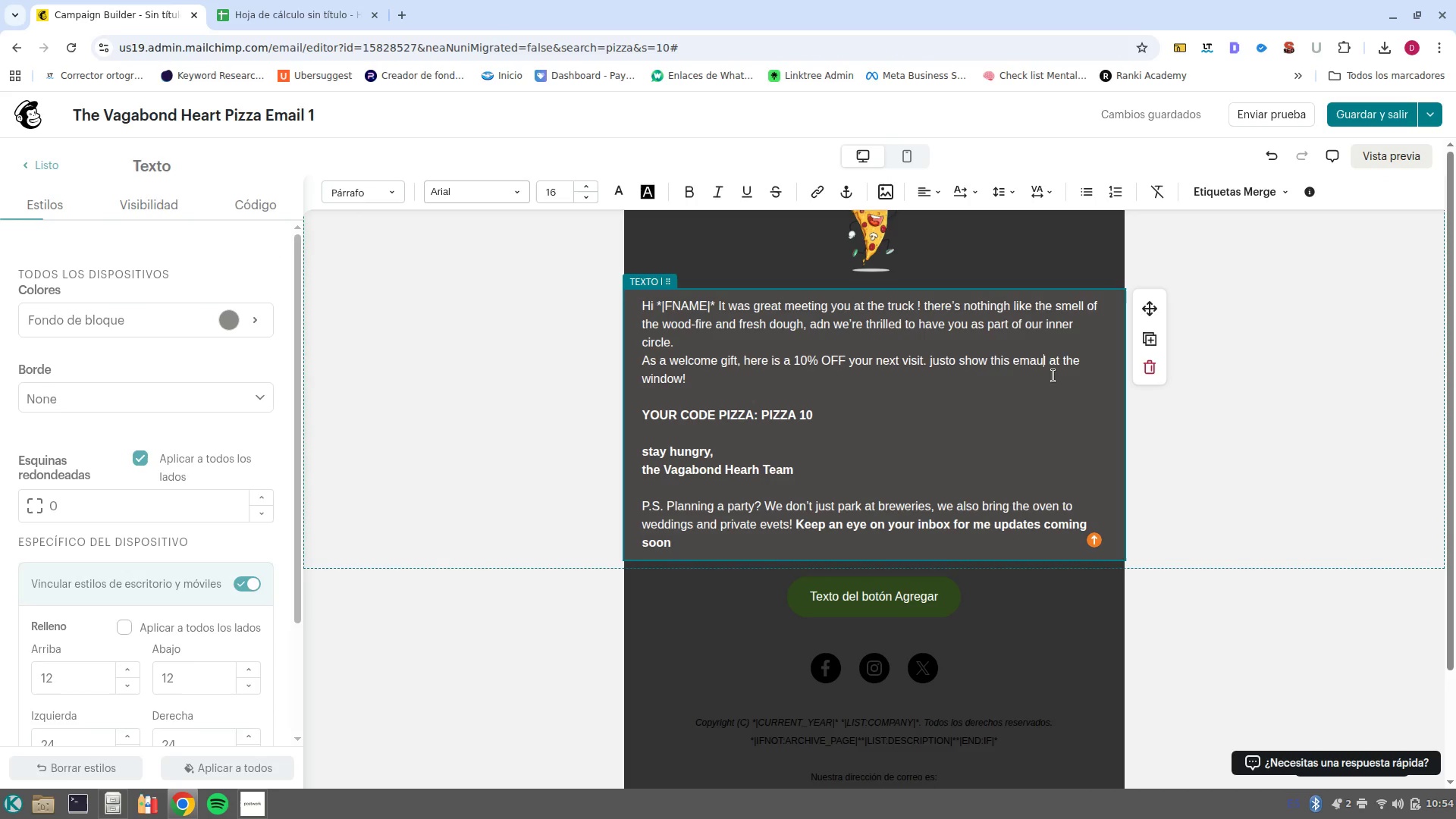 
key(Backspace)
key(Backspace)
type(s)
key(Backspace)
type(ail)
 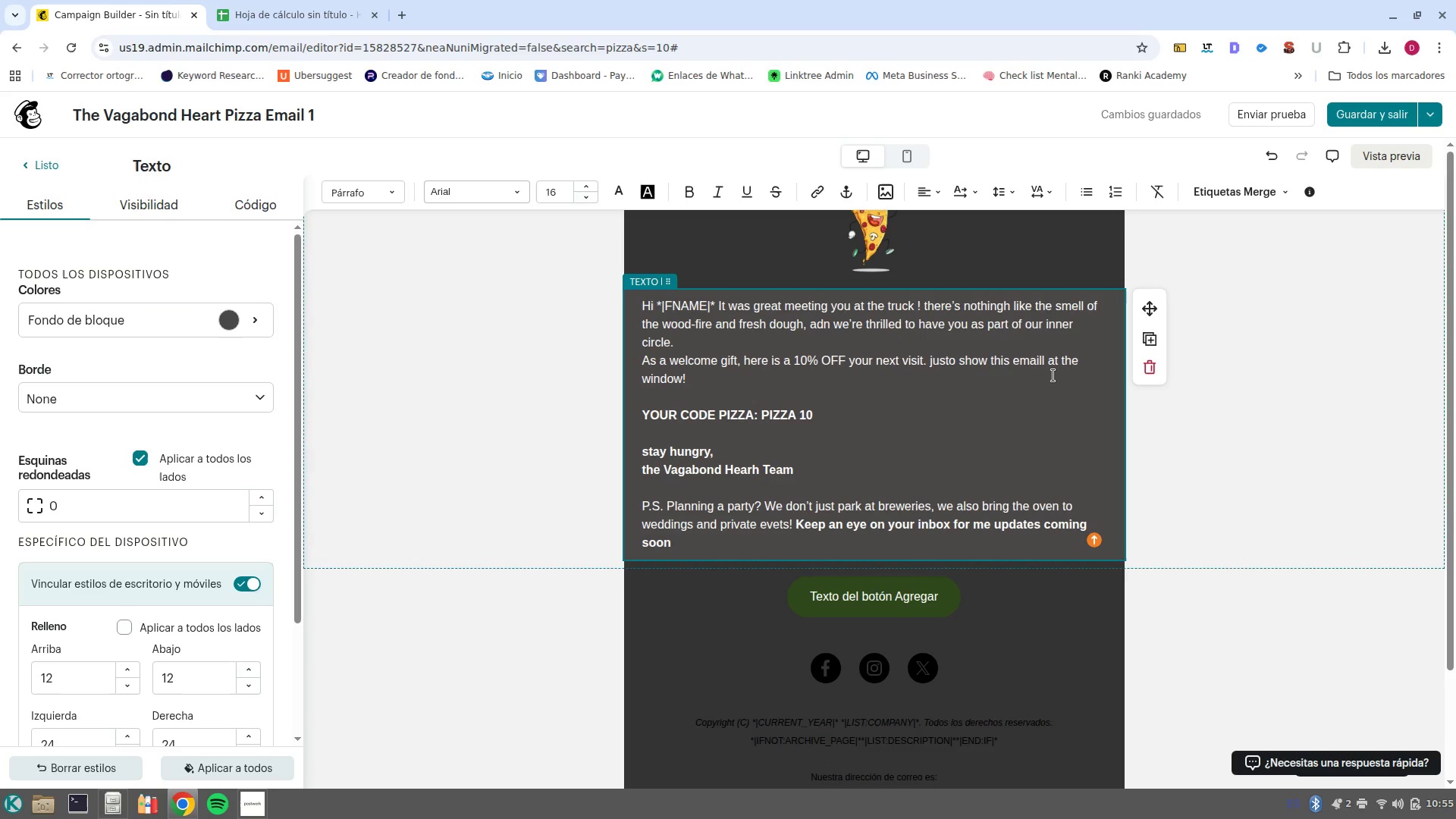 
wait(37.13)
 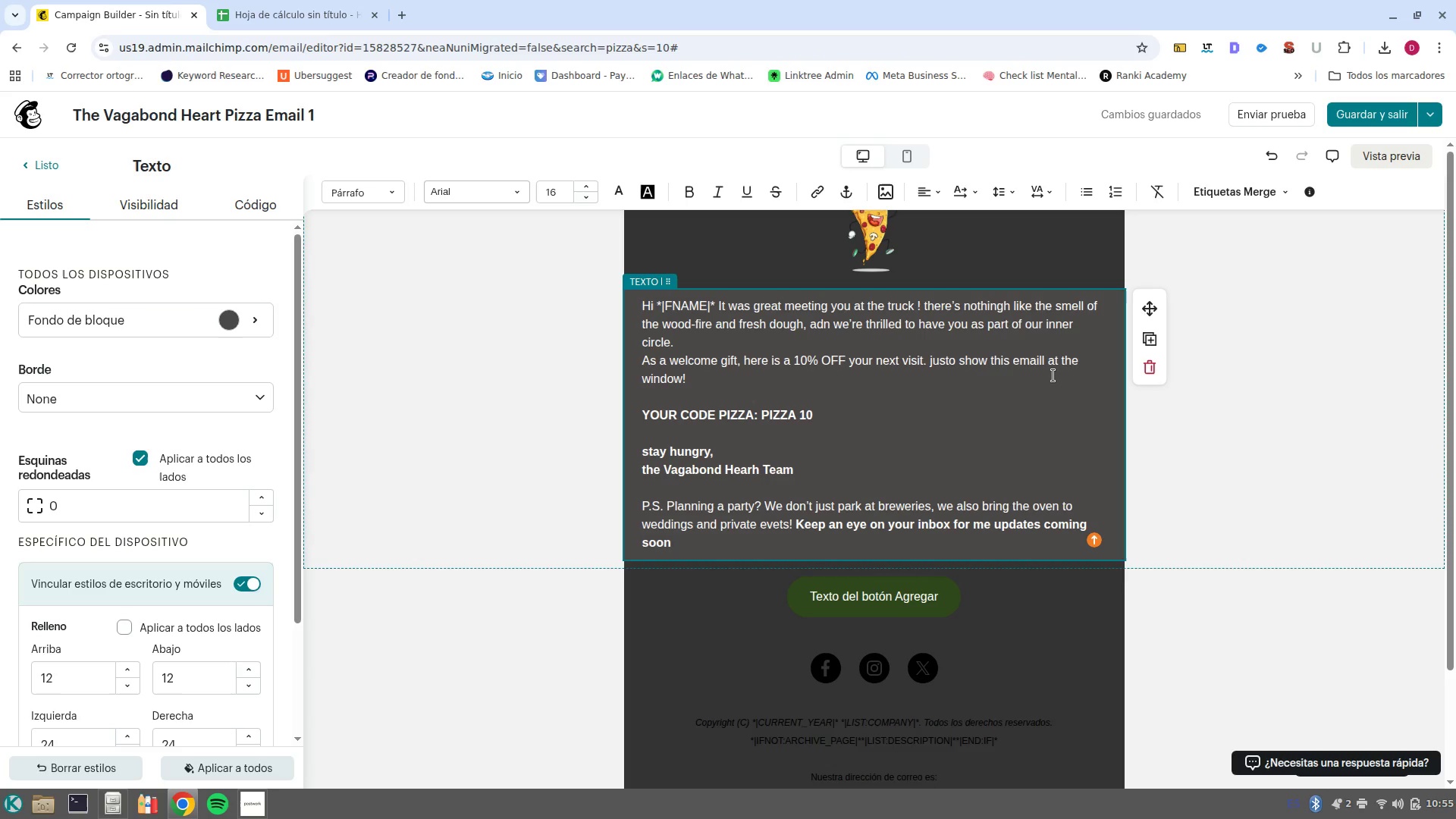 
left_click([875, 238])
 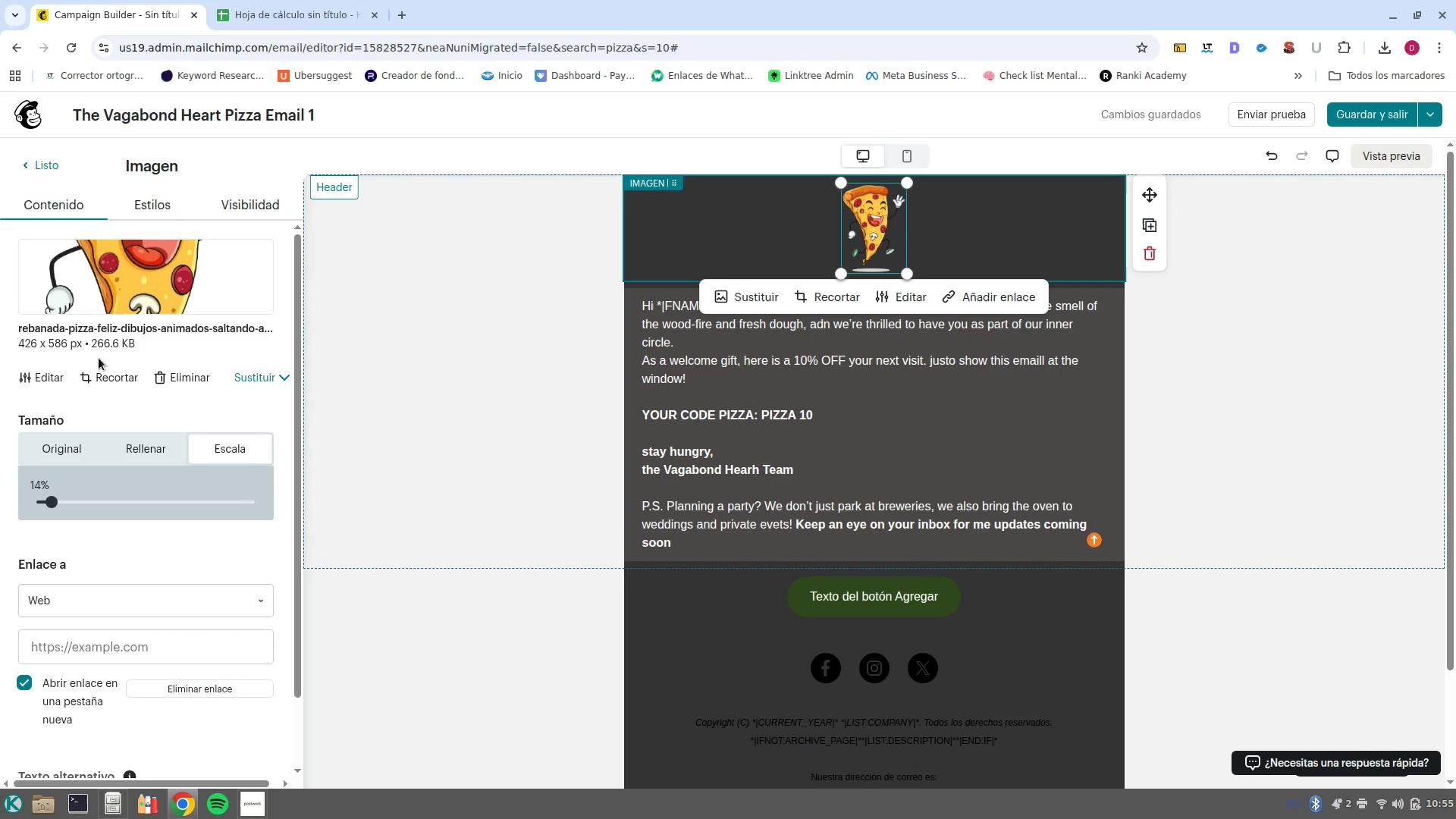 
left_click([172, 377])
 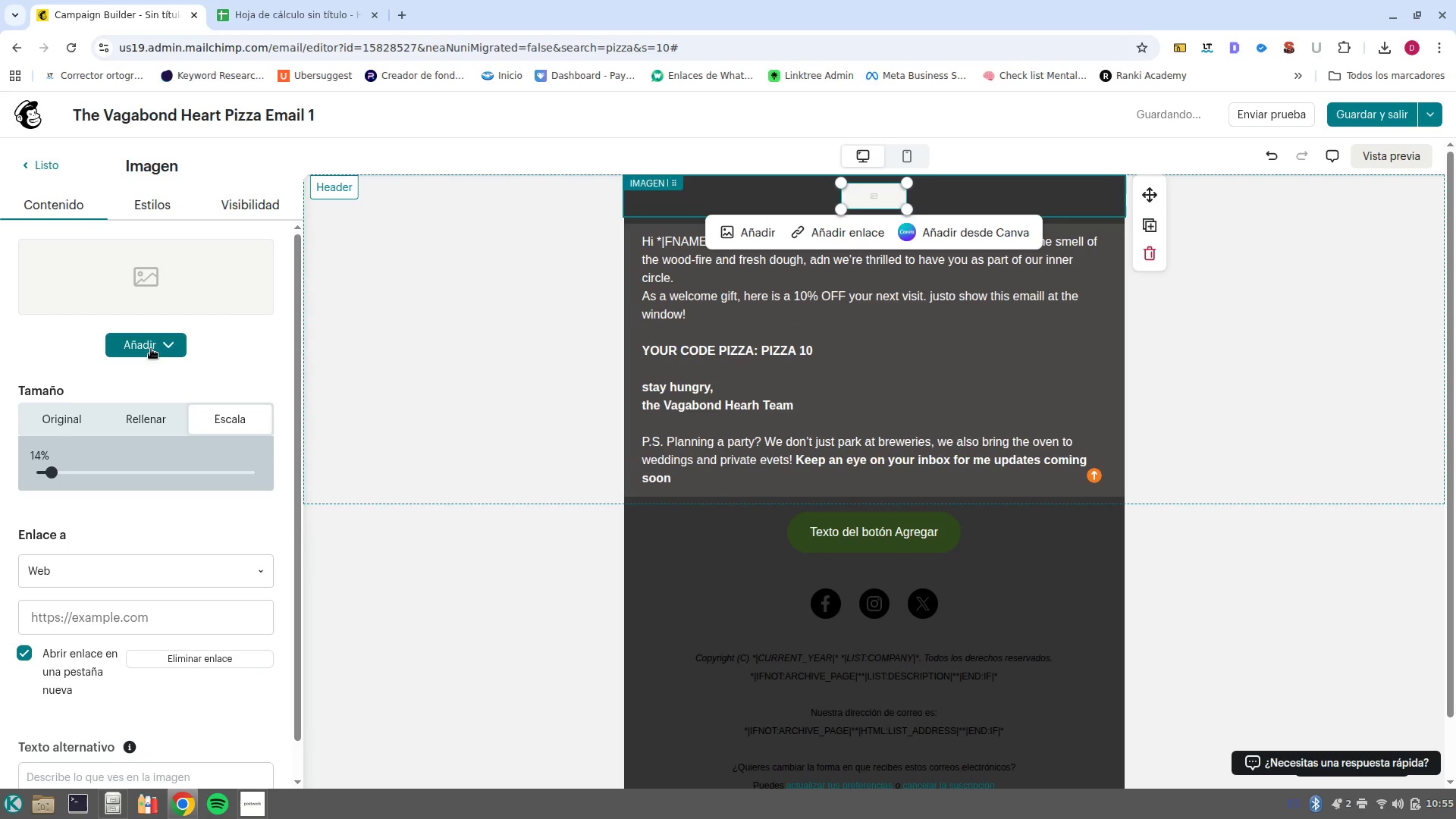 
left_click([145, 343])
 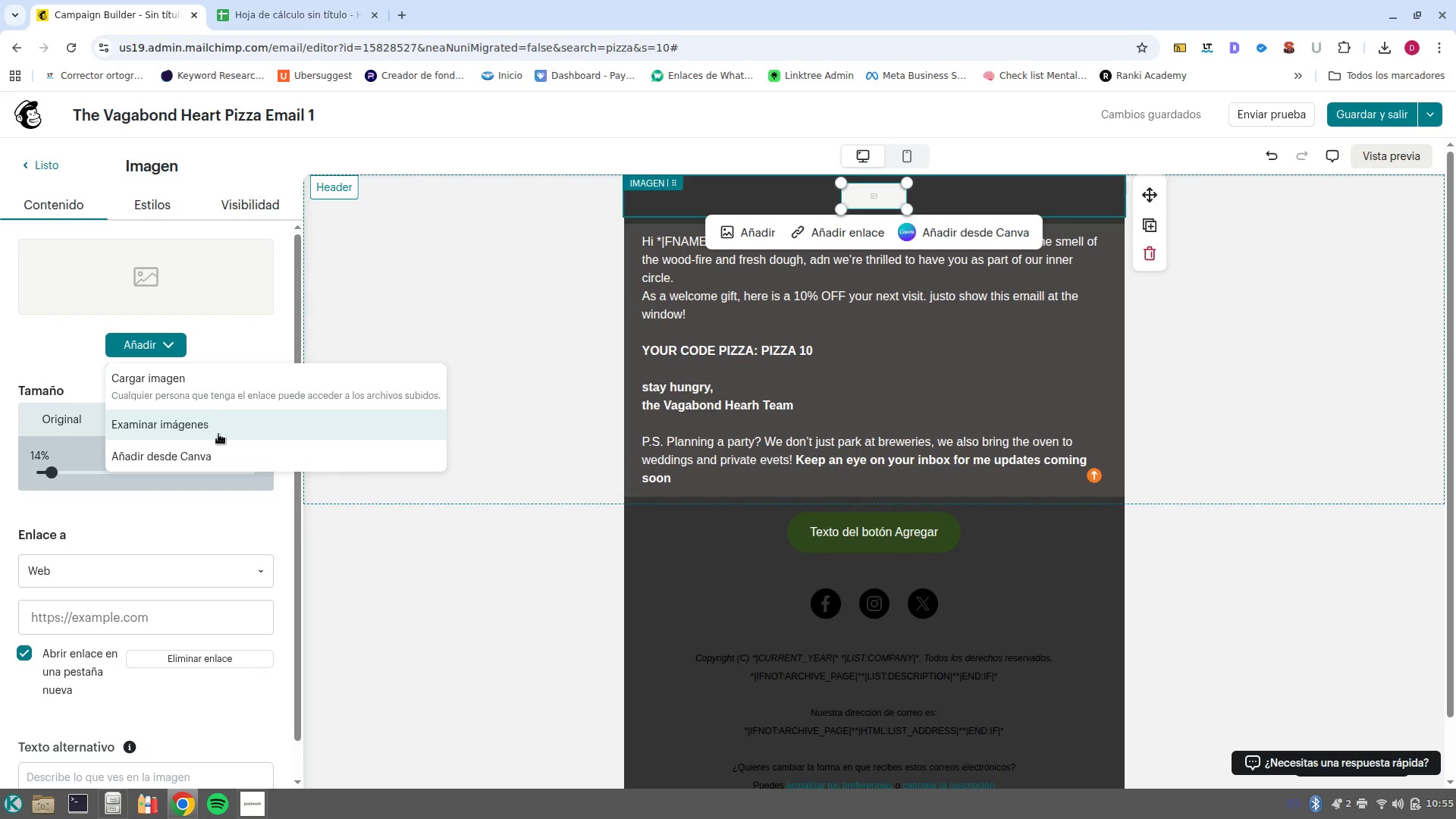 
left_click([218, 434])
 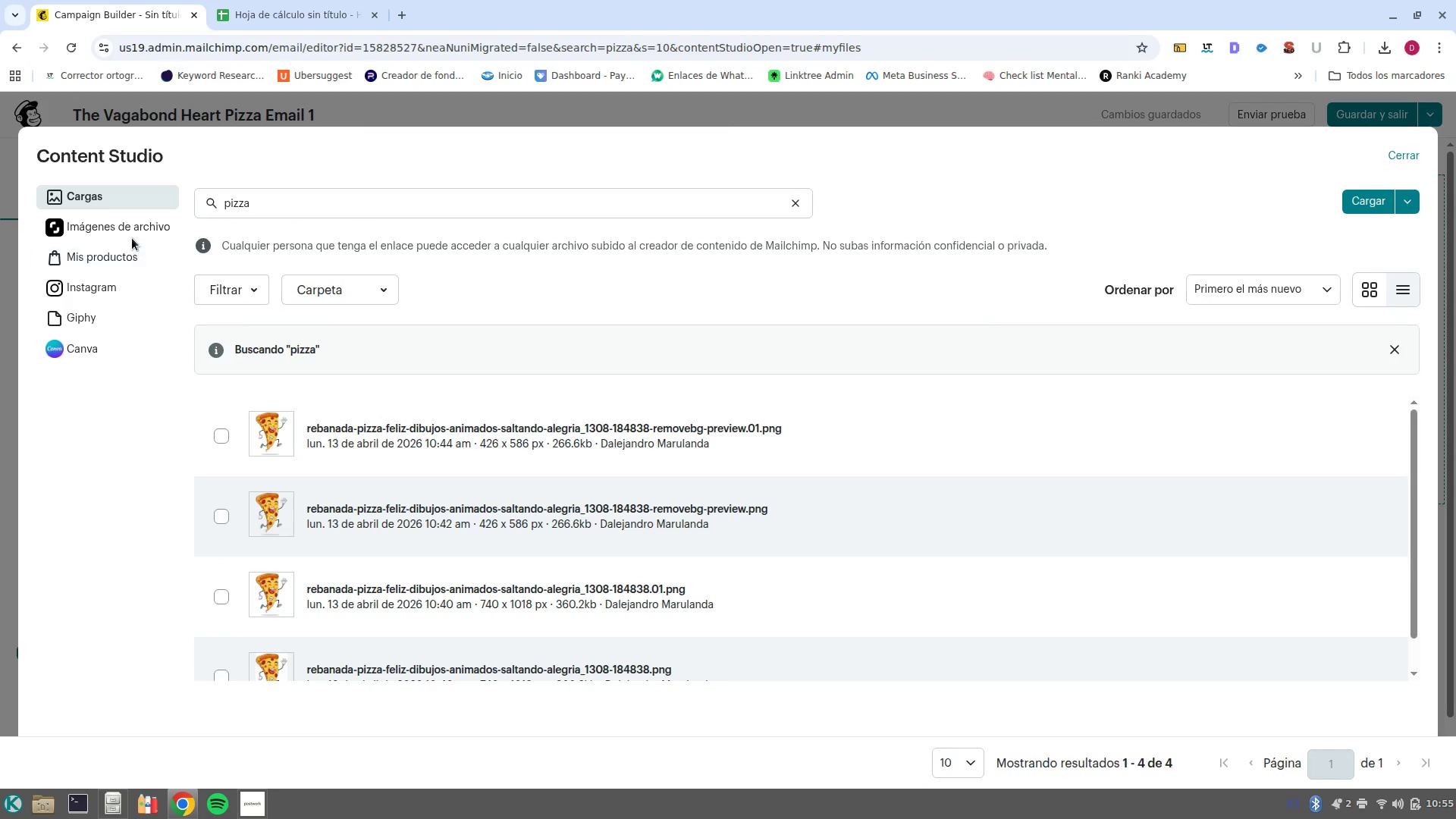 
left_click([150, 234])
 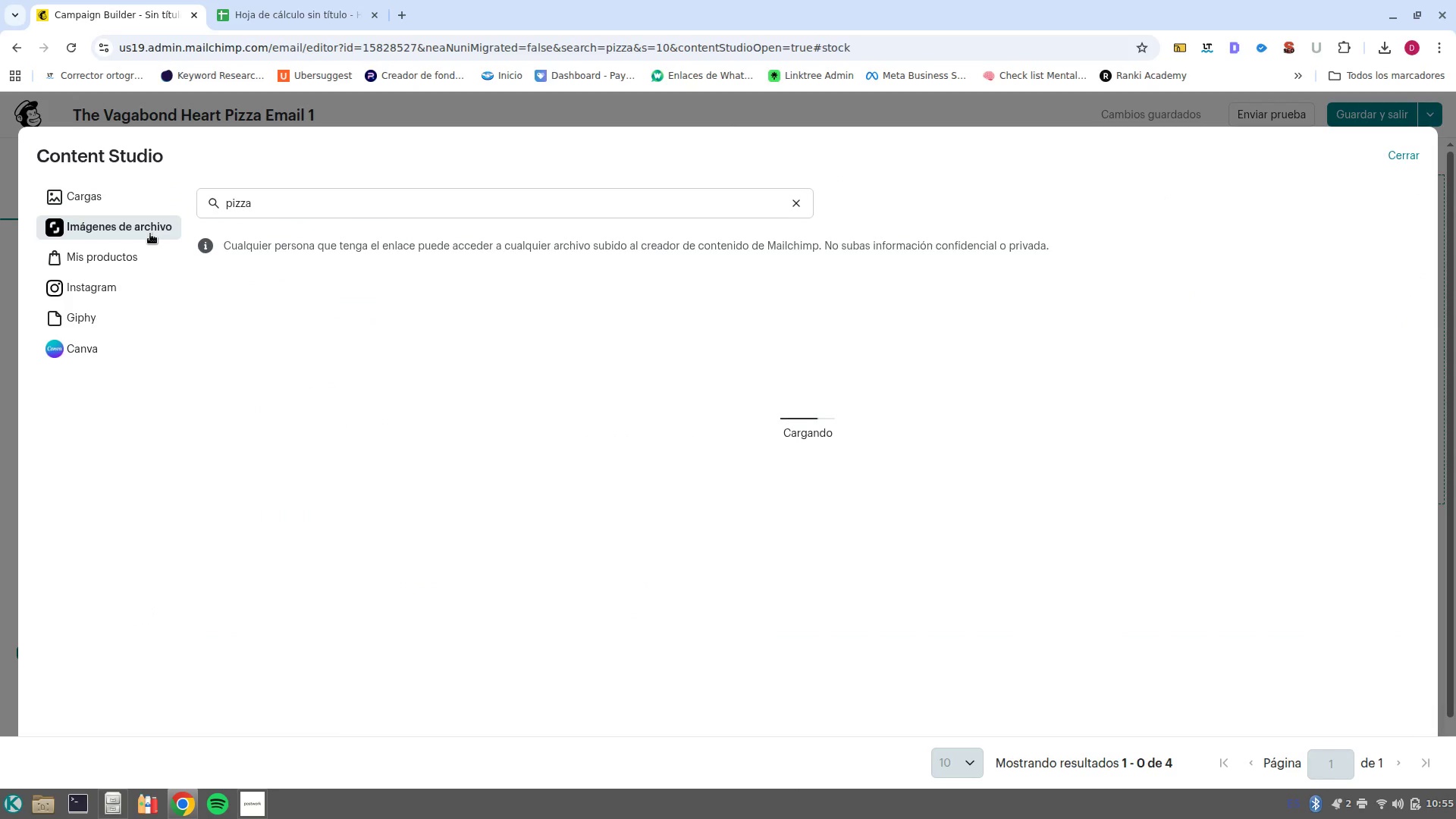 
mouse_move([290, 240])
 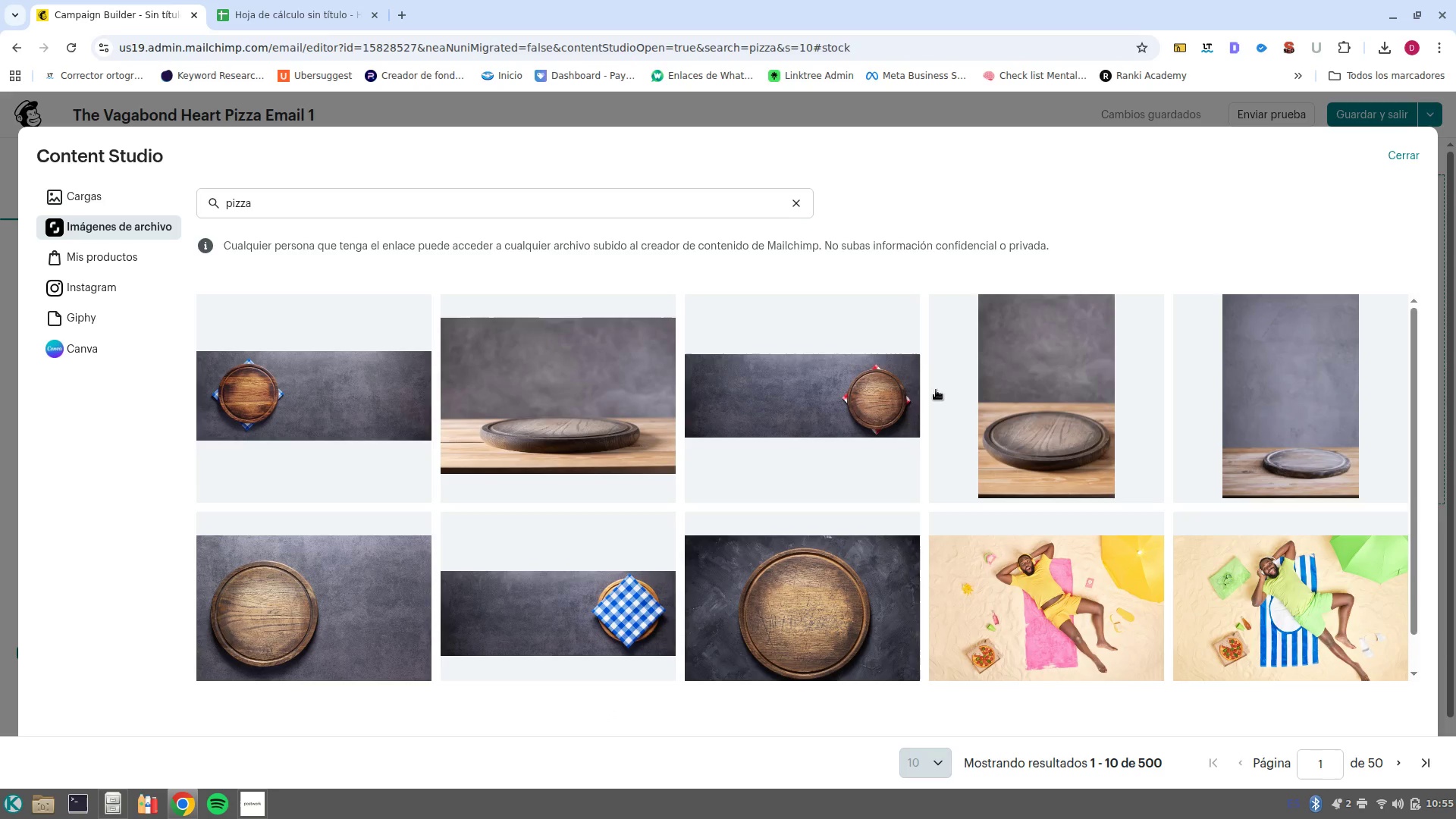 
left_click([886, 408])
 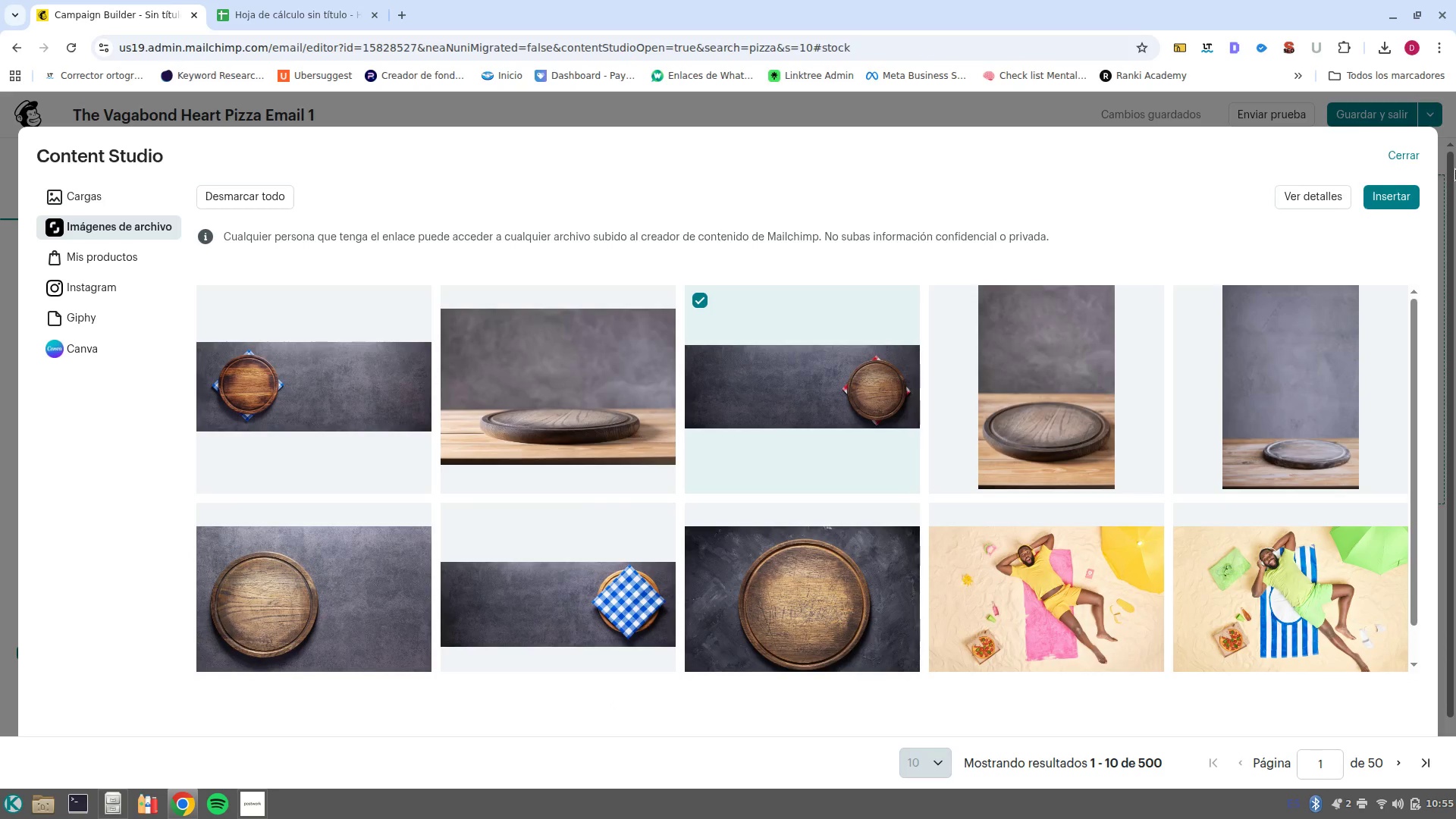 
left_click([1389, 198])
 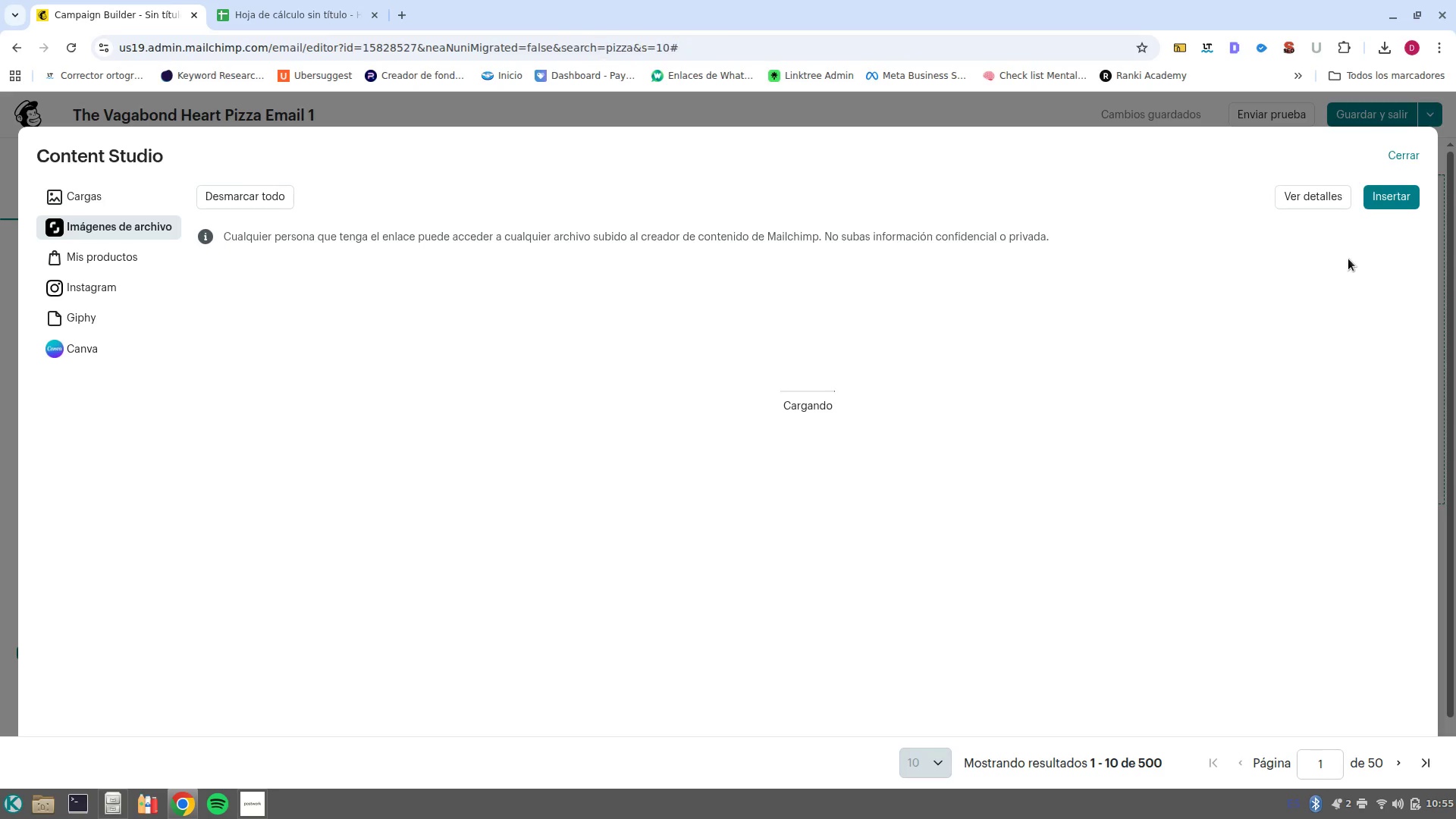 
wait(10.63)
 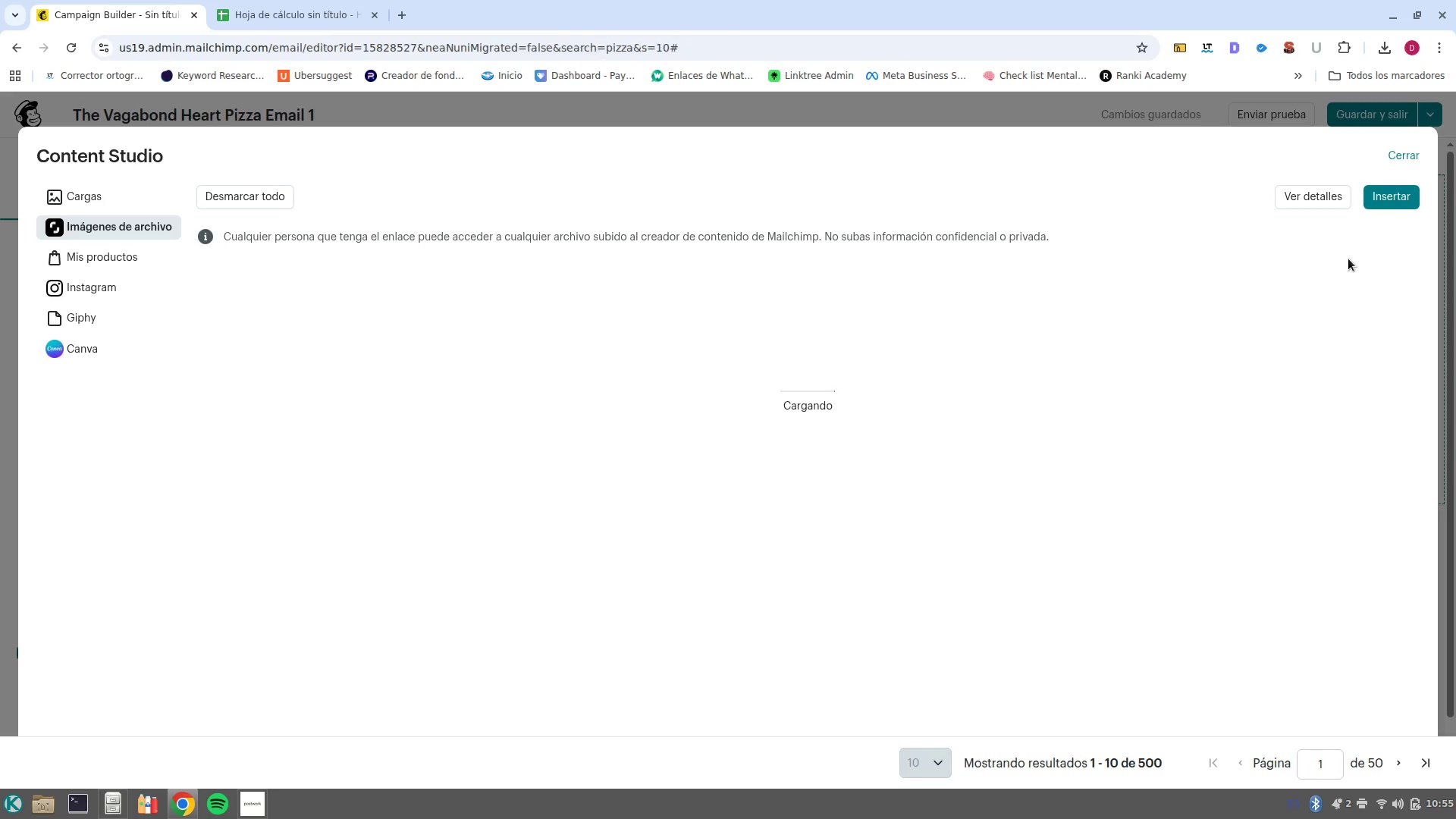 
left_click_drag(start_coordinate=[47, 502], to_coordinate=[226, 530])
 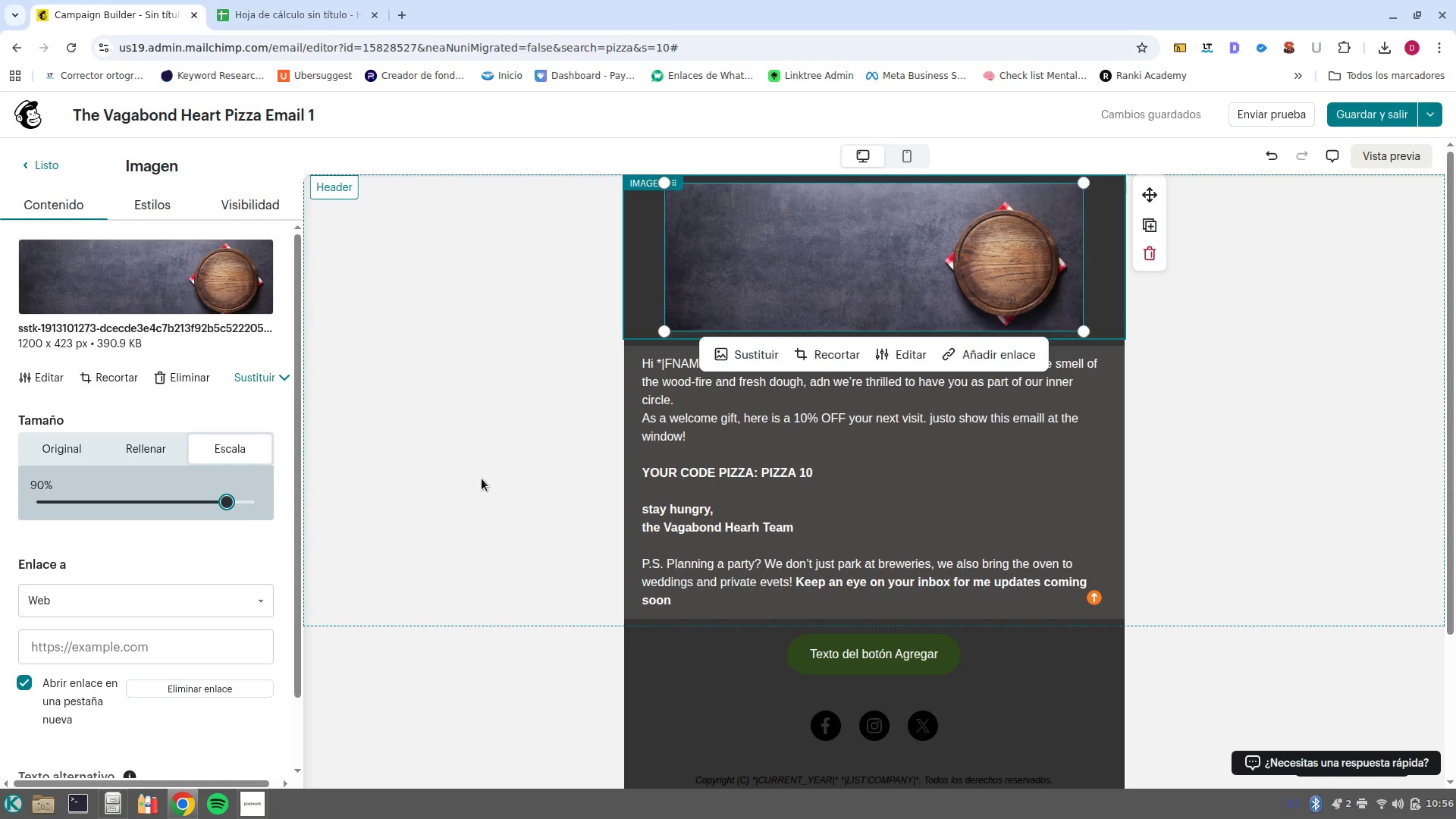 
wait(10.9)
 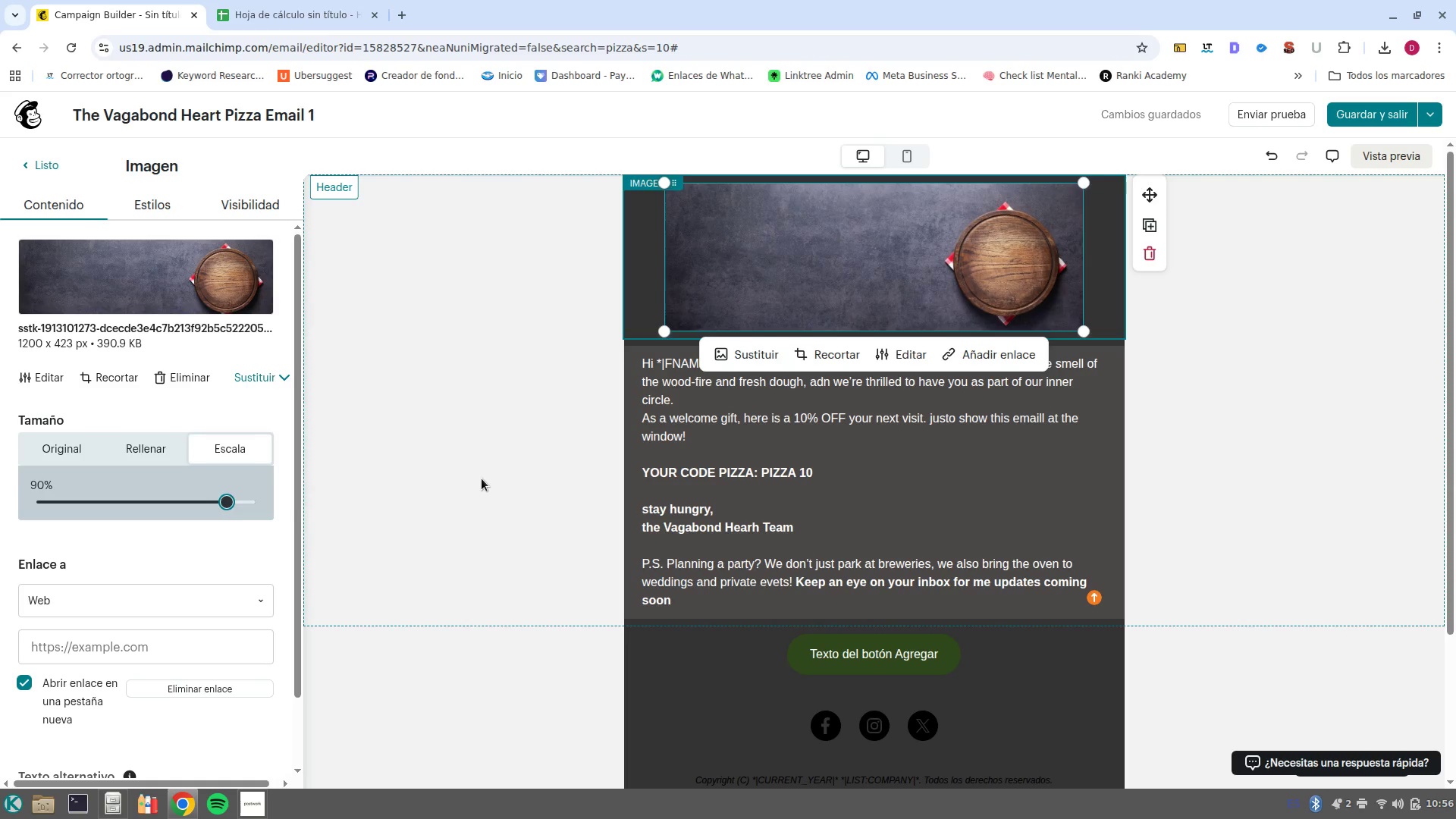 
left_click([52, 382])
 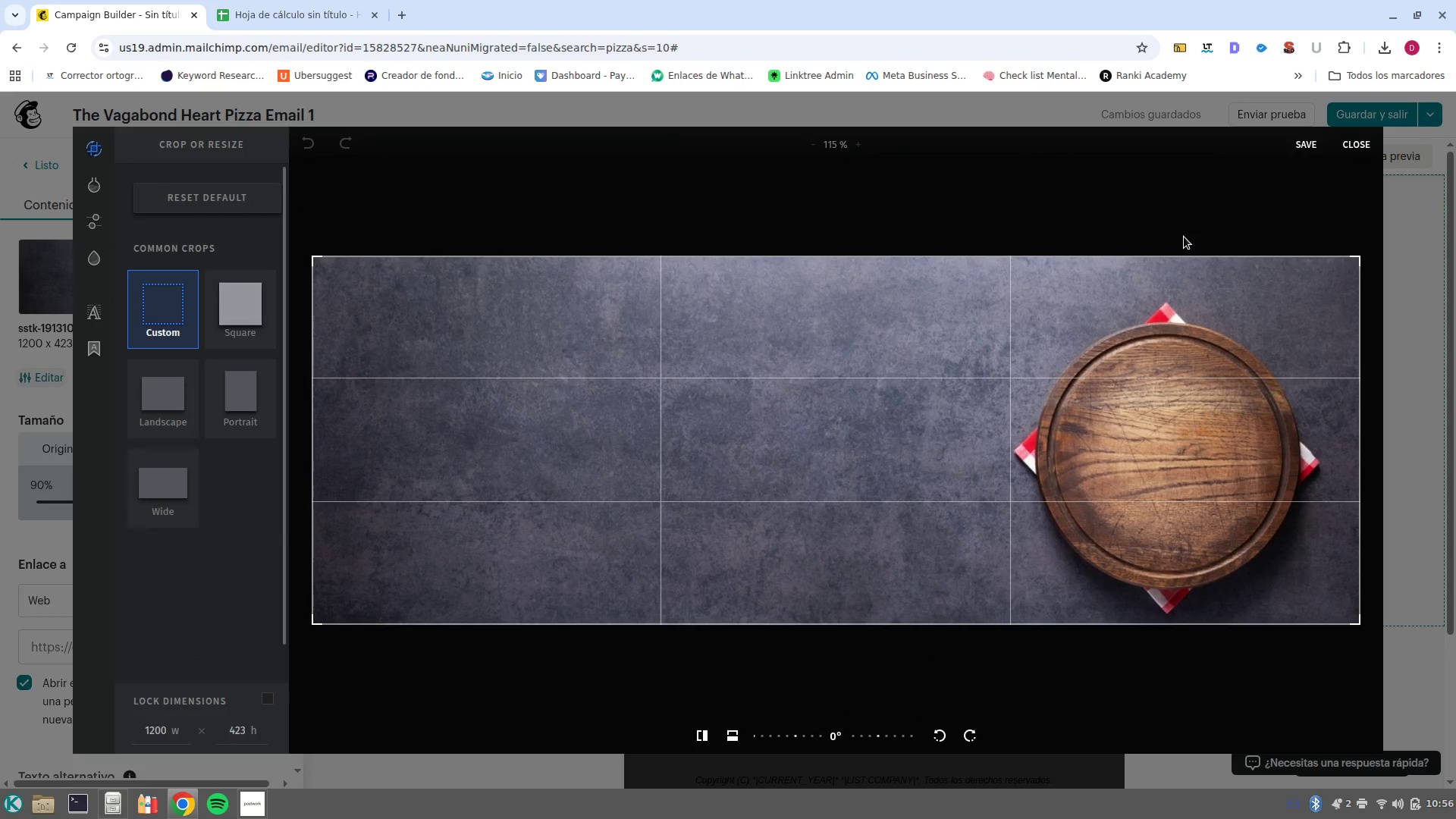 
left_click([1363, 152])
 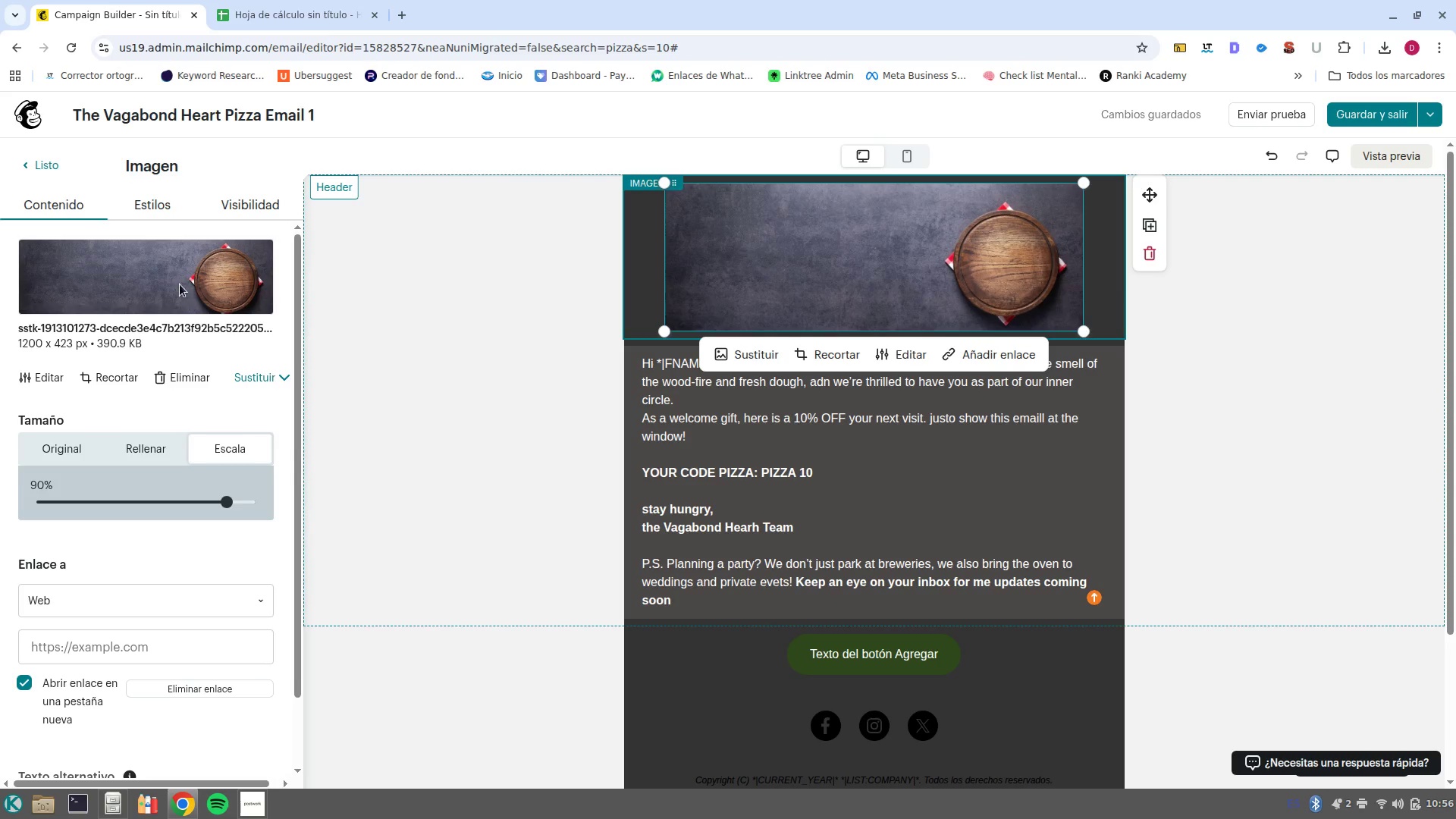 
left_click([179, 373])
 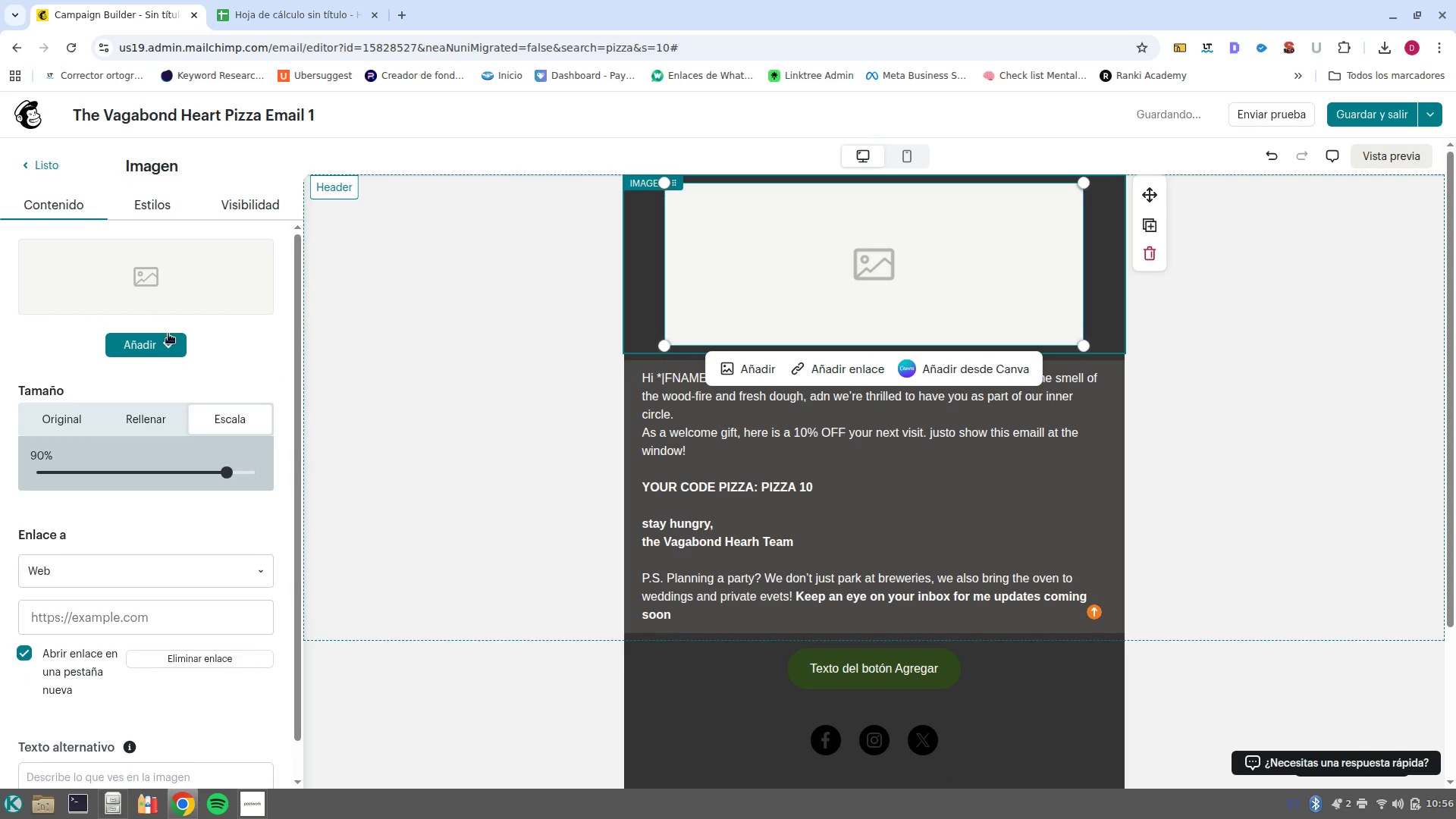 
left_click([147, 344])
 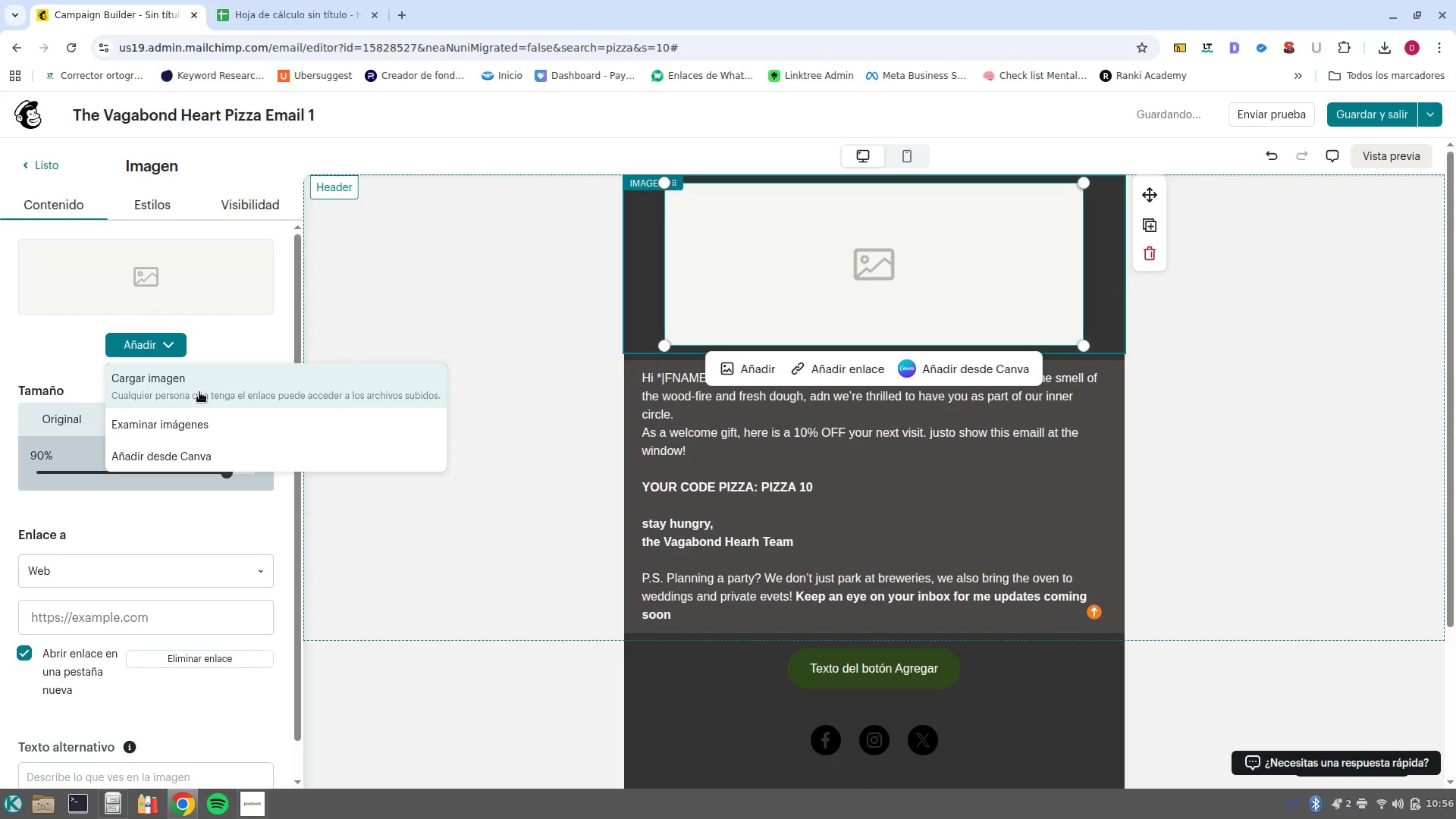 
left_click([202, 431])
 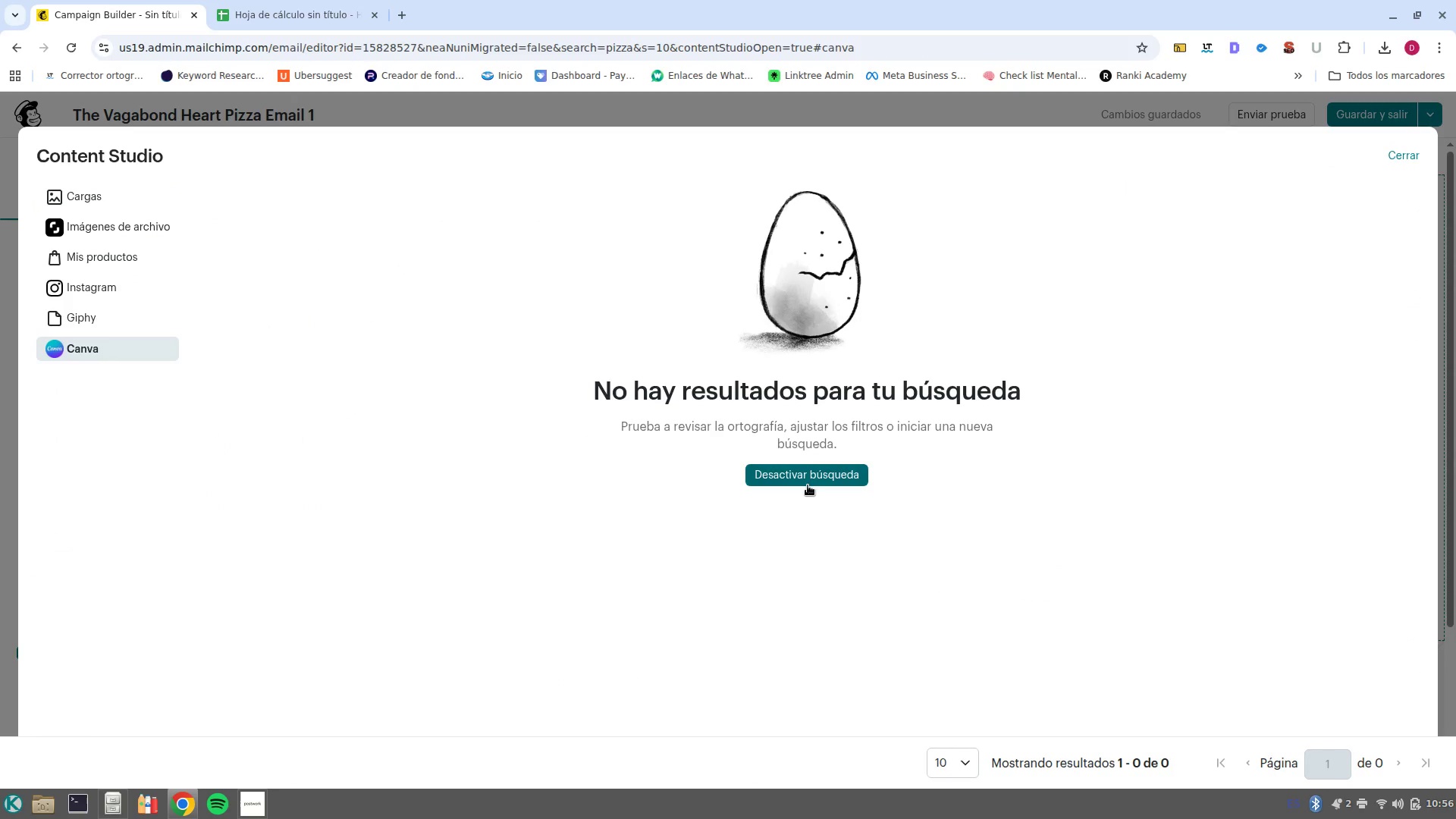 
wait(5.64)
 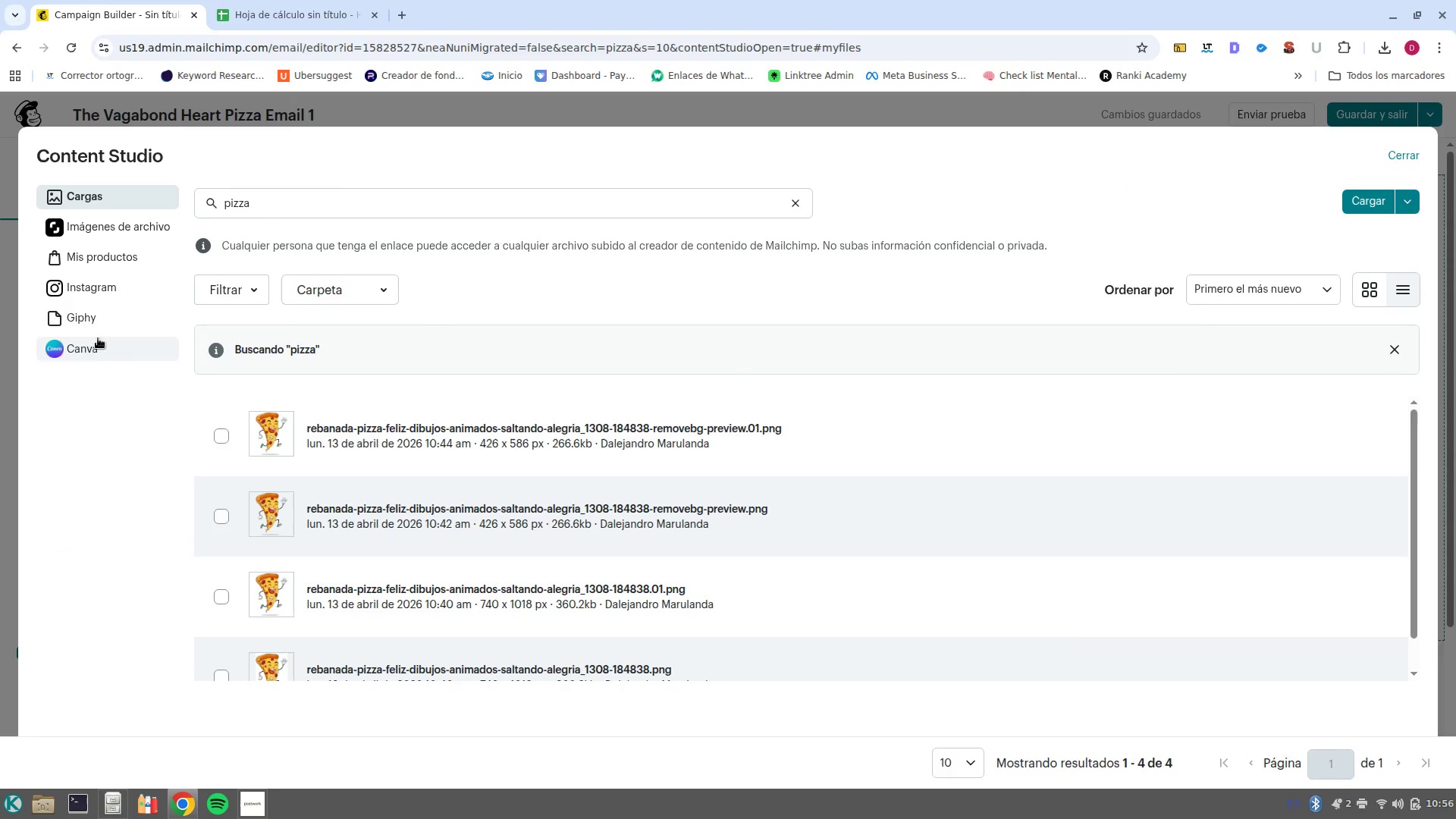 
left_click([808, 485])
 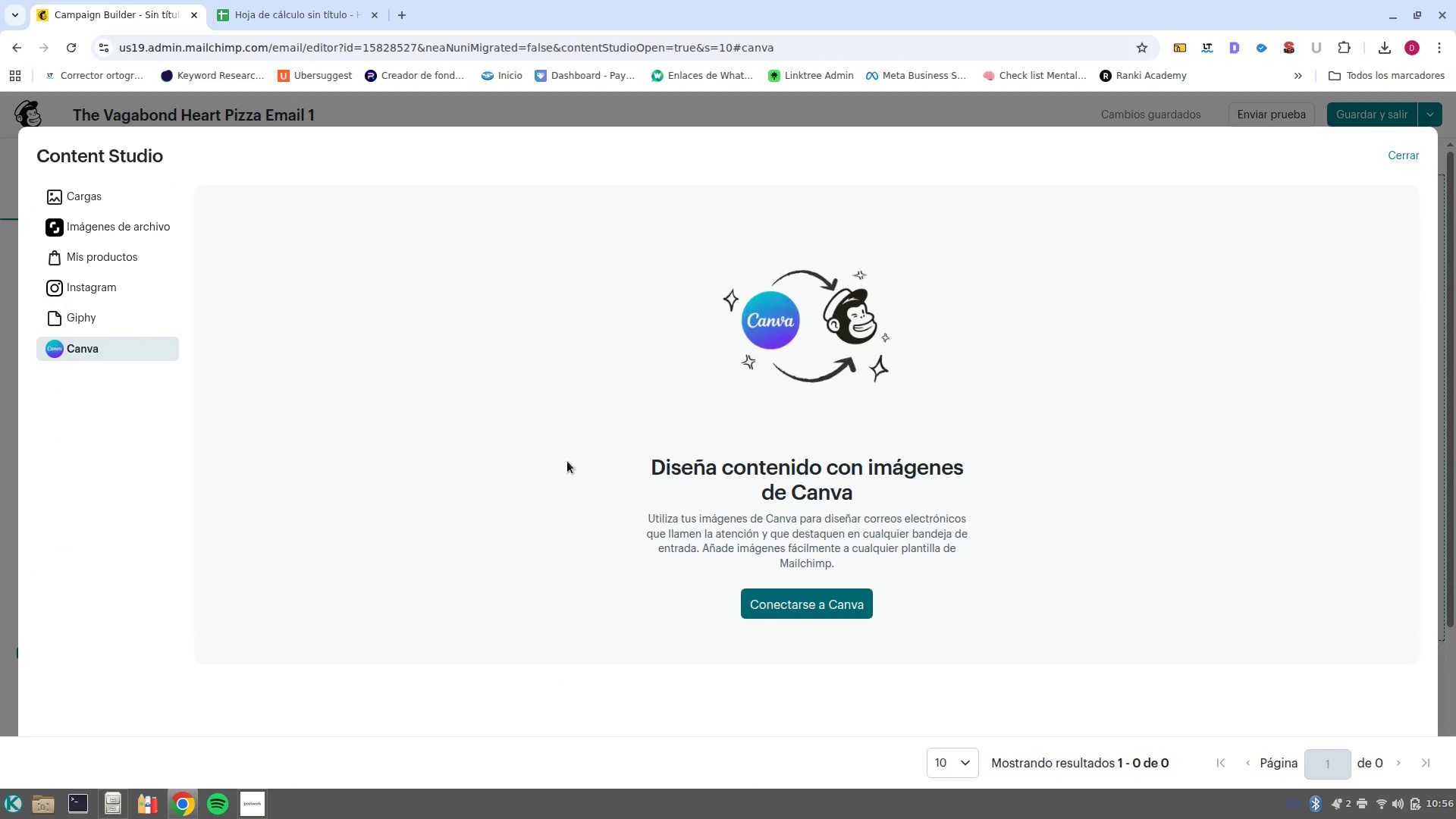 
left_click([146, 269])
 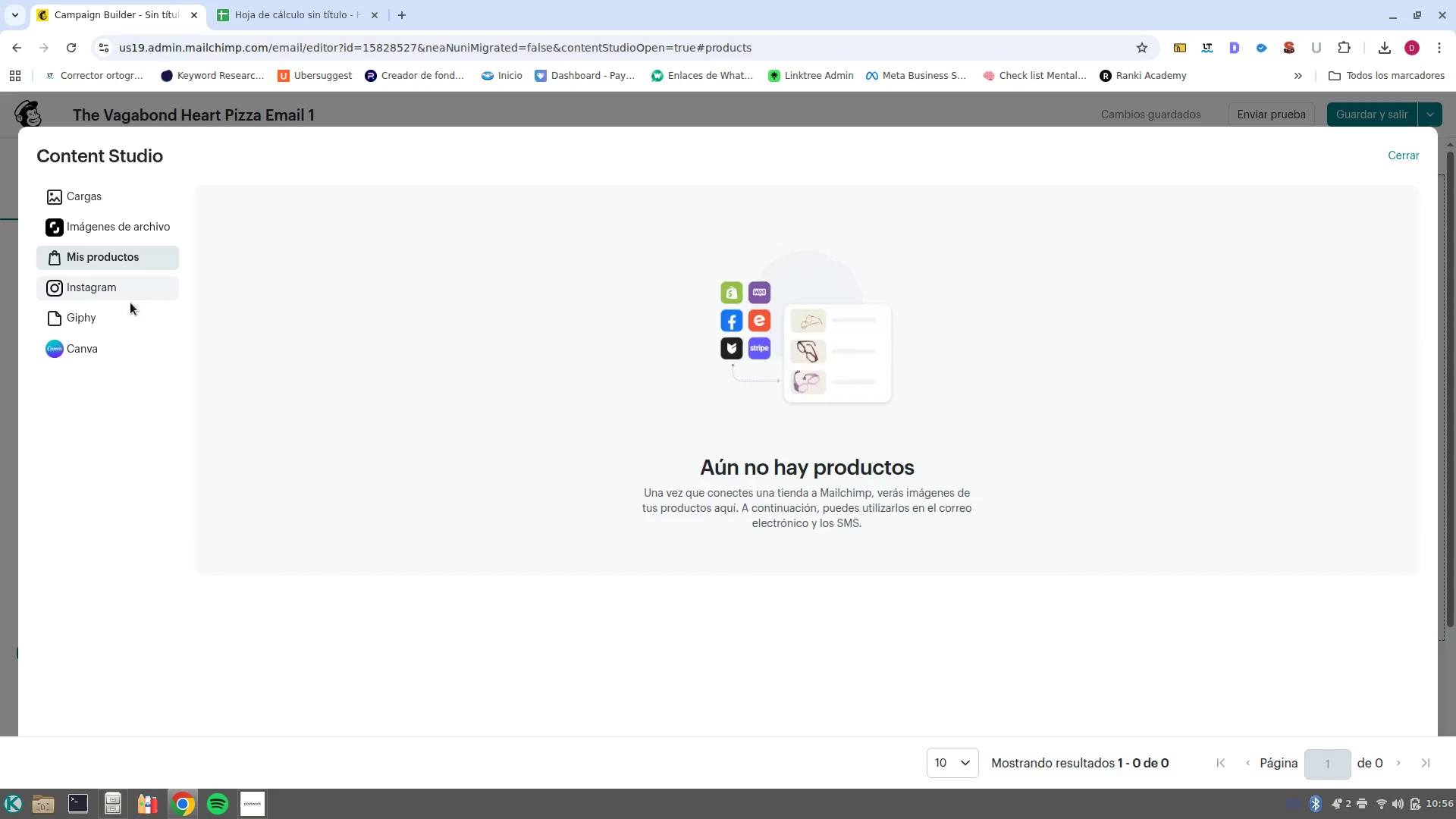 
left_click([121, 321])
 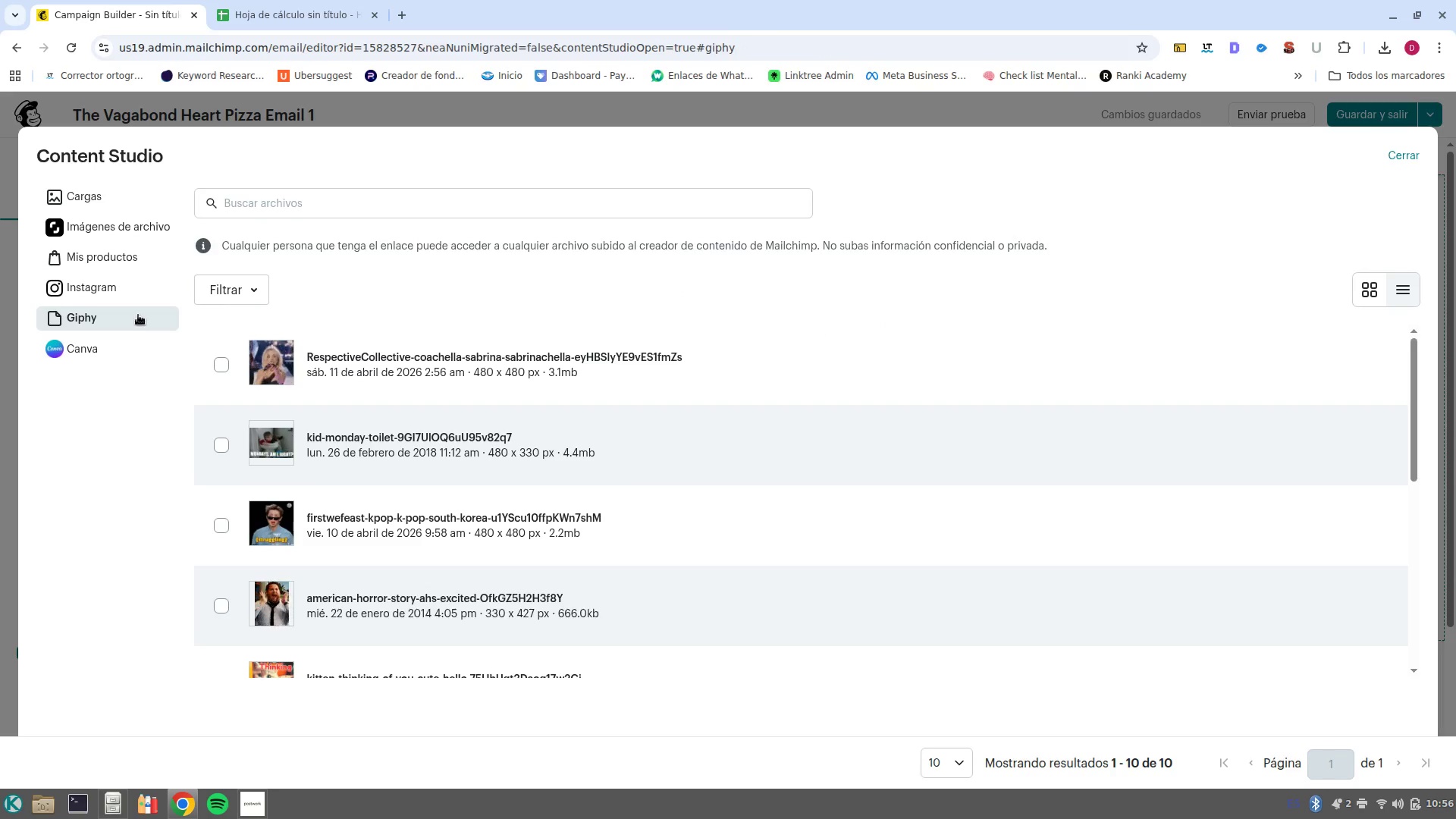 
left_click([319, 200])
 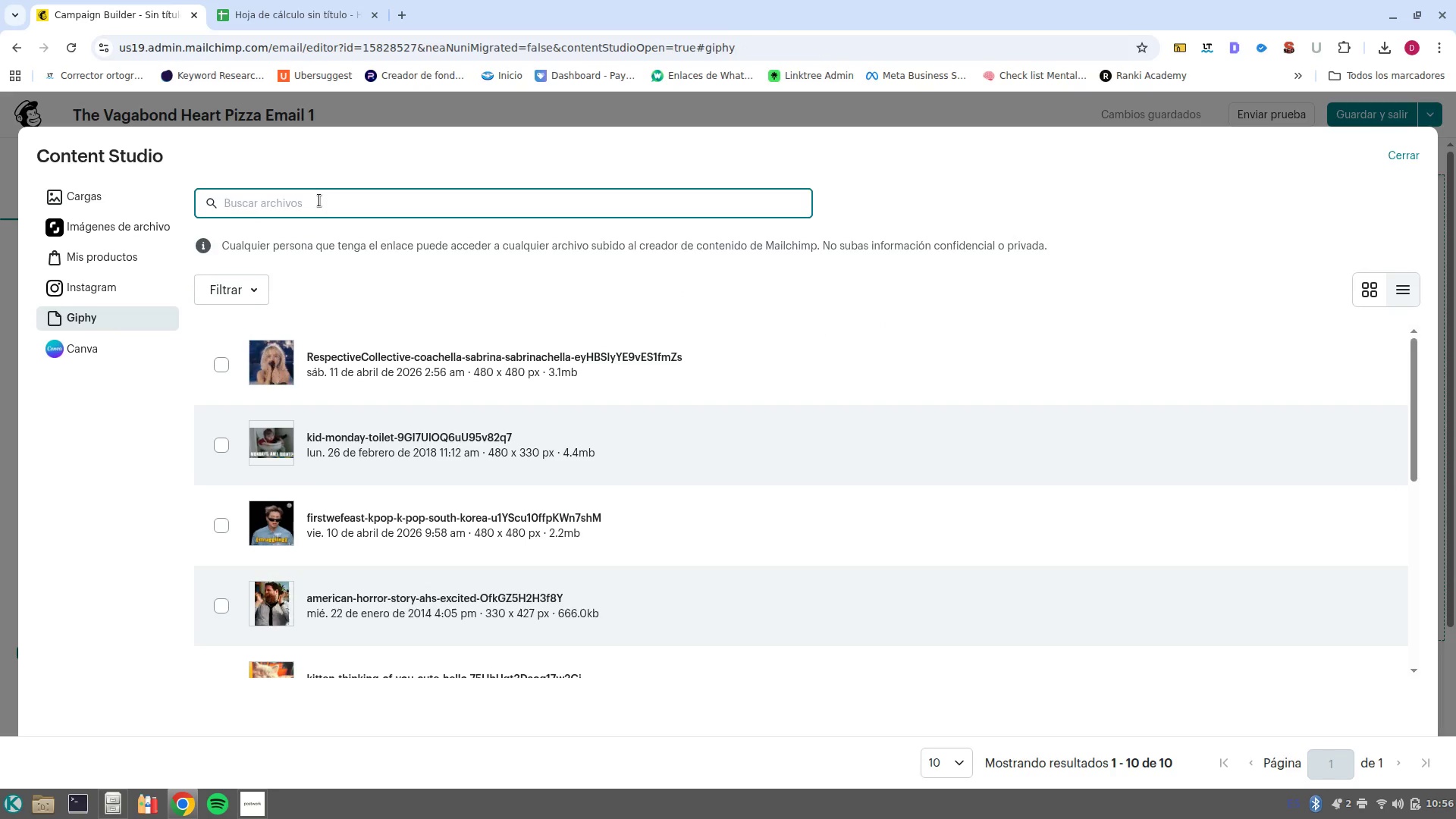 
type(pizza)
 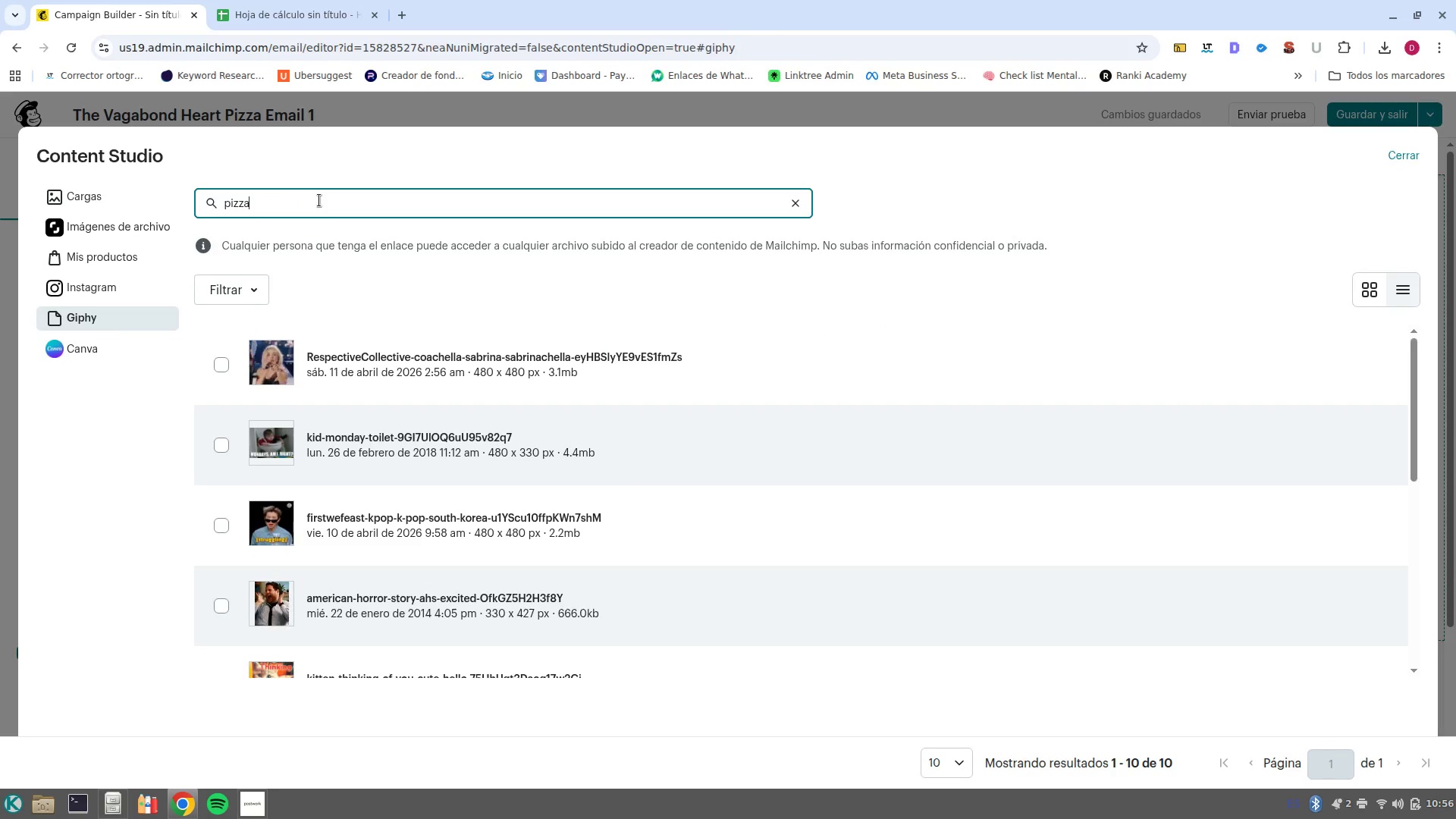 
key(Enter)
 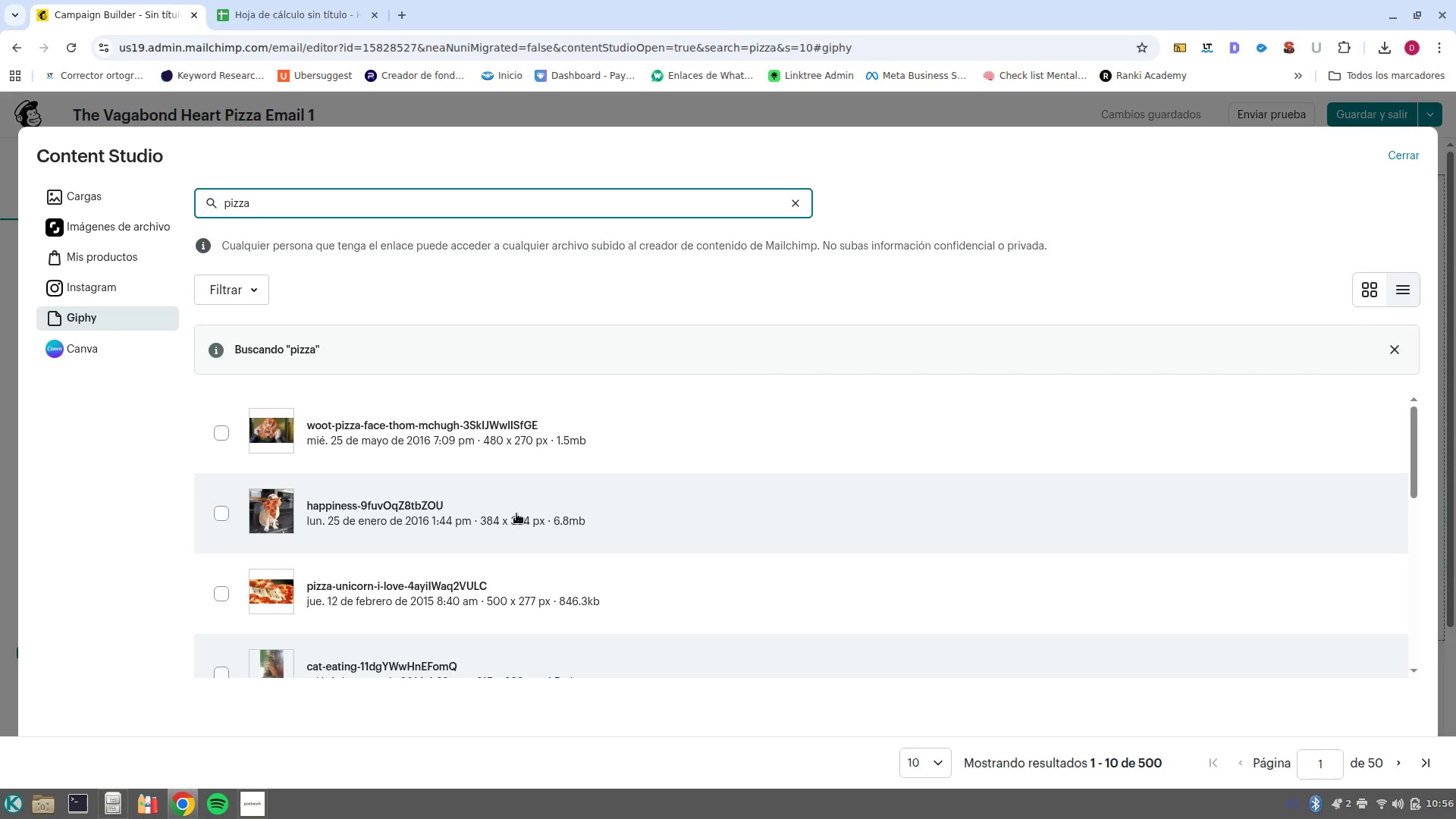 
left_click([266, 598])
 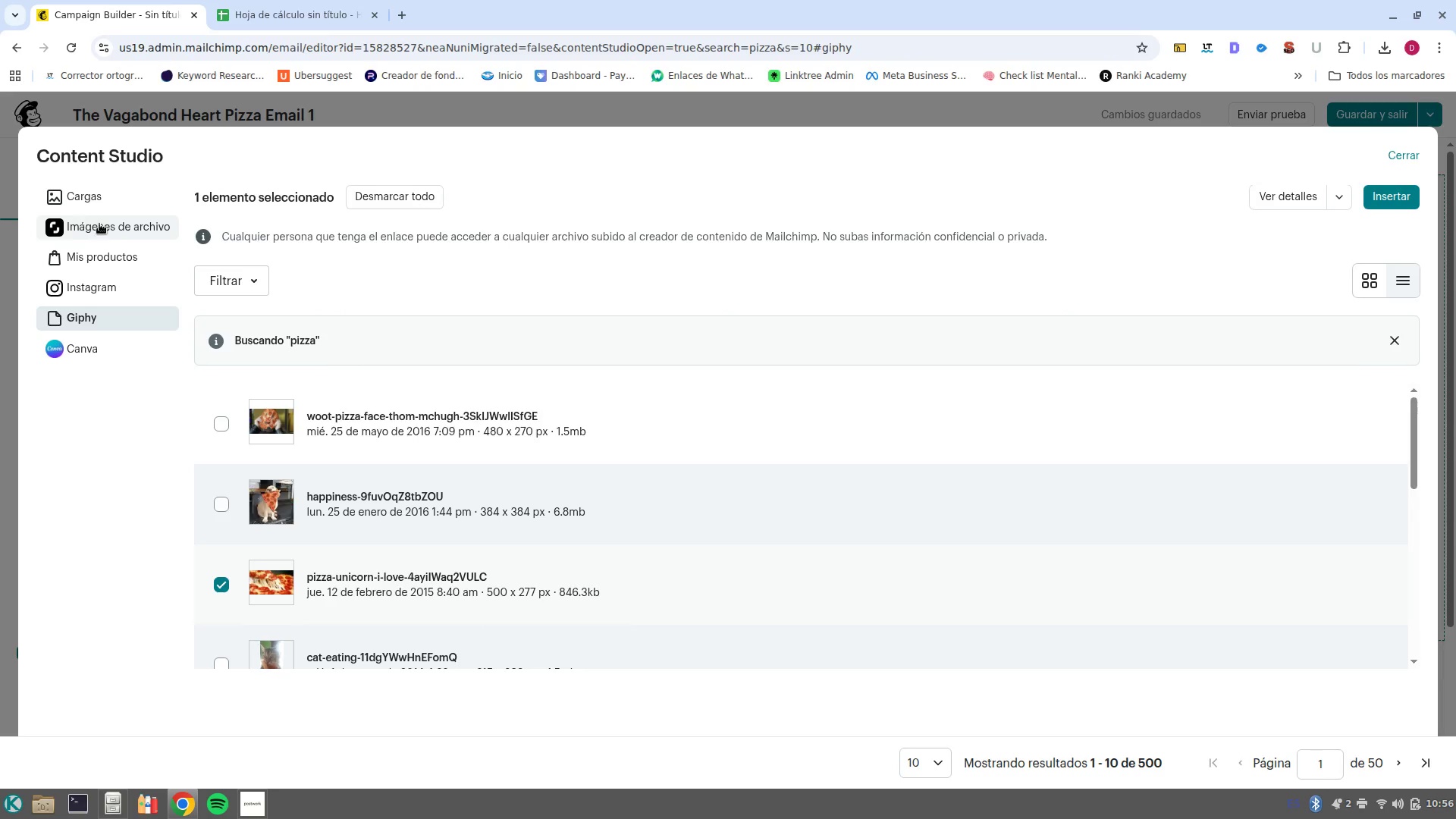 
left_click([141, 240])
 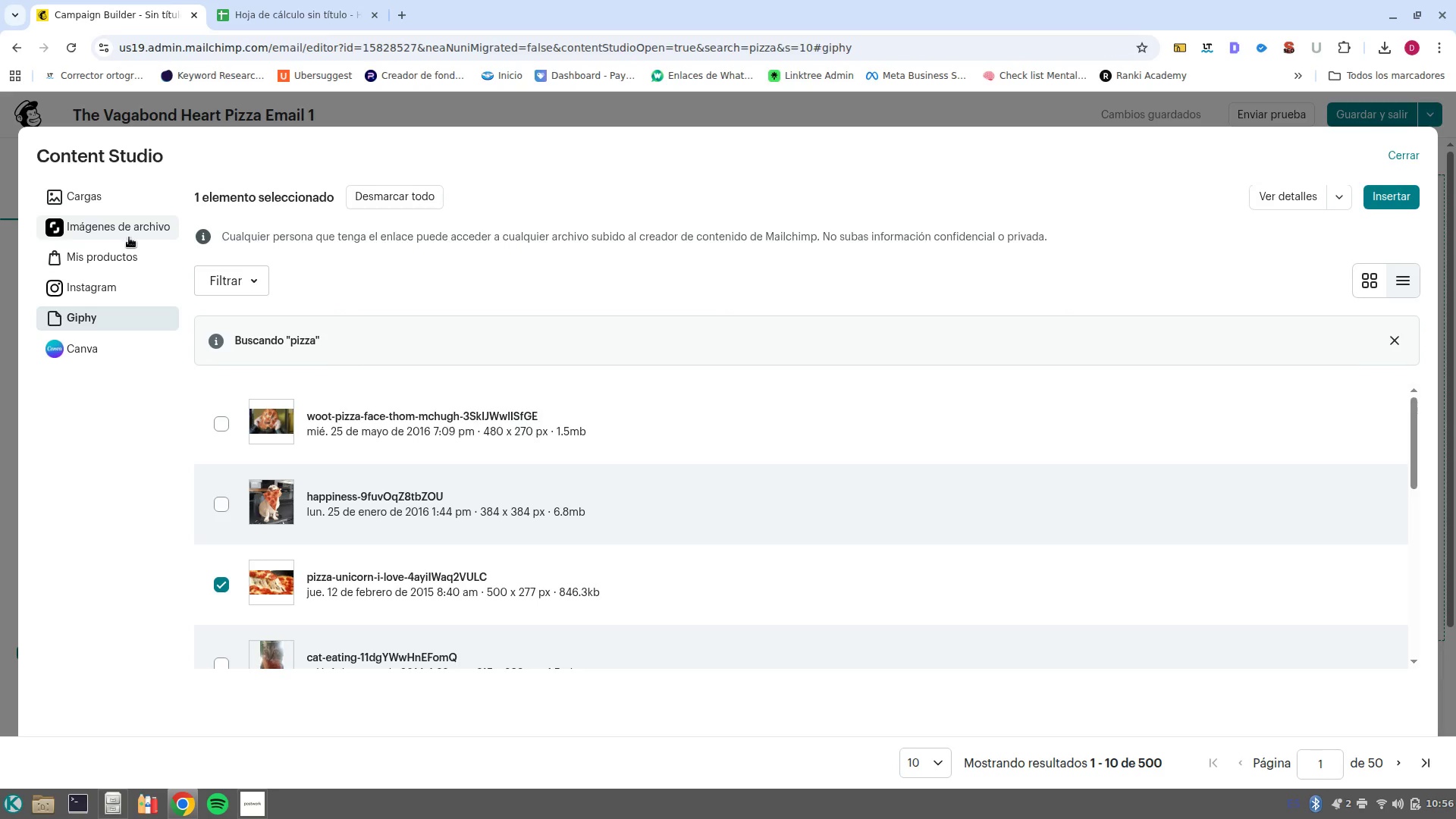 
left_click([129, 236])
 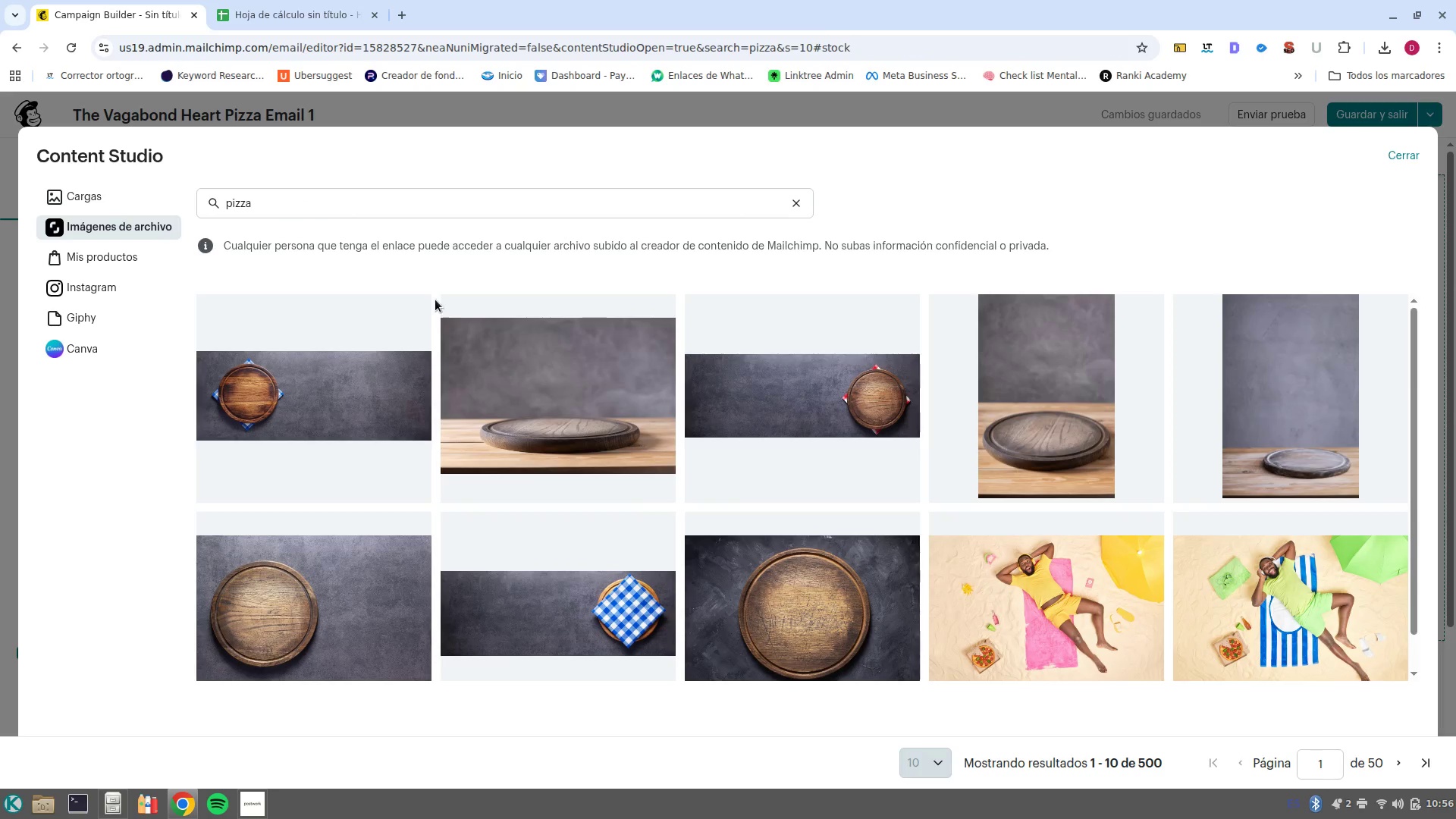 
scroll: coordinate [603, 431], scroll_direction: down, amount: 4.0
 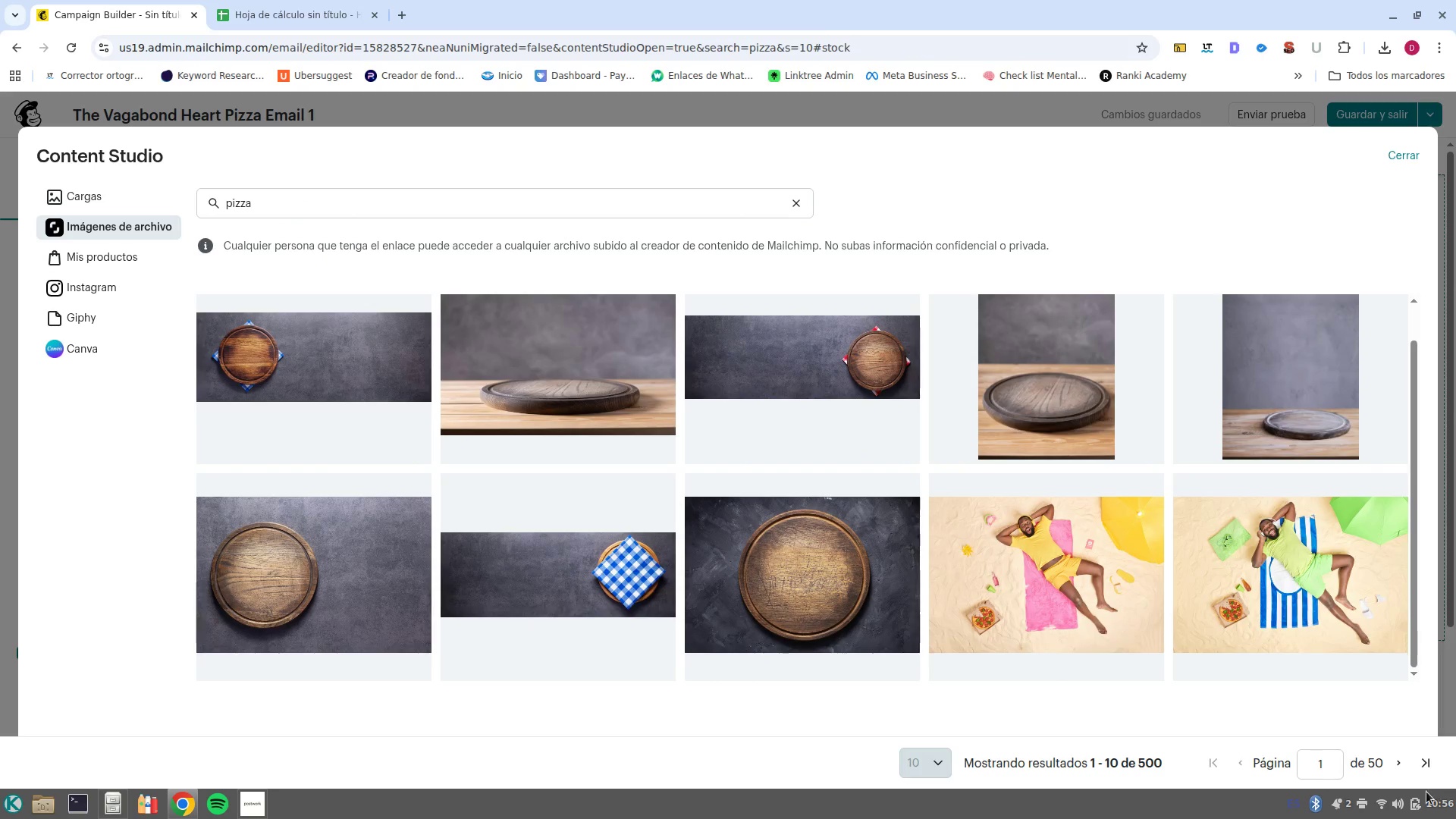 
left_click([1404, 763])
 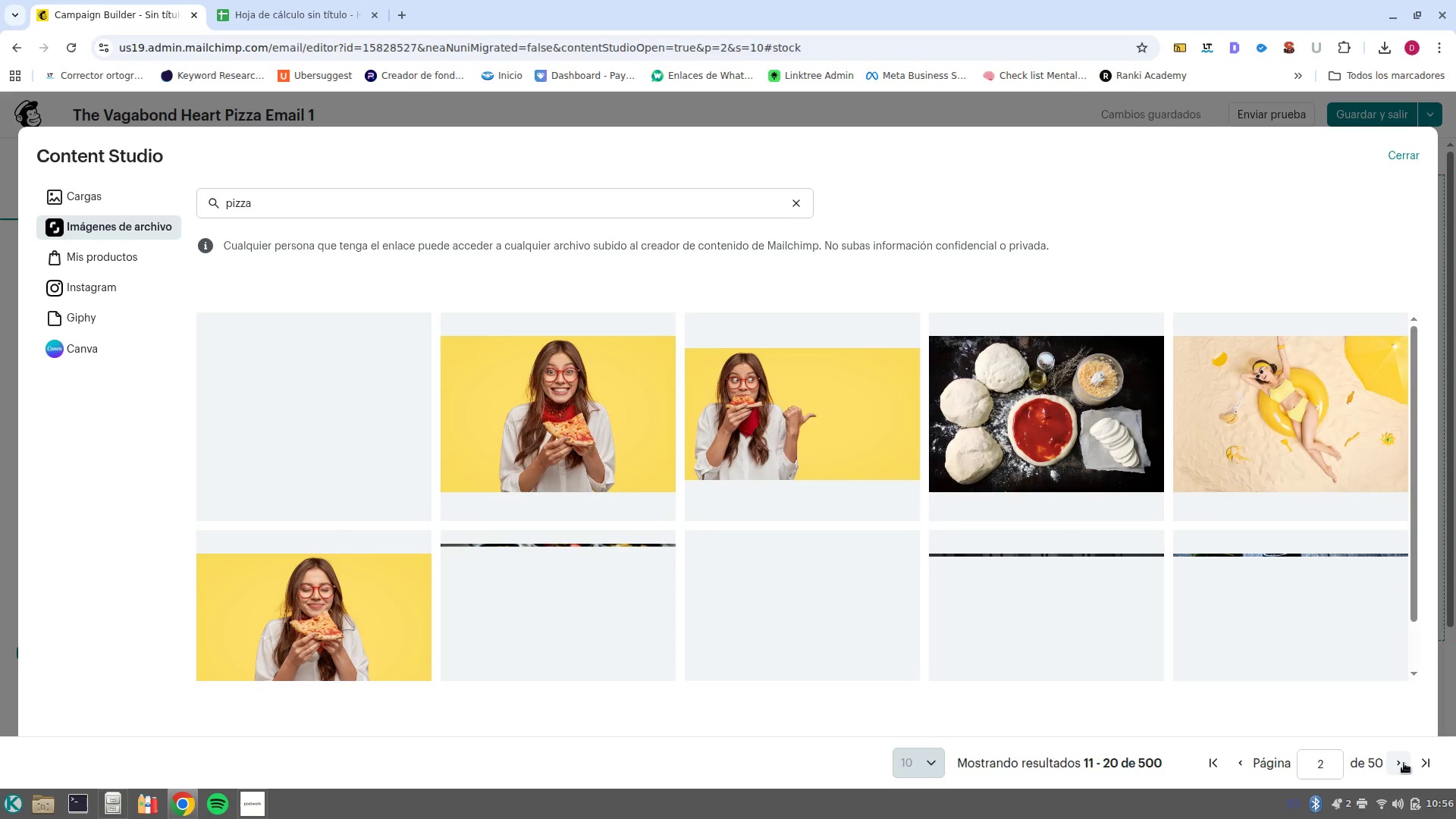 
wait(7.0)
 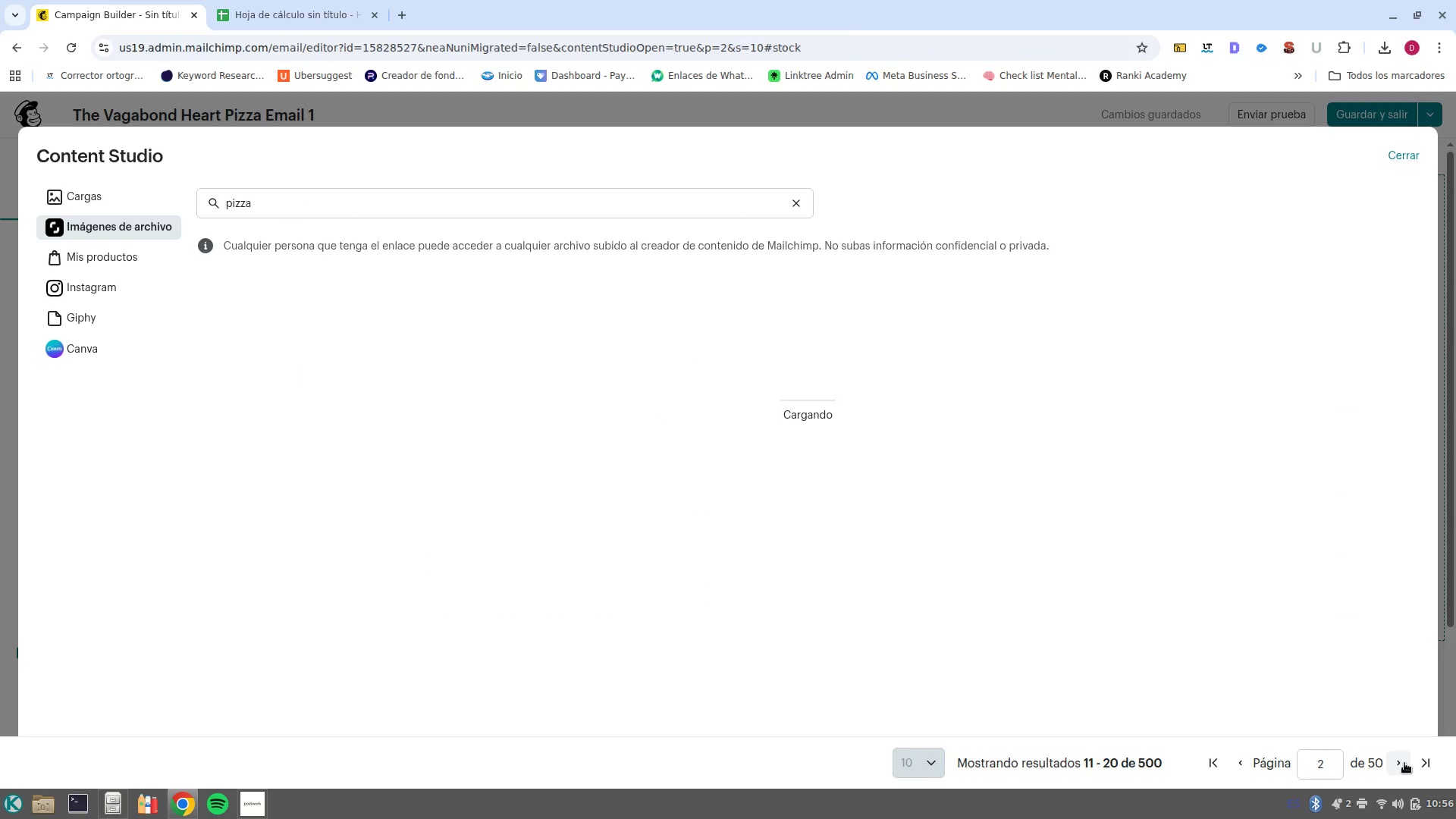 
scroll: coordinate [724, 541], scroll_direction: down, amount: 4.0
 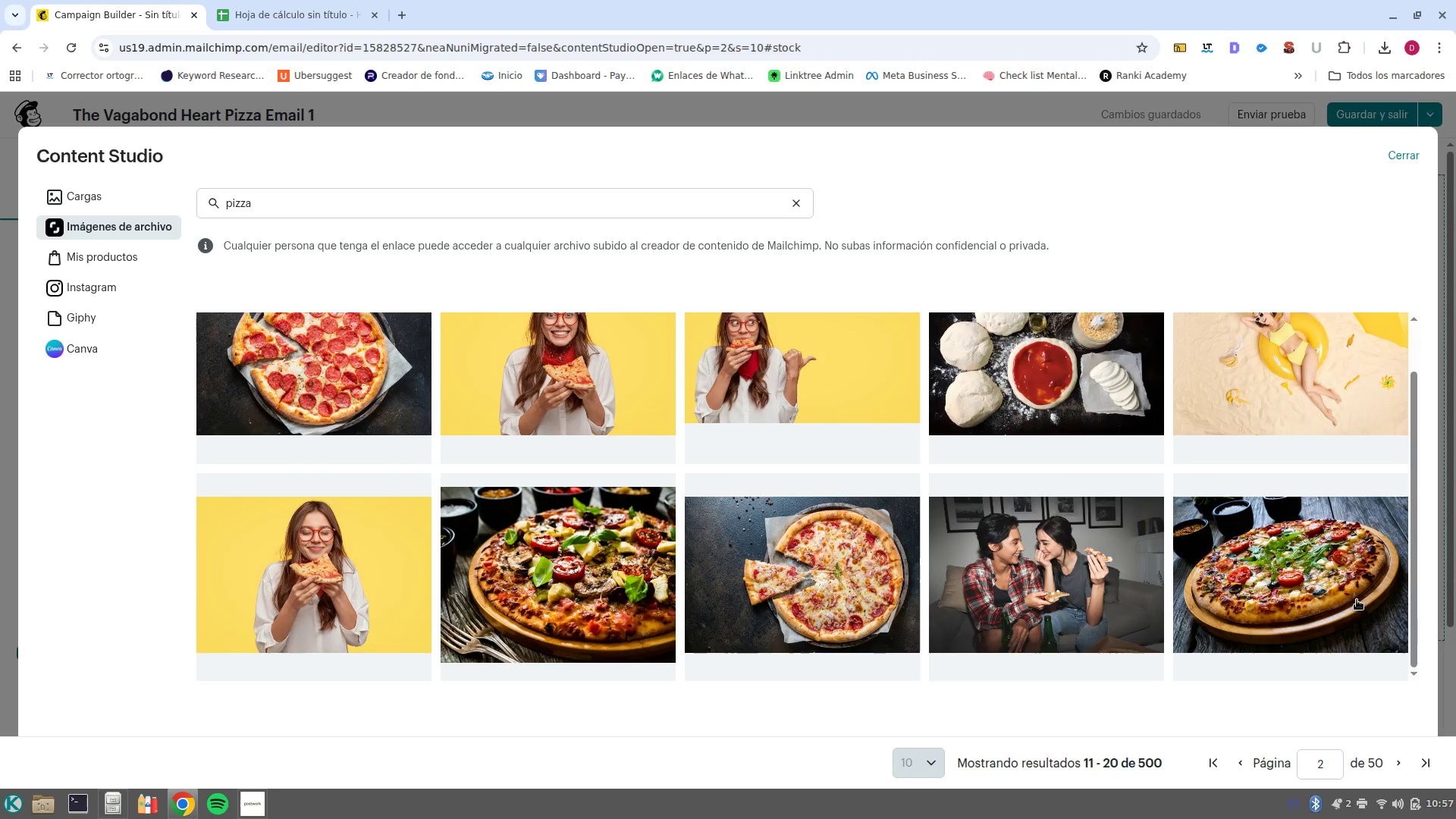 
left_click([1320, 573])
 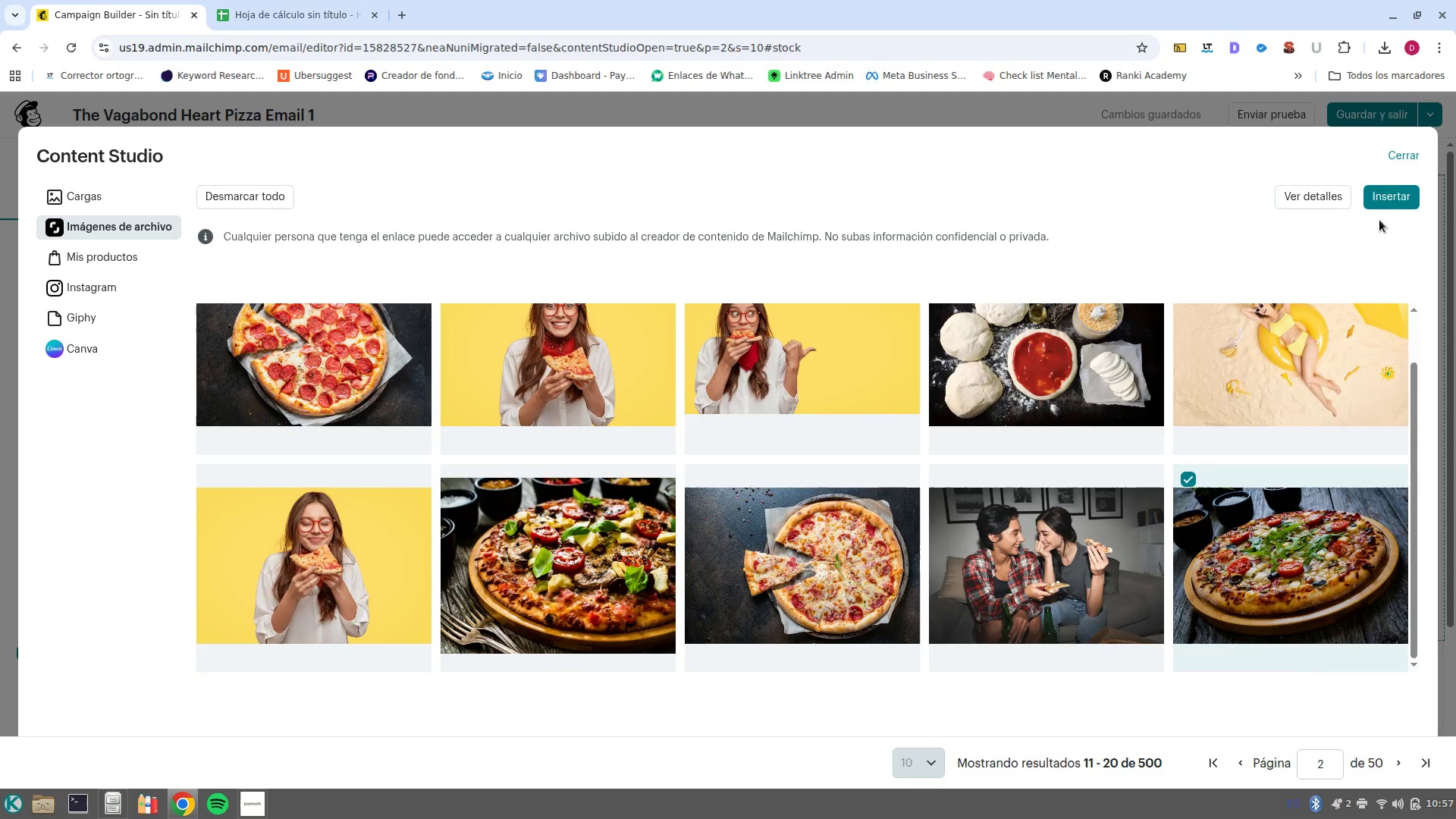 
left_click([1395, 193])
 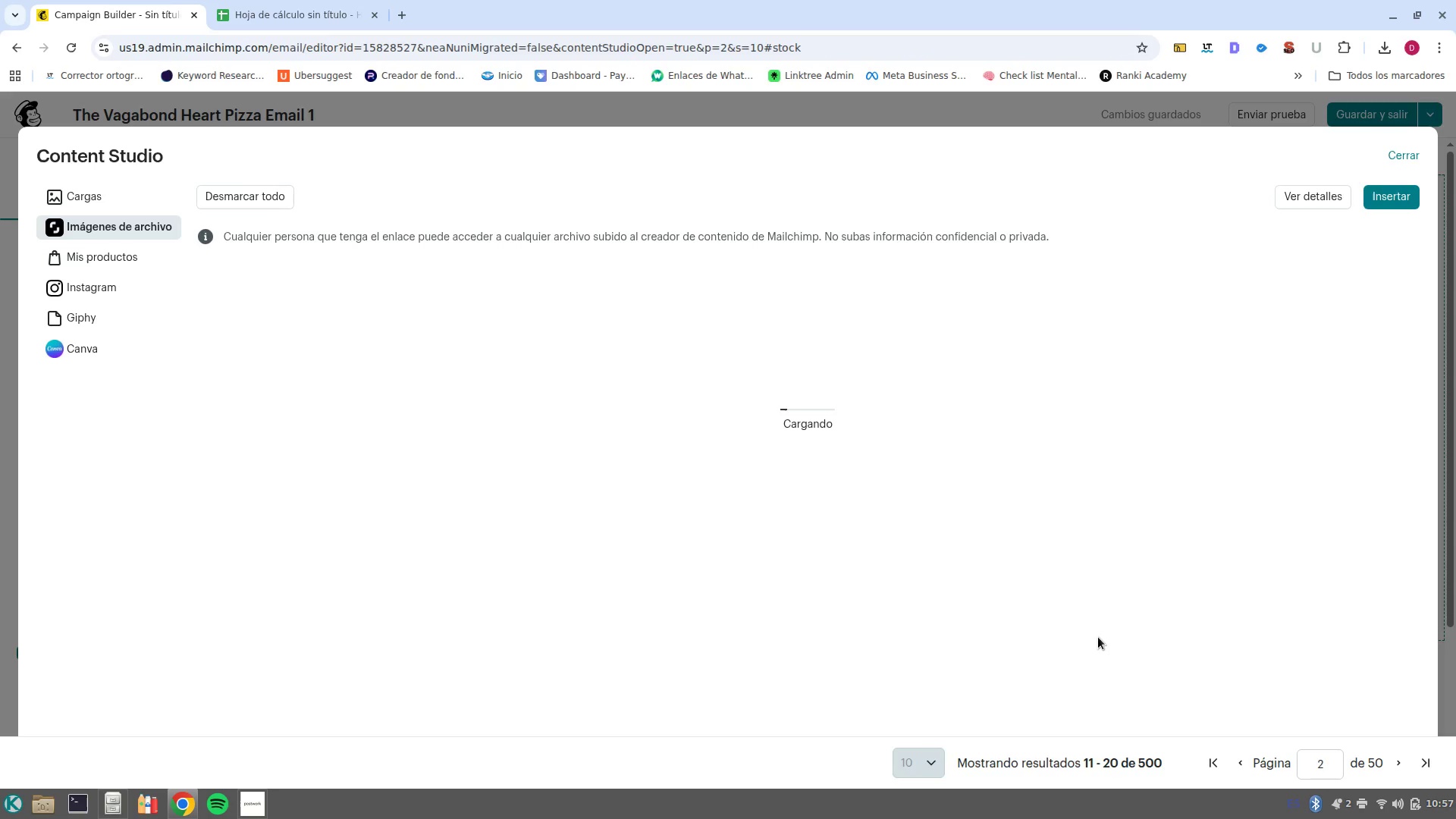 
wait(10.04)
 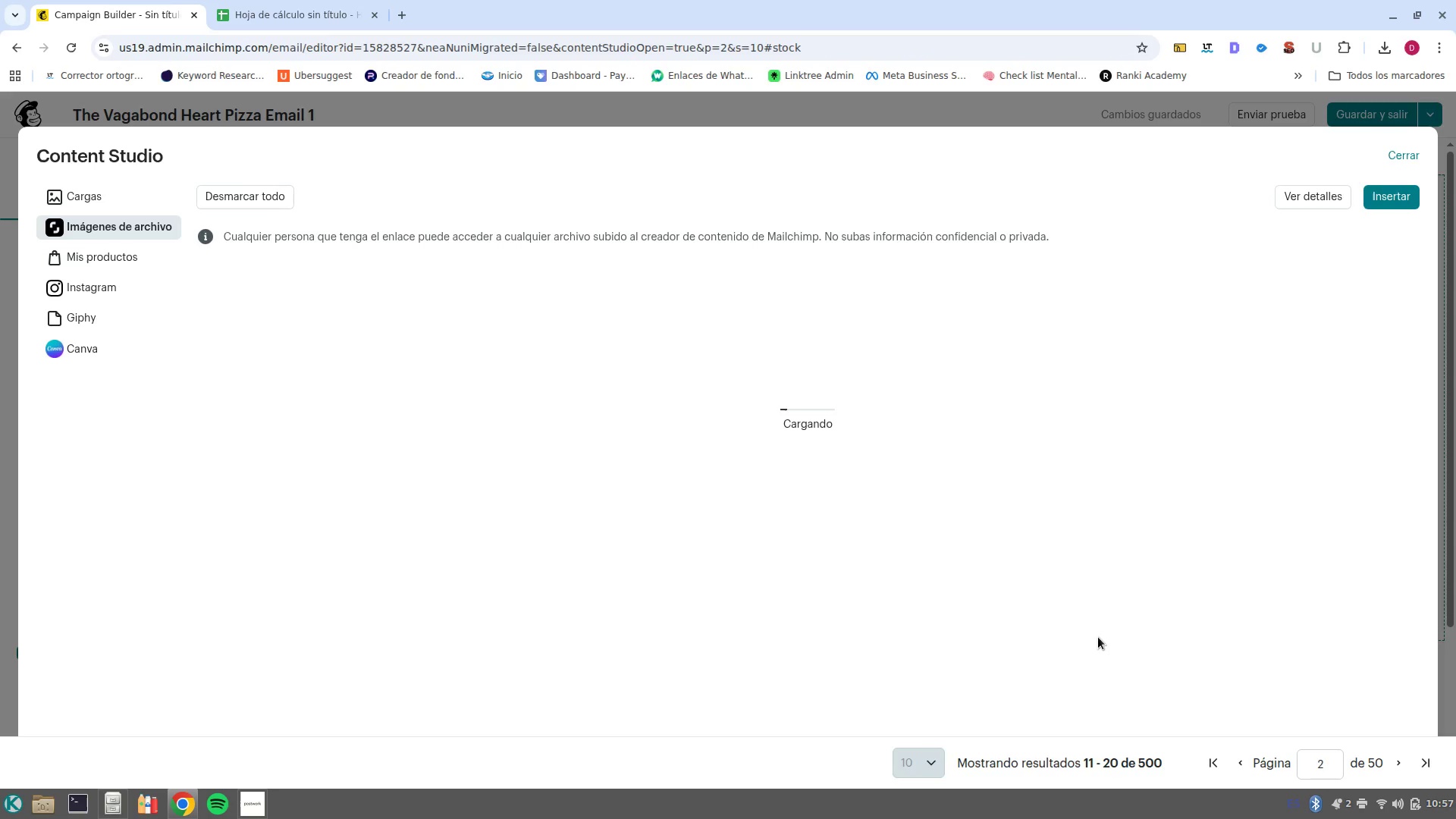 
left_click_drag(start_coordinate=[229, 507], to_coordinate=[130, 495])
 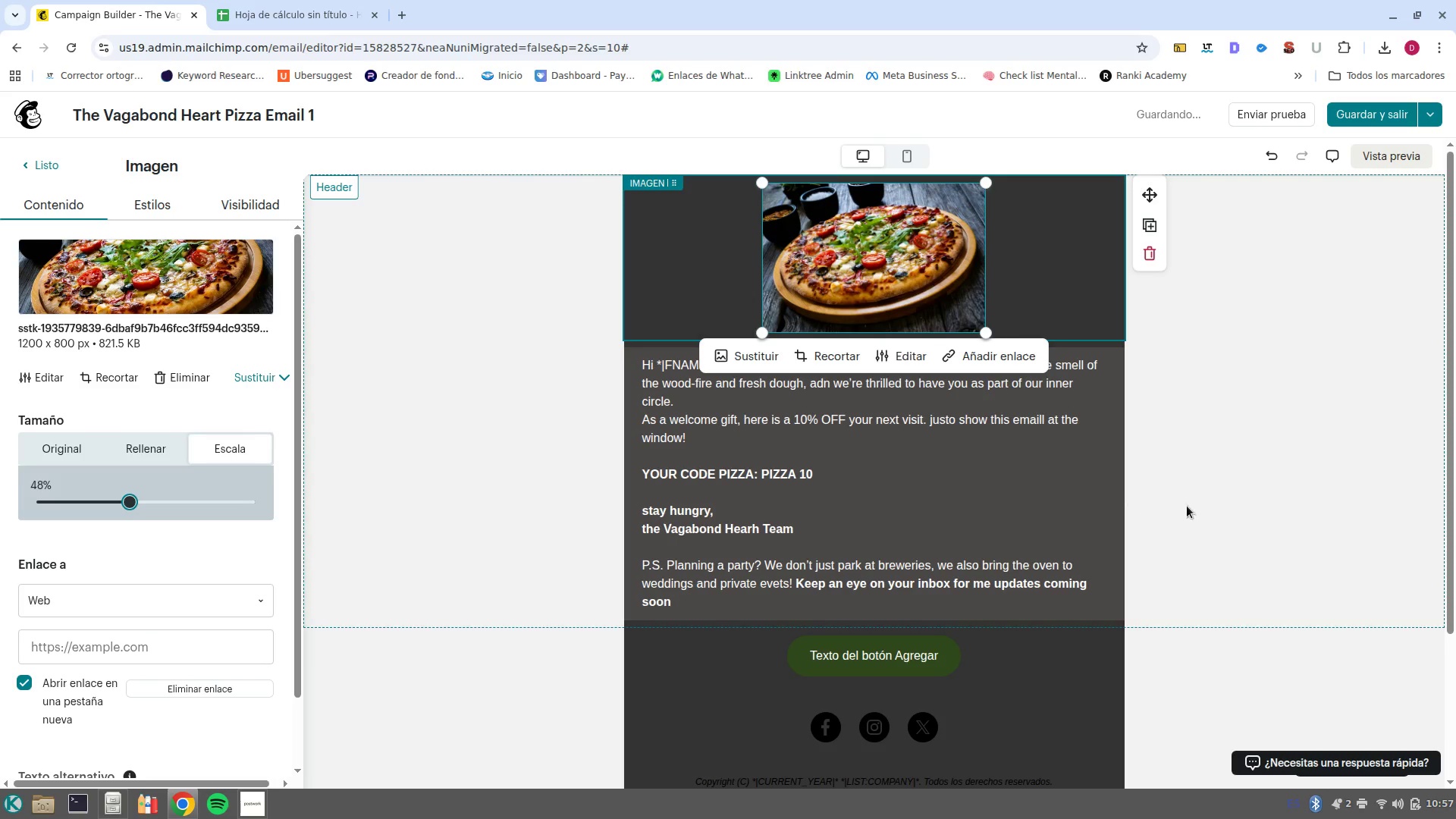 
left_click([1247, 498])
 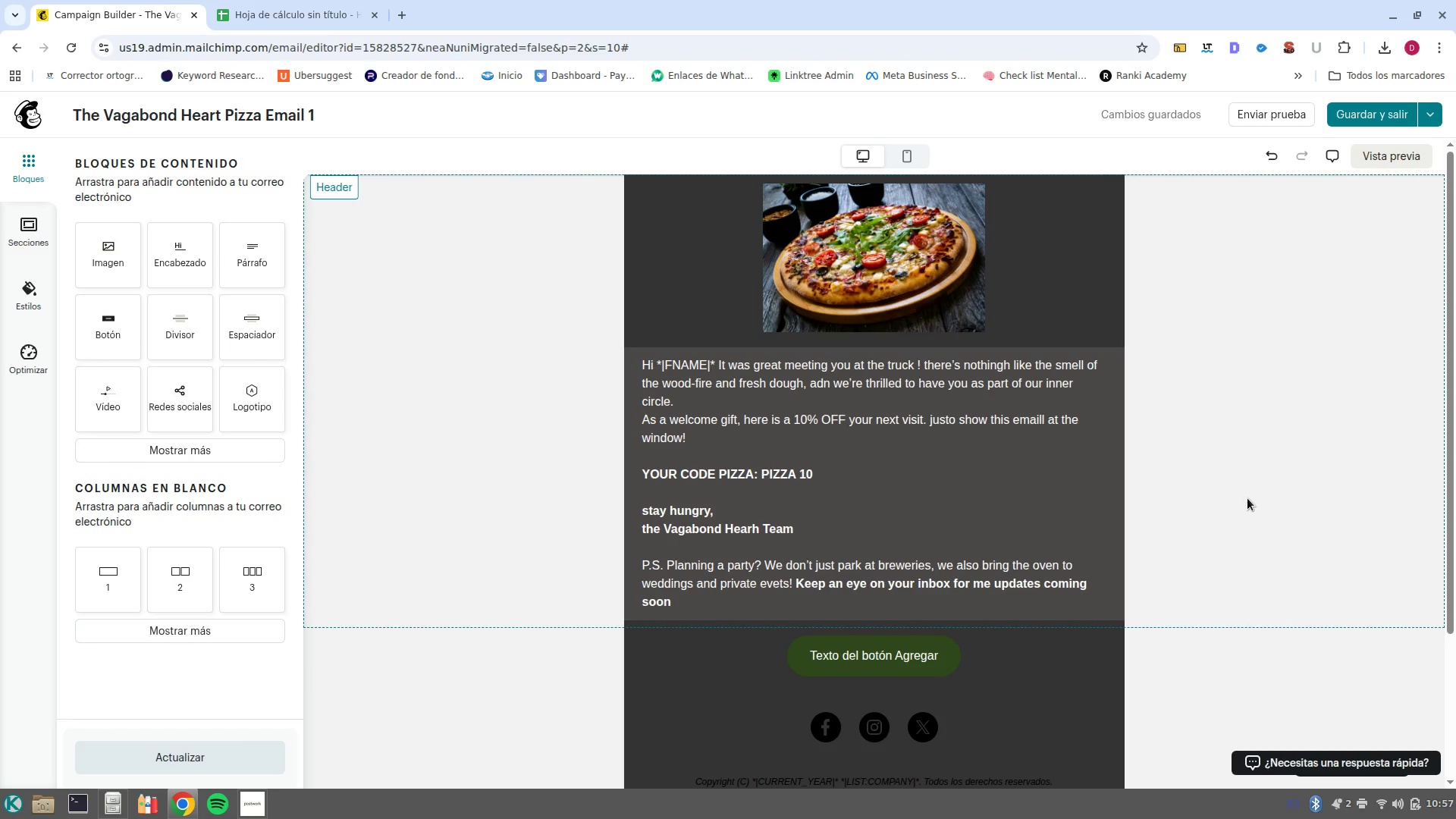 
wait(15.3)
 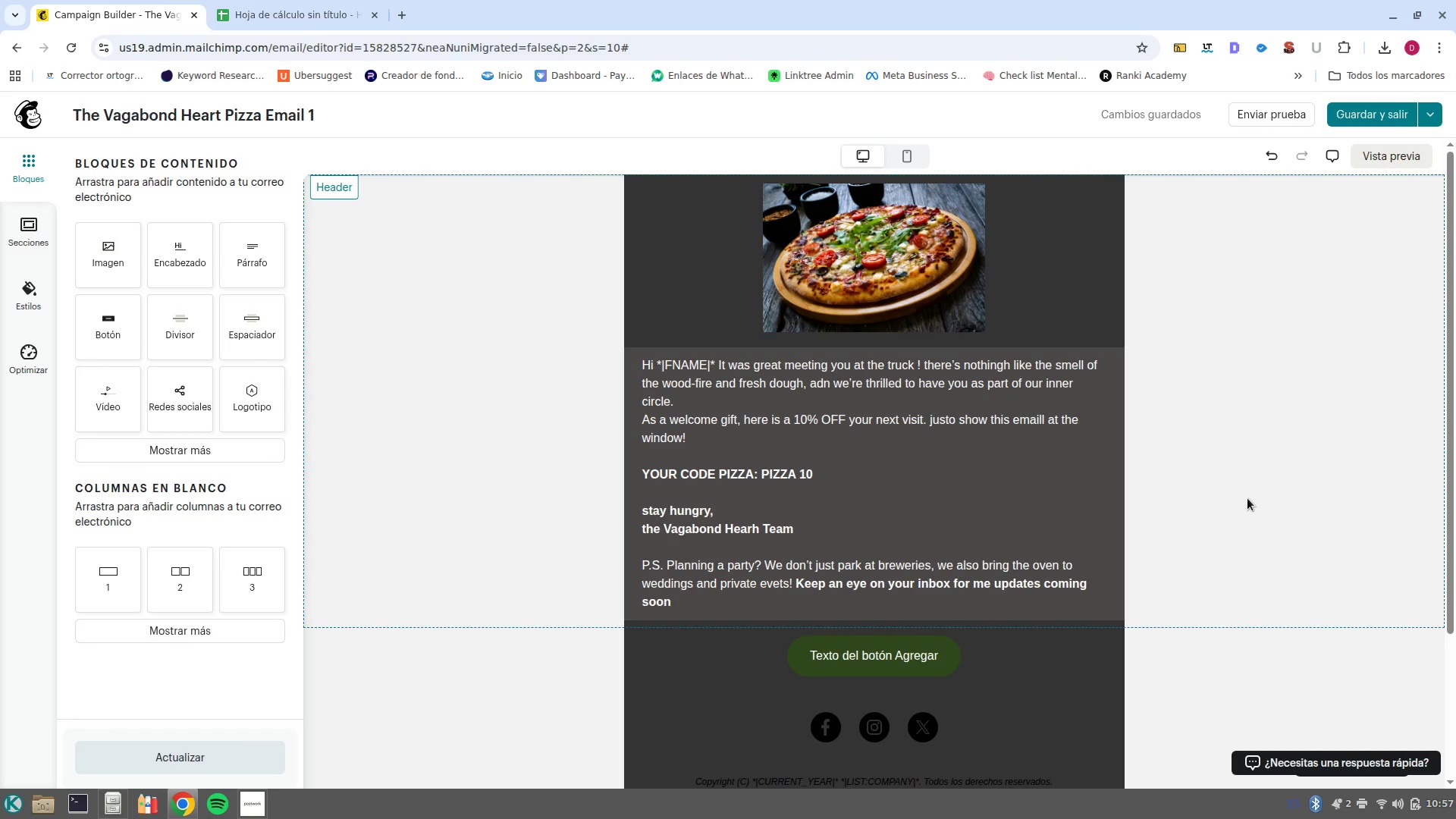 
scroll: coordinate [1247, 498], scroll_direction: down, amount: 1.0
 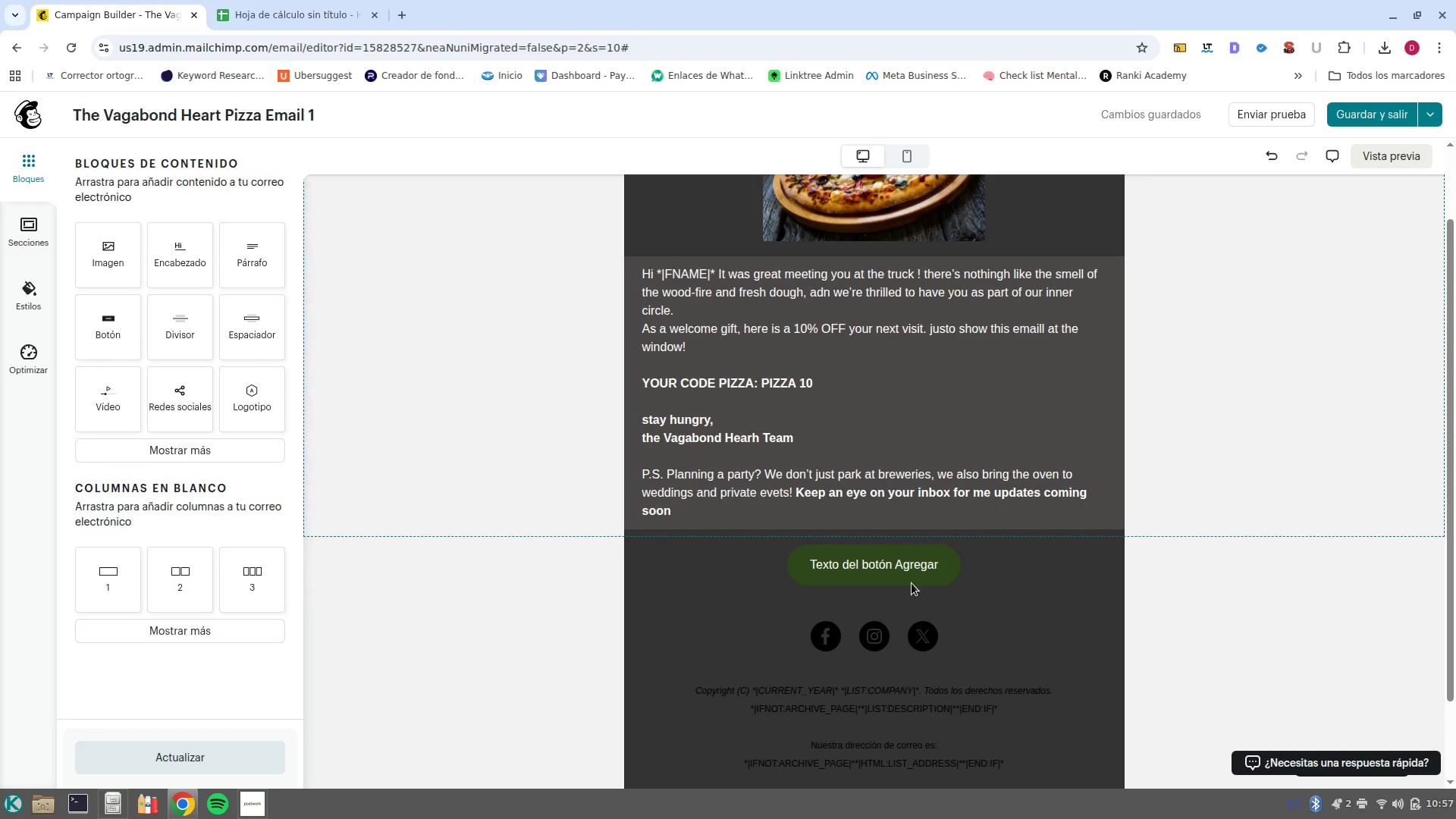 
left_click([946, 563])
 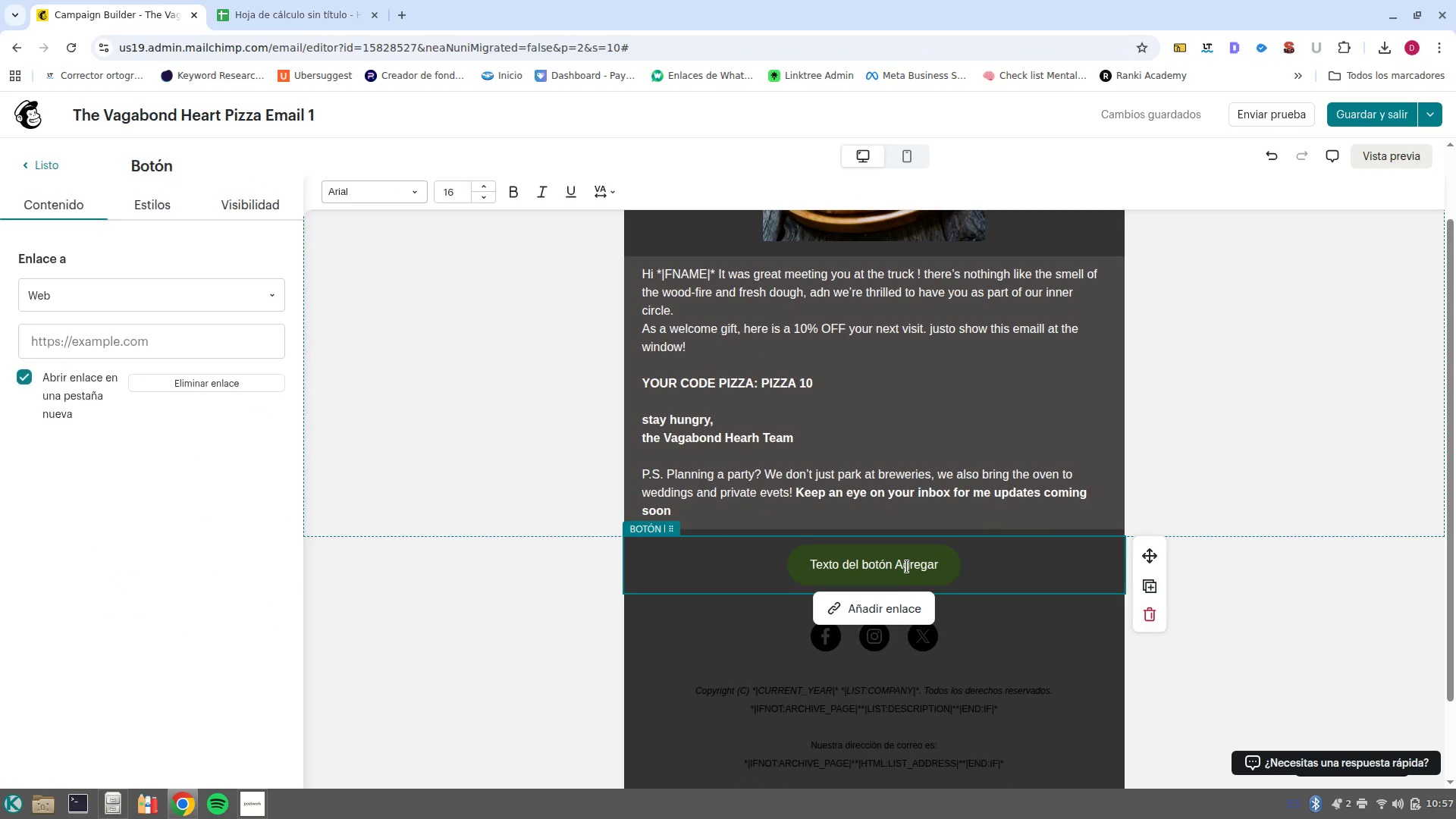 
double_click([907, 566])
 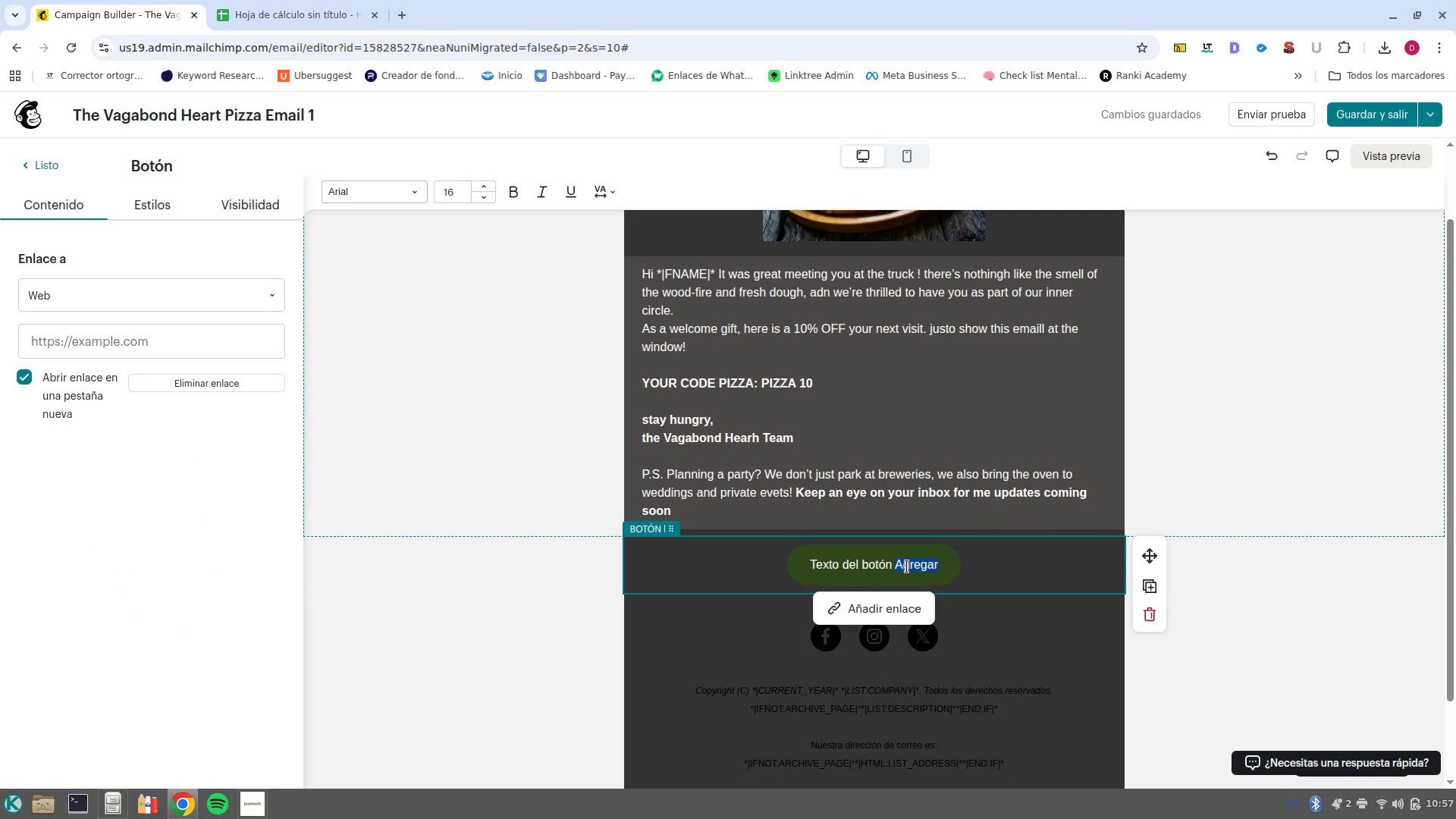 
left_click([907, 566])
 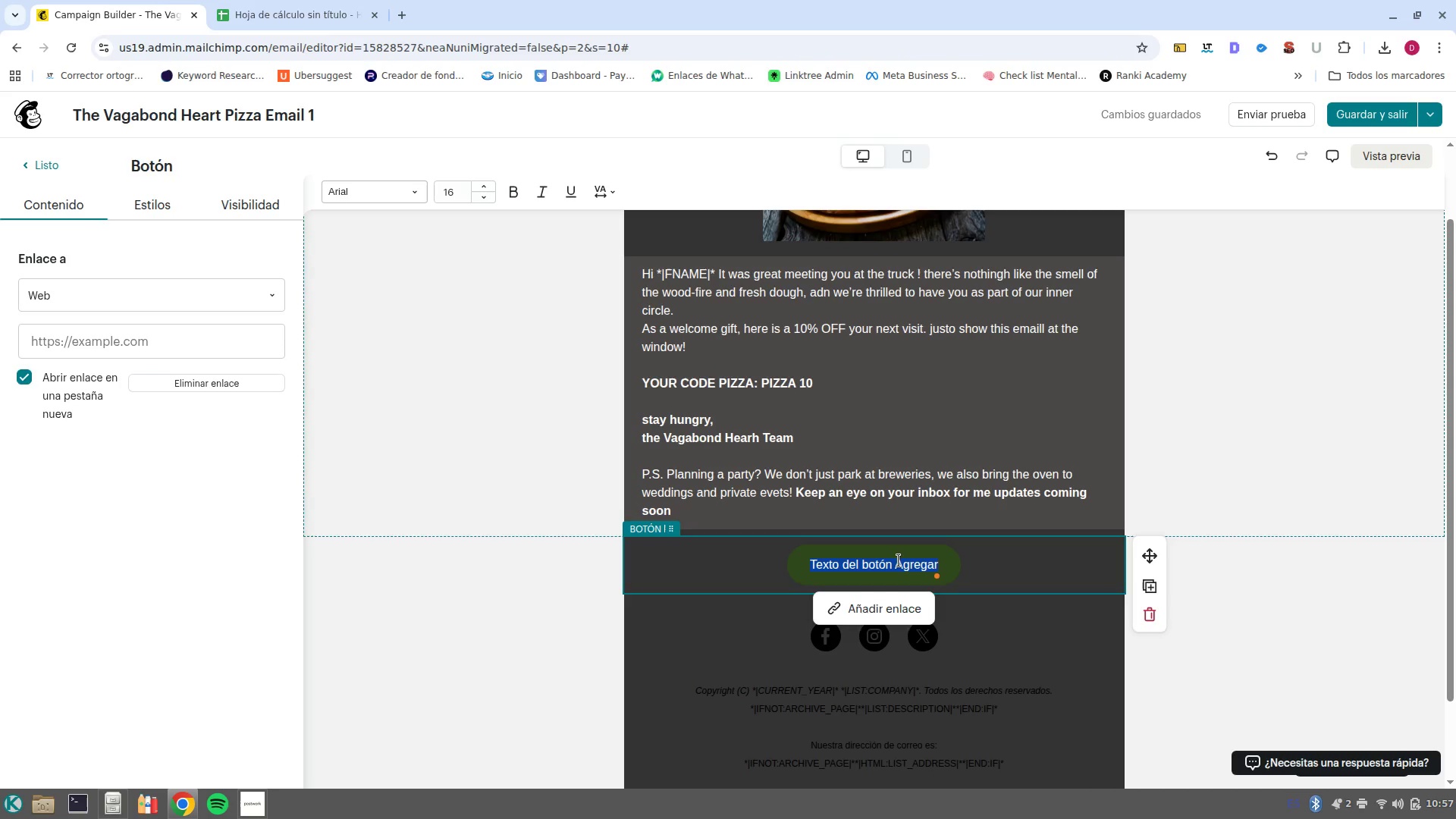 
wait(5.31)
 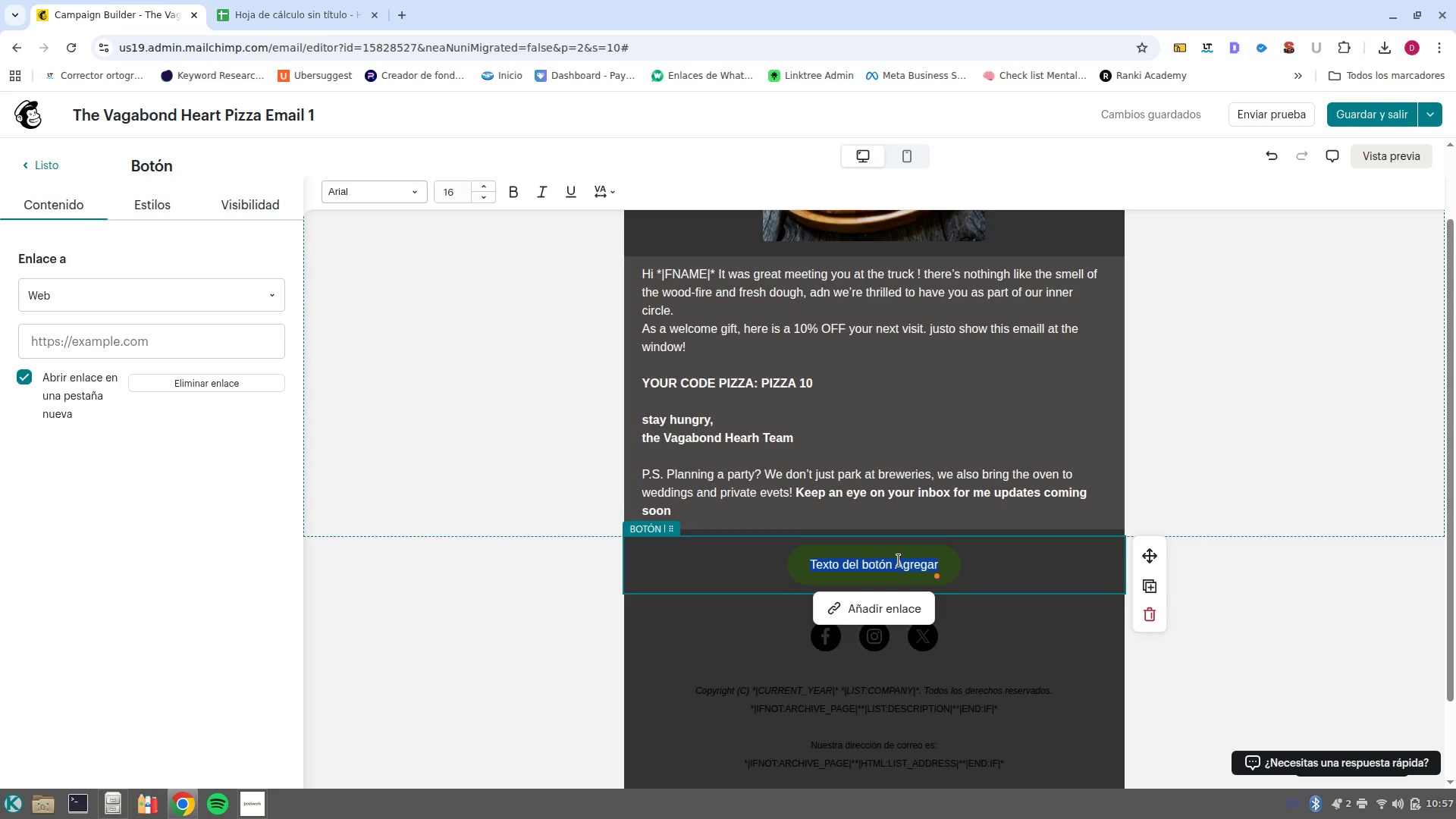 
type(View Au)
key(Backspace)
key(Backspace)
type(our menu)
 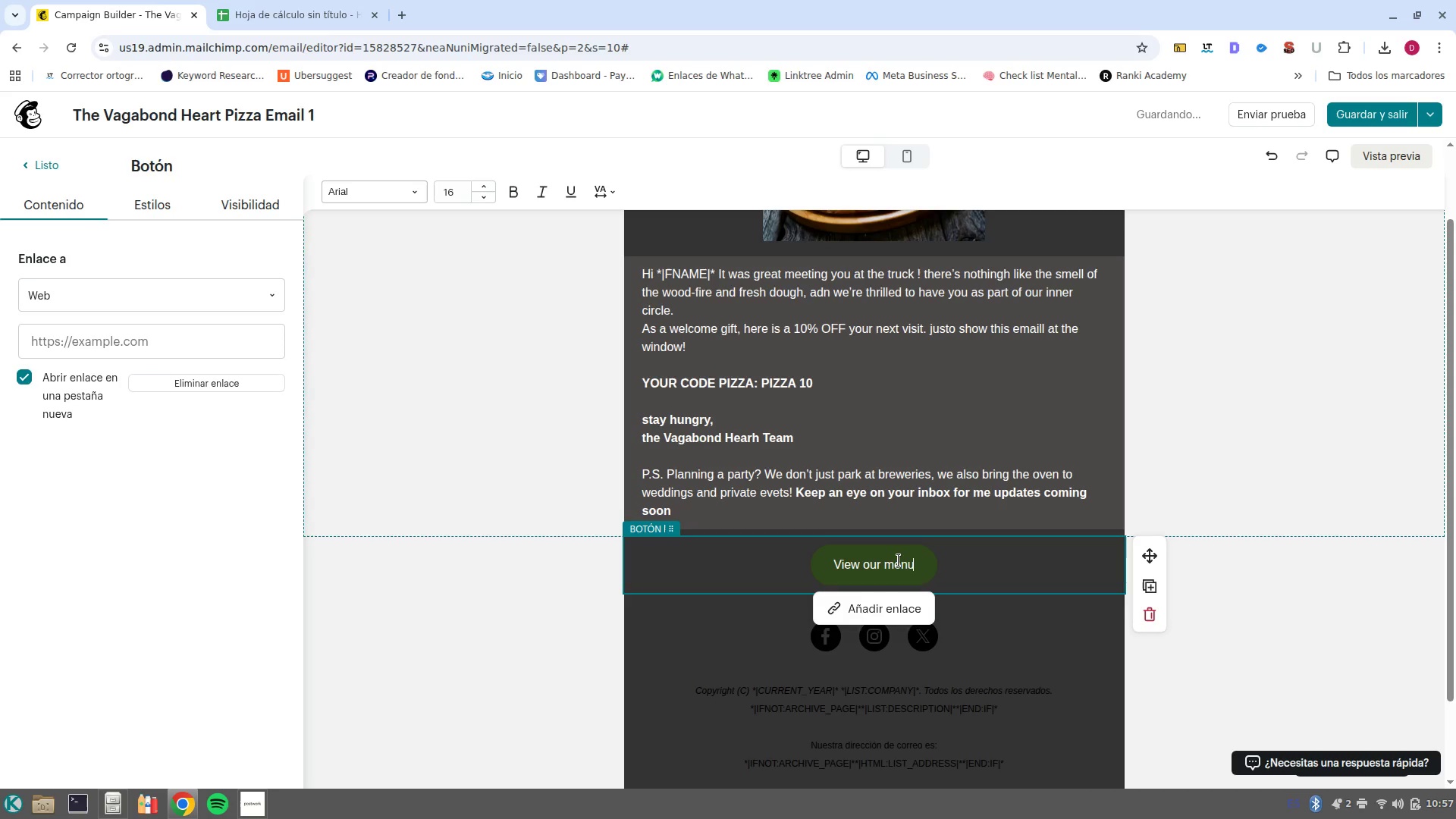 
left_click([184, 215])
 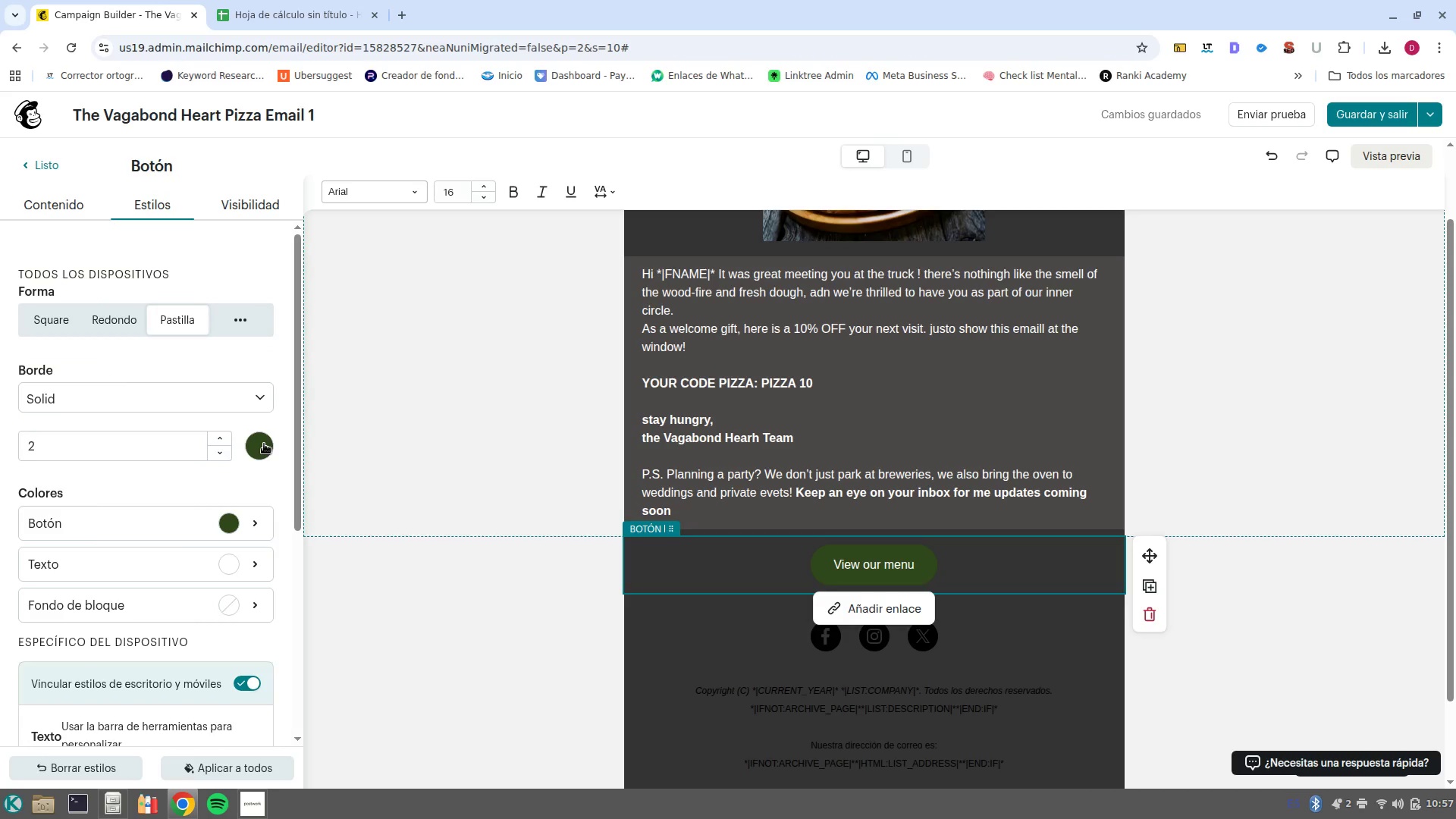 
left_click([264, 444])
 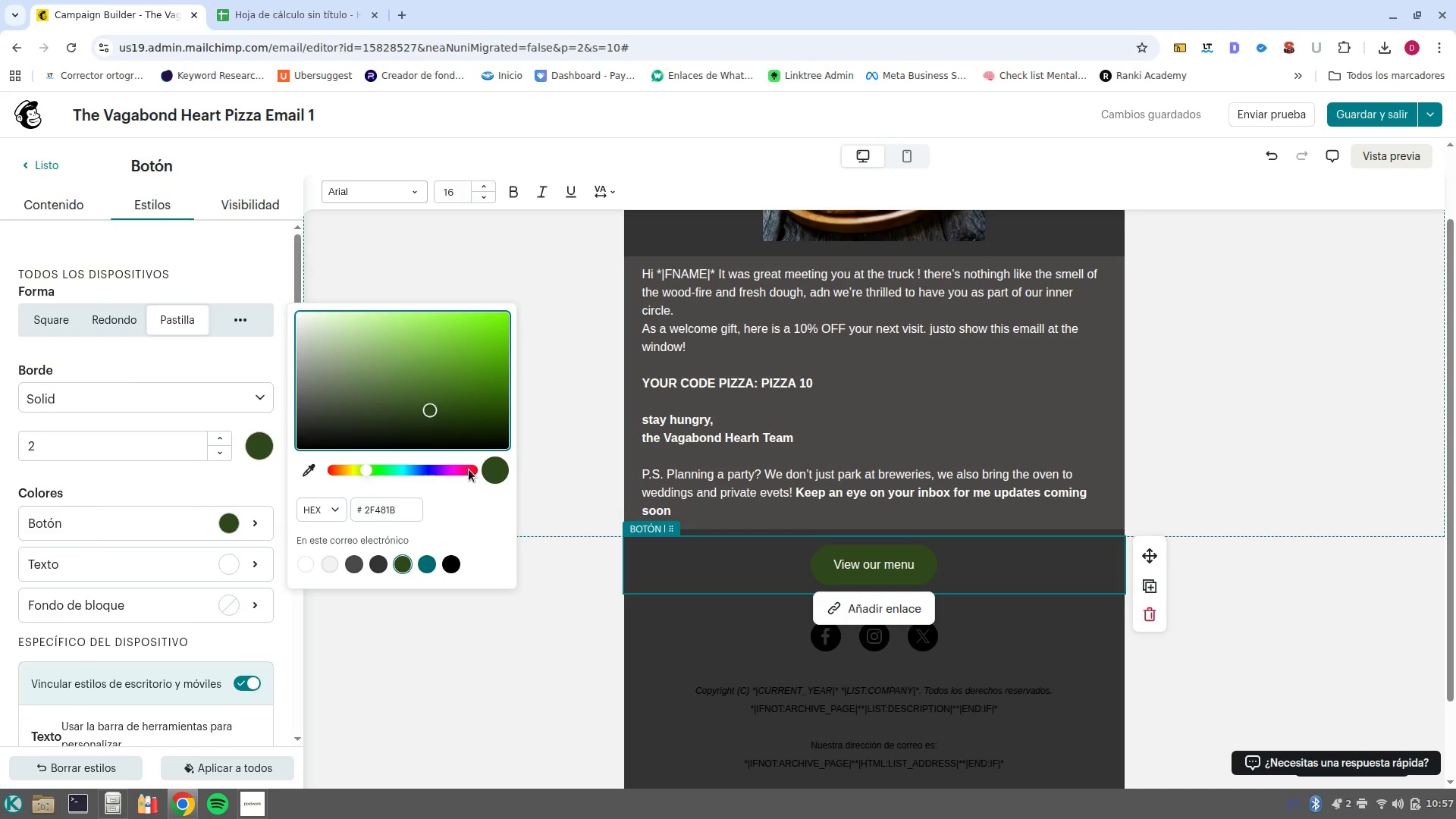 
left_click_drag(start_coordinate=[366, 469], to_coordinate=[352, 469])
 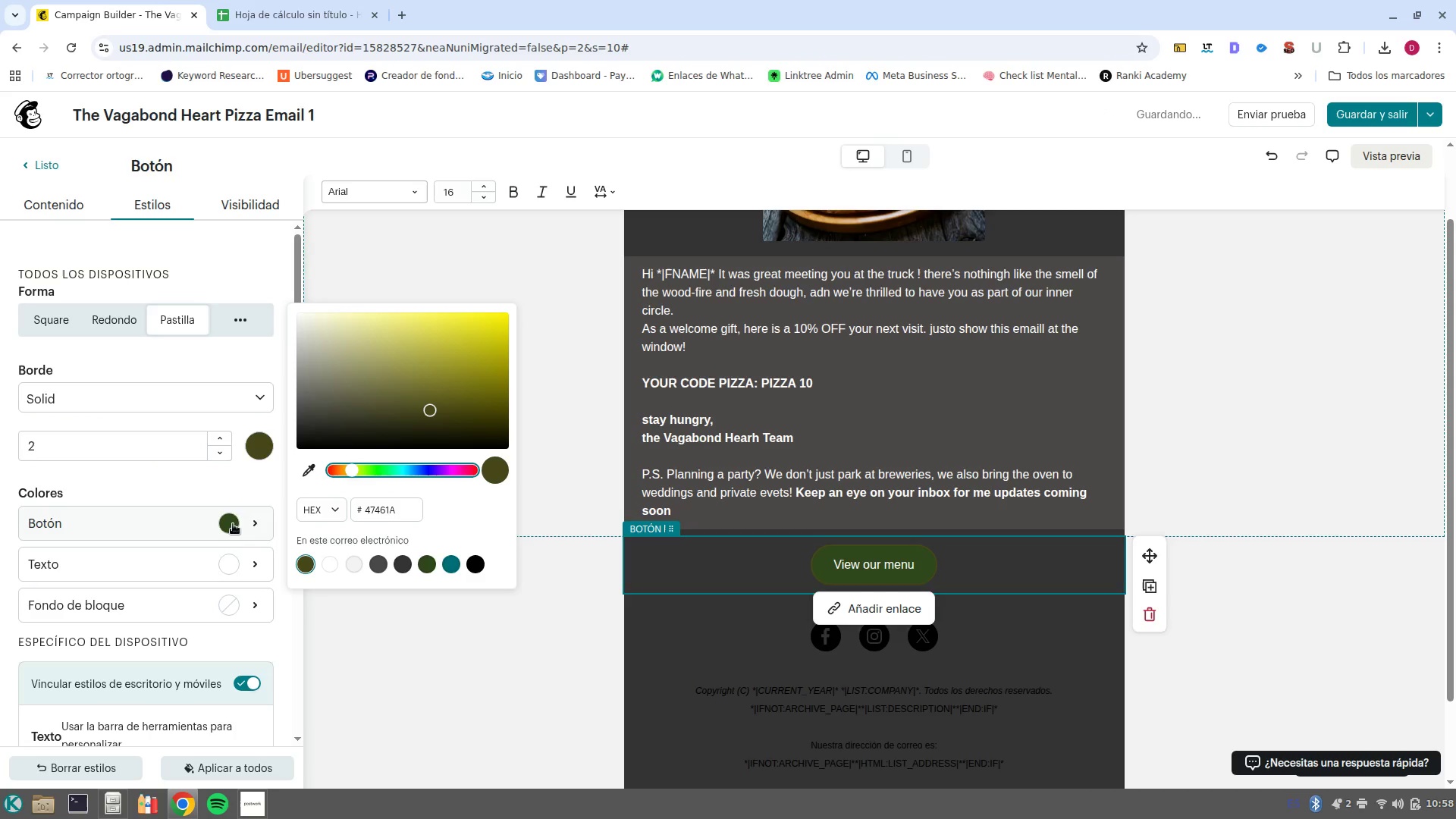 
left_click([256, 527])
 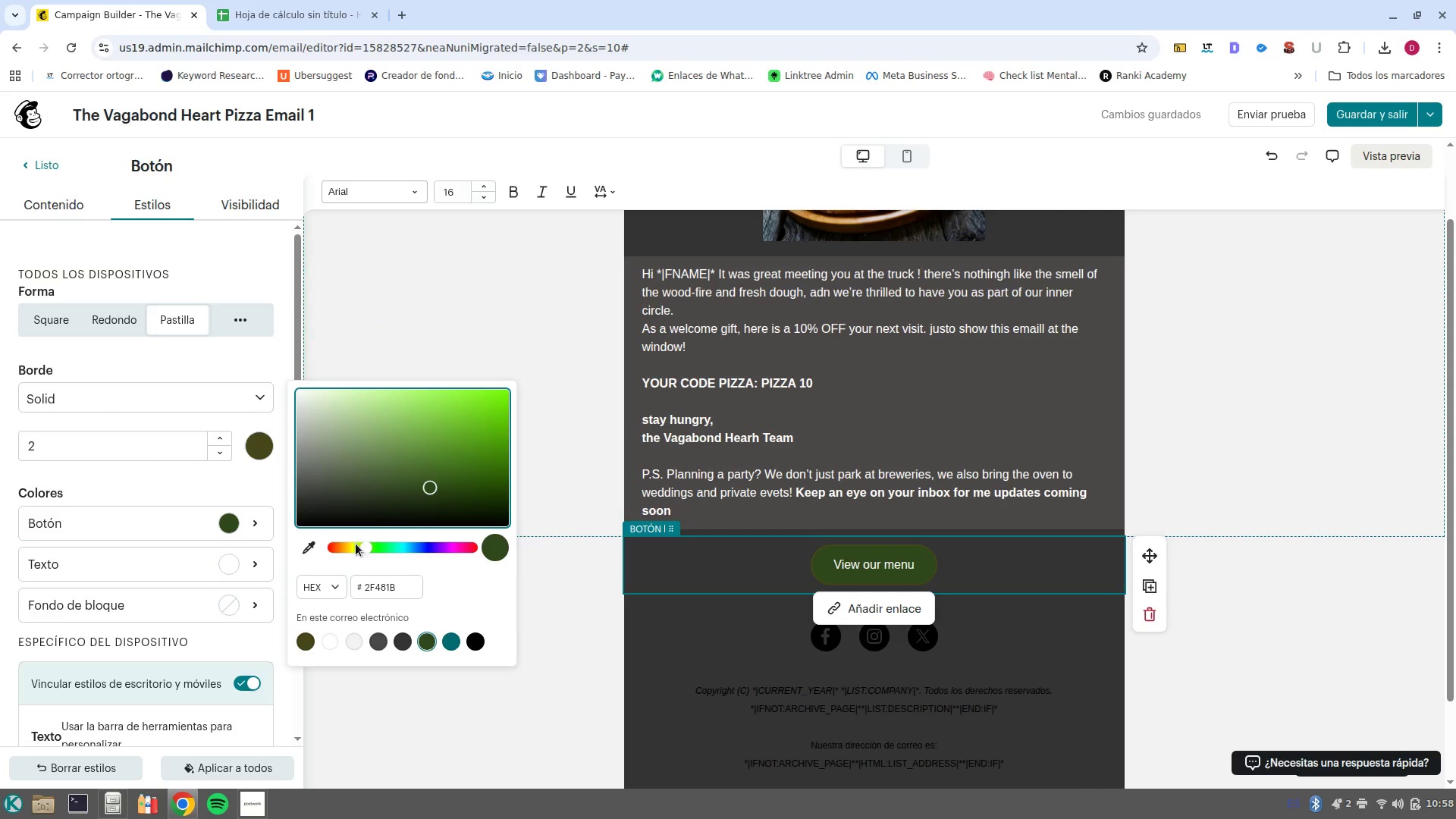 
left_click_drag(start_coordinate=[362, 546], to_coordinate=[448, 552])
 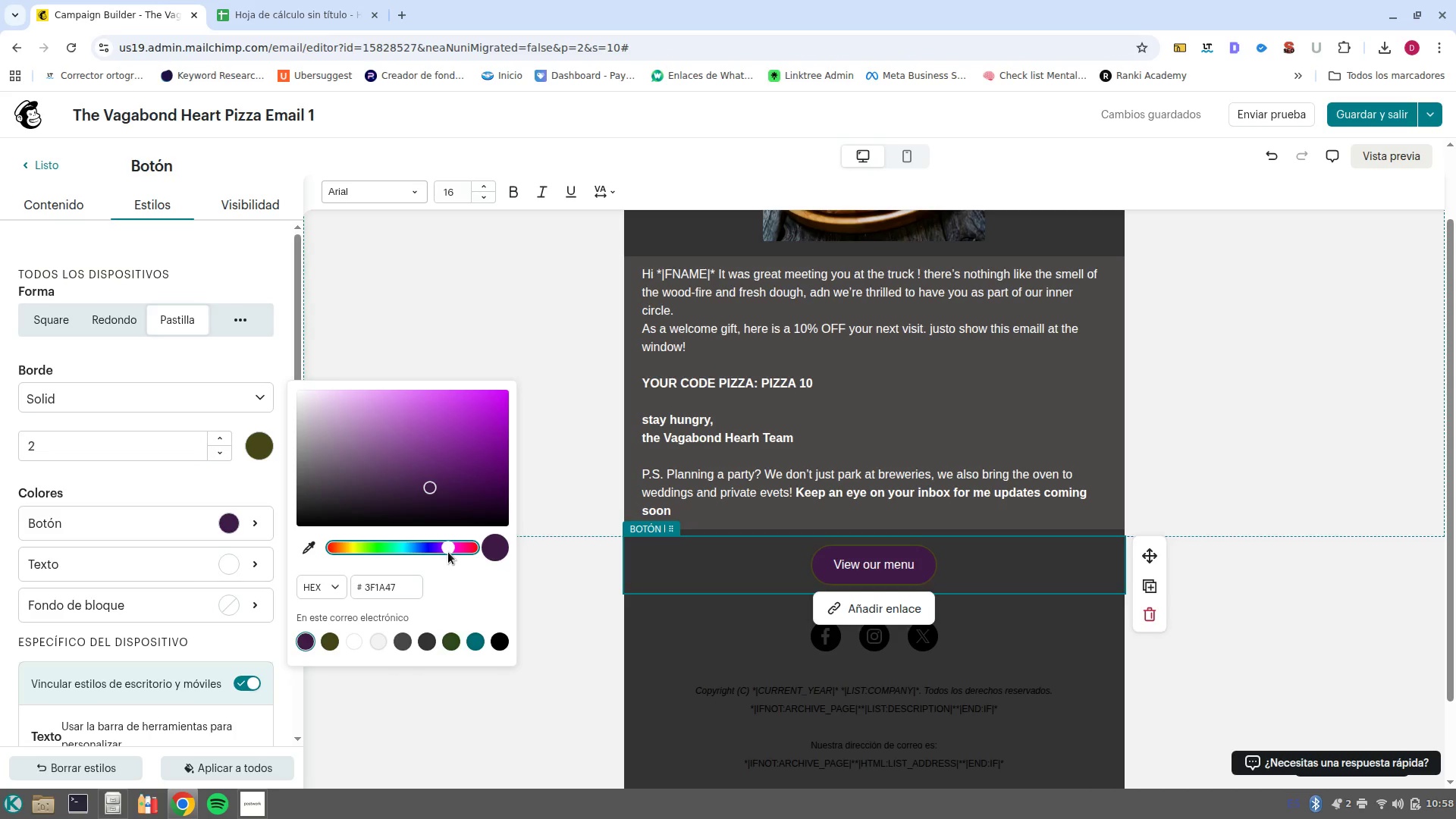 
wait(22.91)
 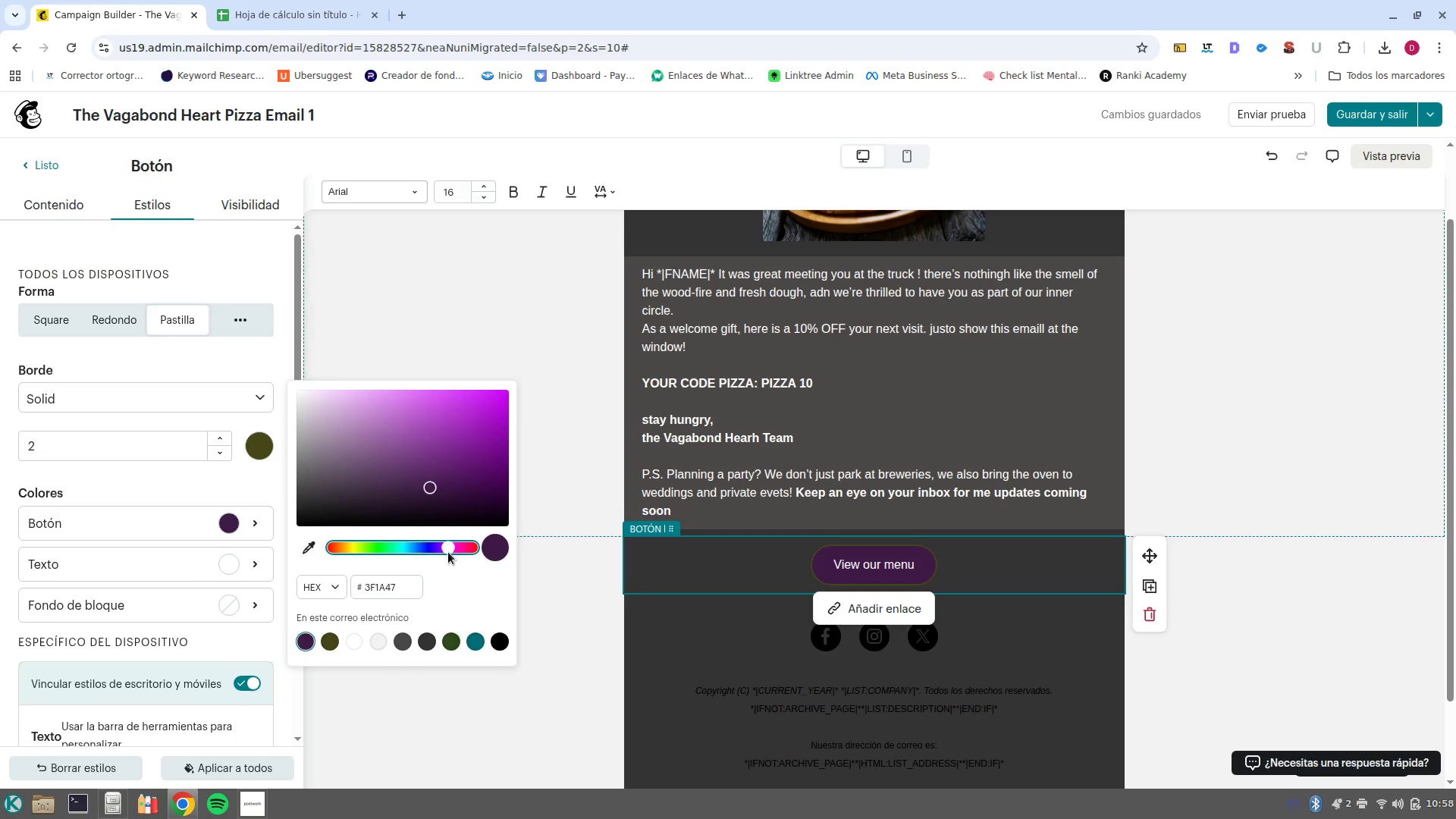 
left_click([337, 590])
 